 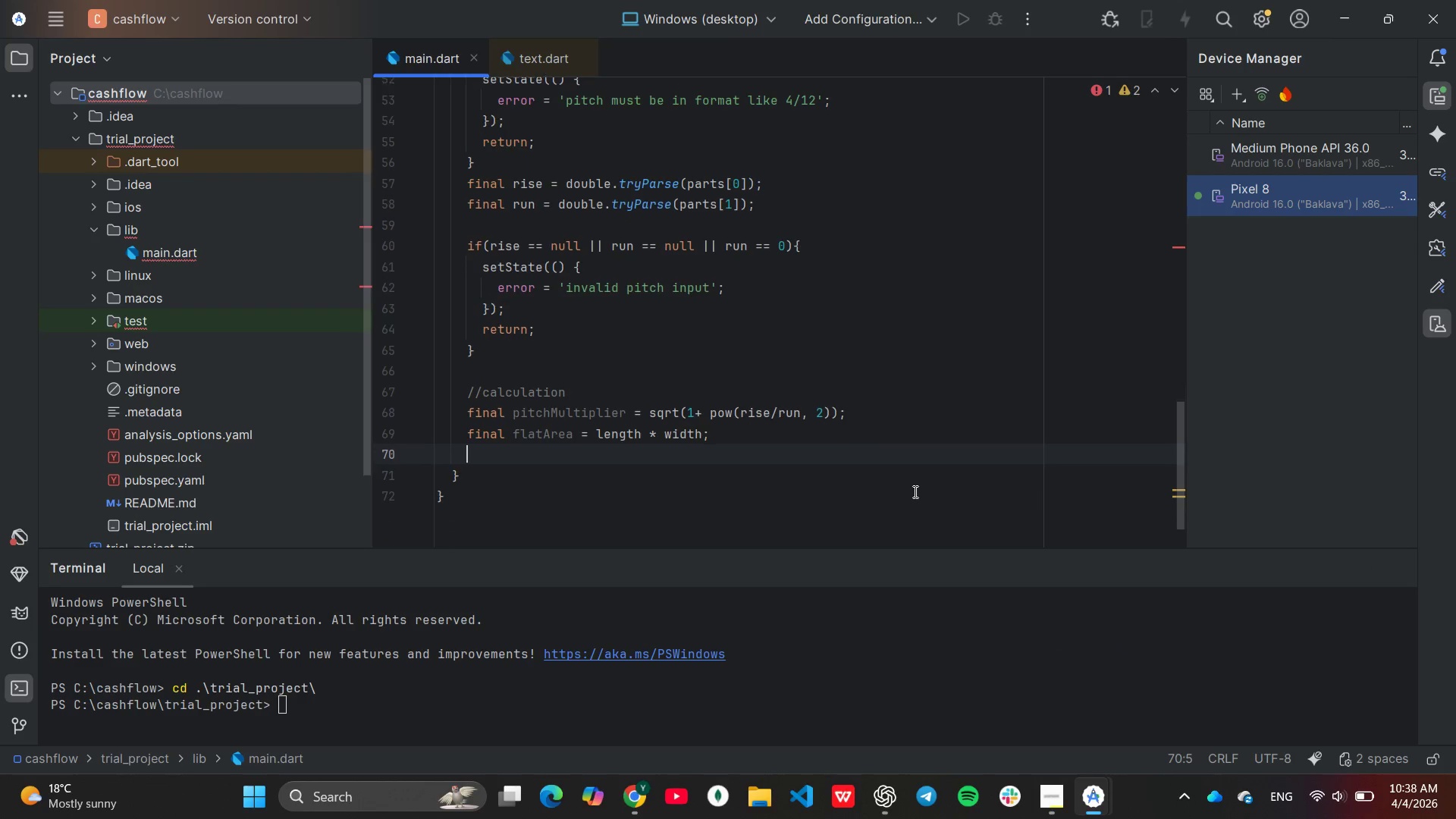 
scroll: coordinate [914, 490], scroll_direction: down, amount: 1.0
 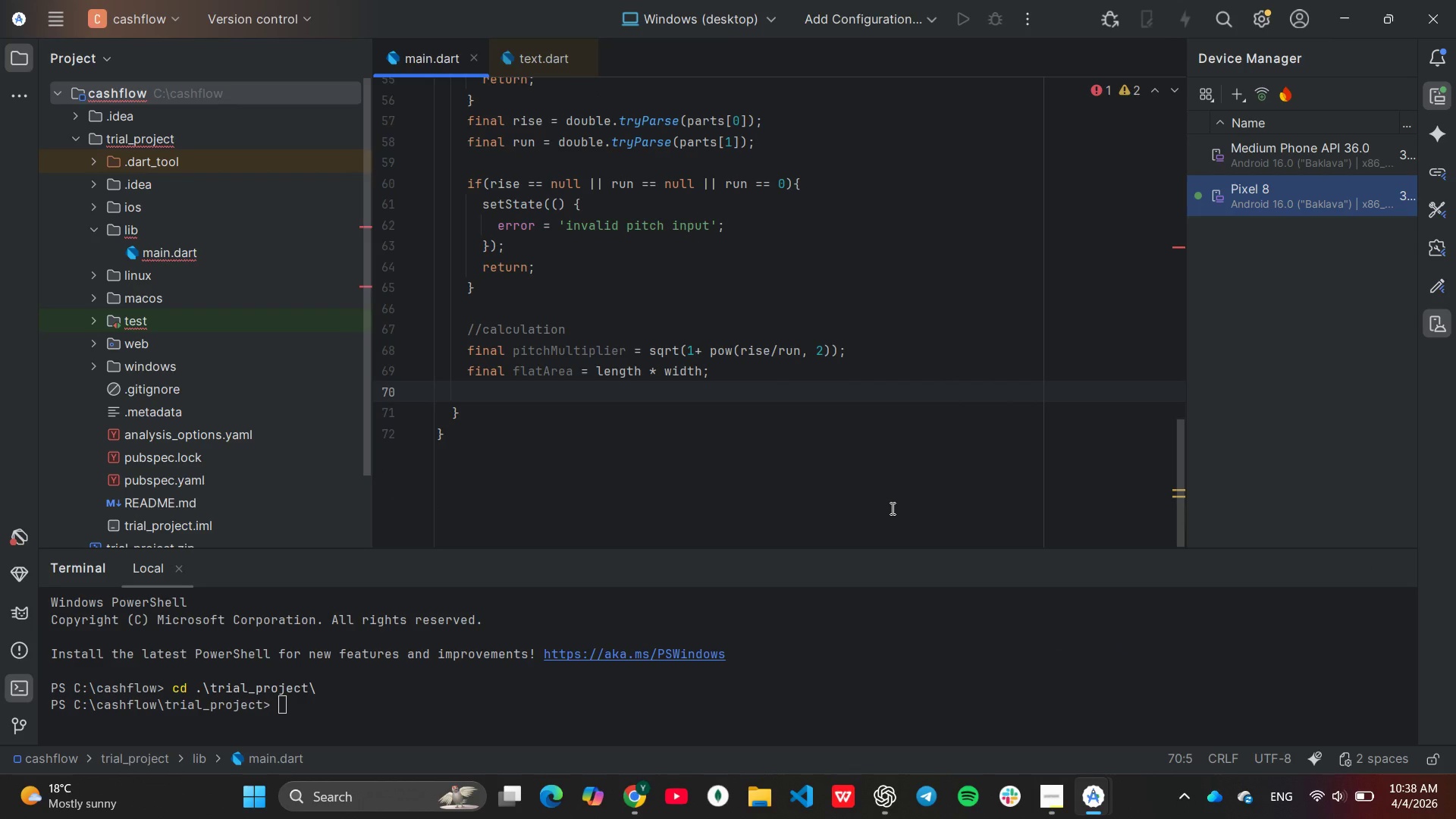 
type(final roofr)
key(Backspace)
type(Area = )
 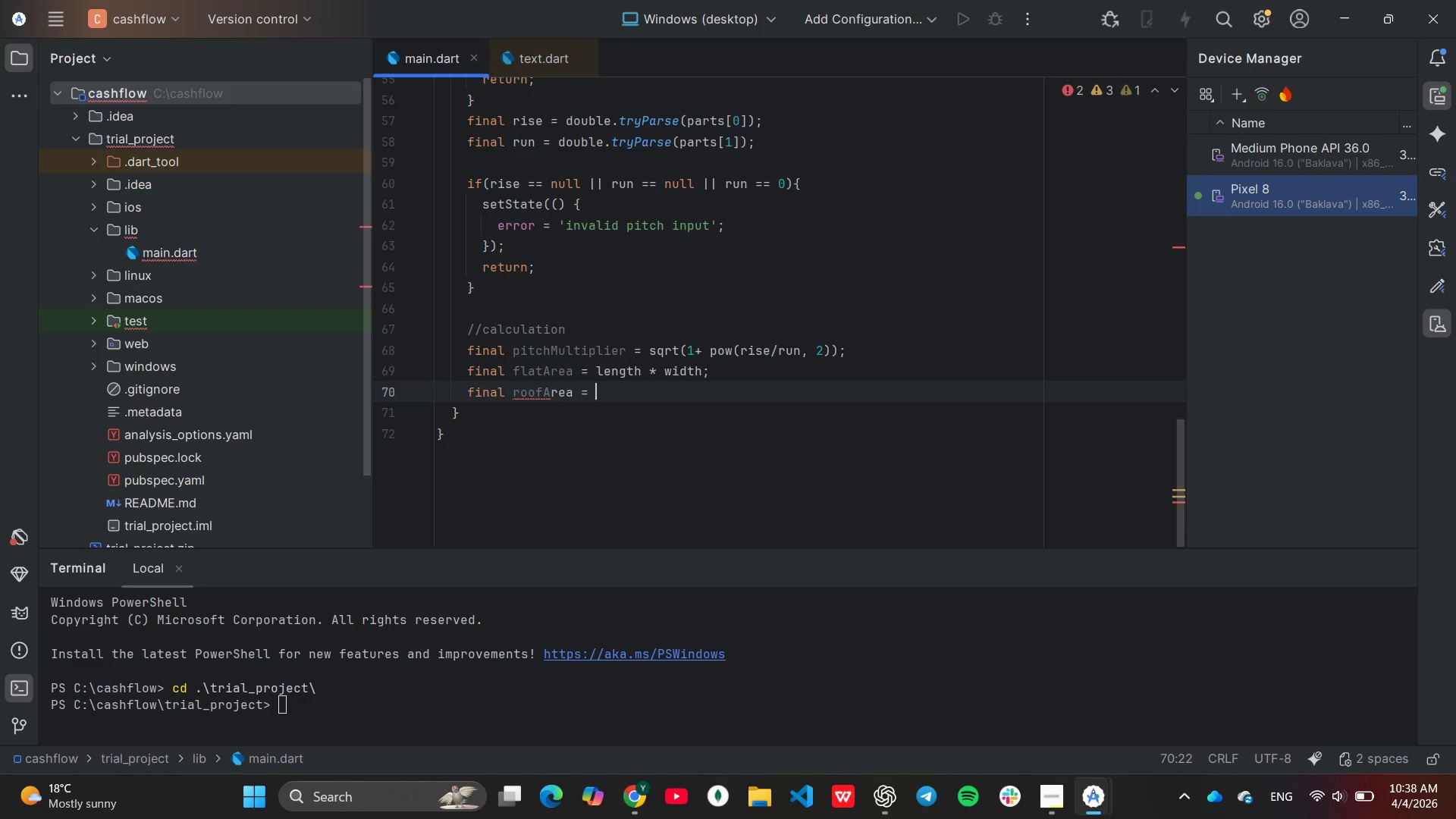 
type(fla)
 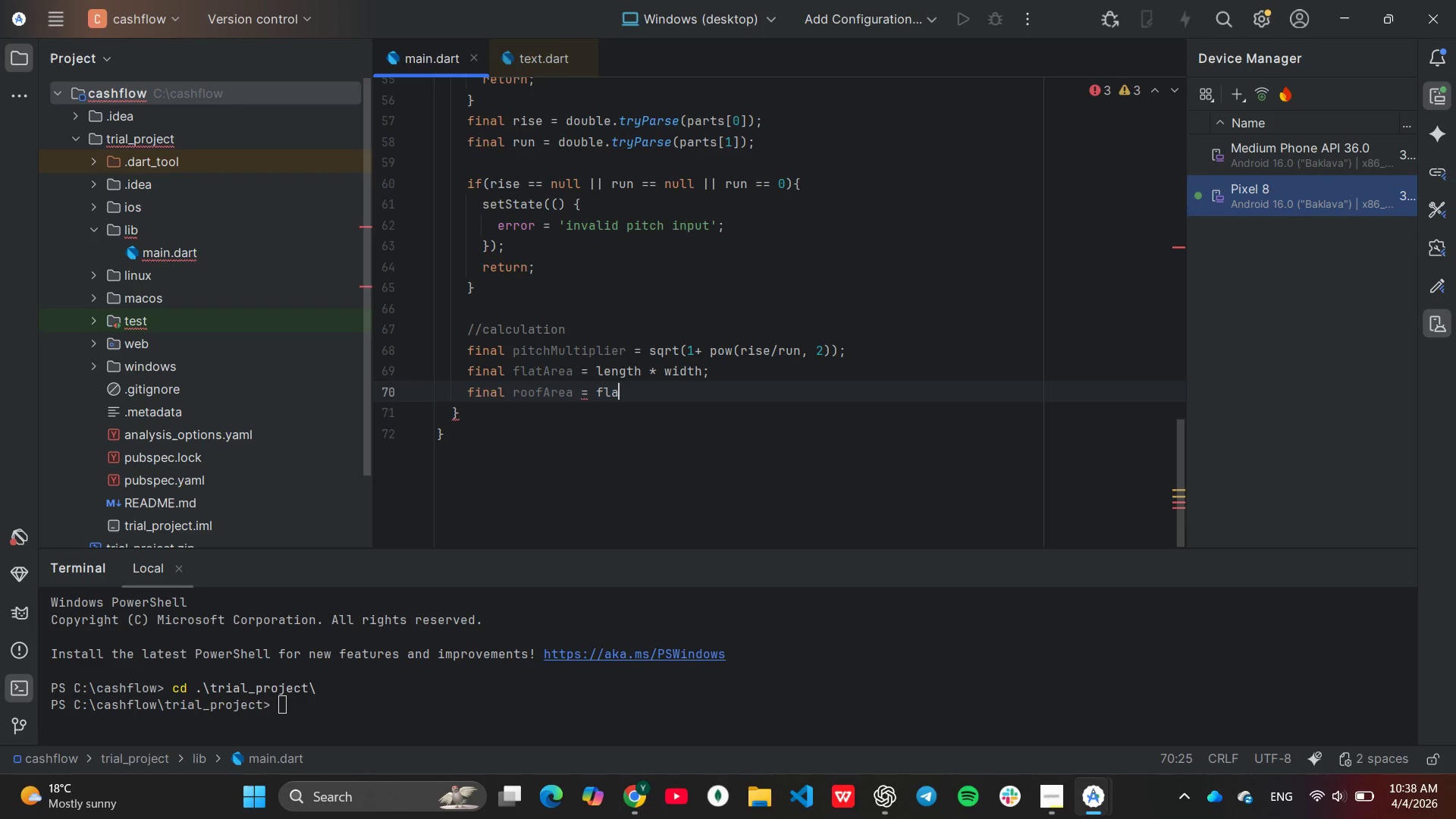 
key(Enter)
 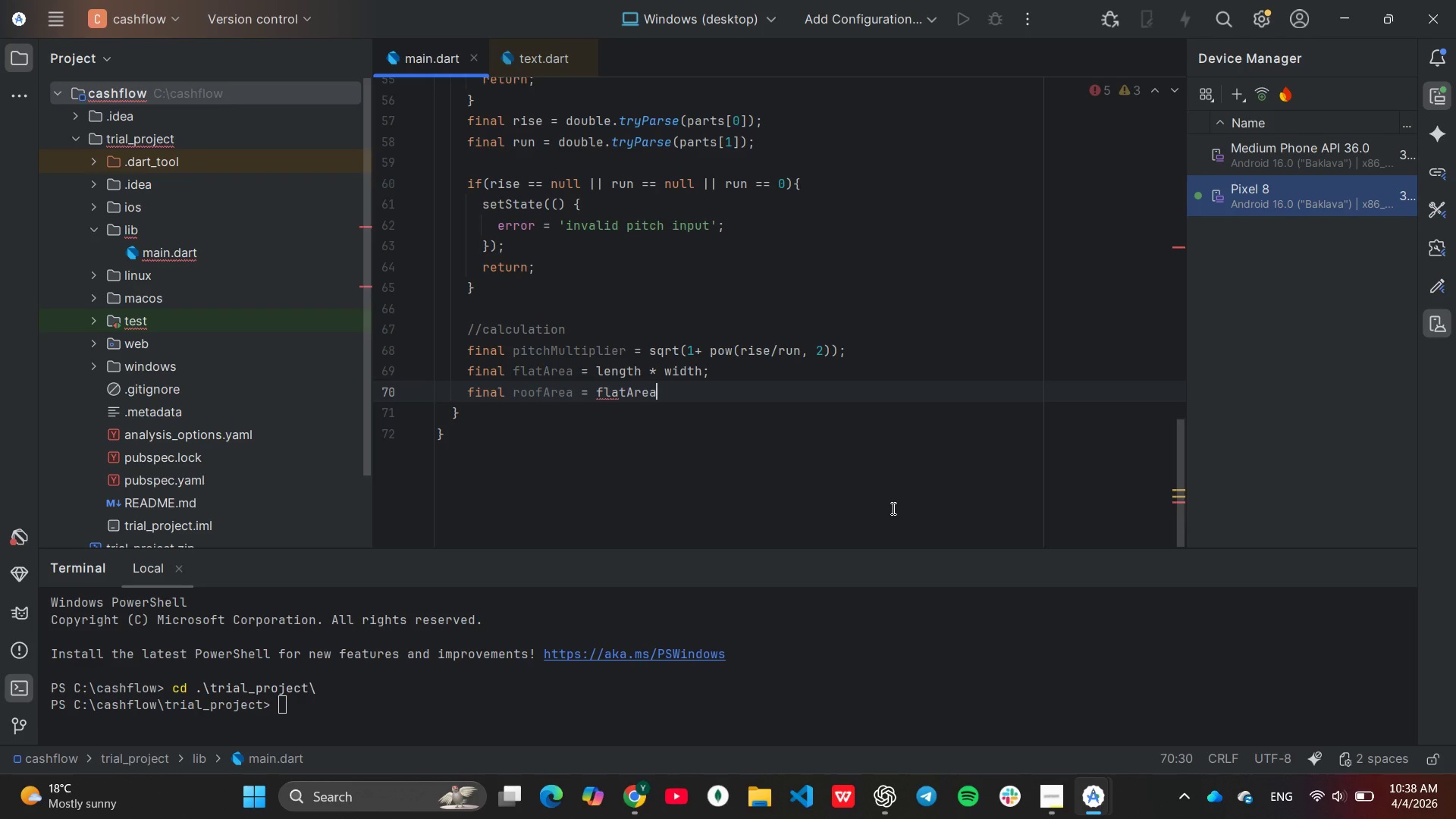 
type( * pi)
 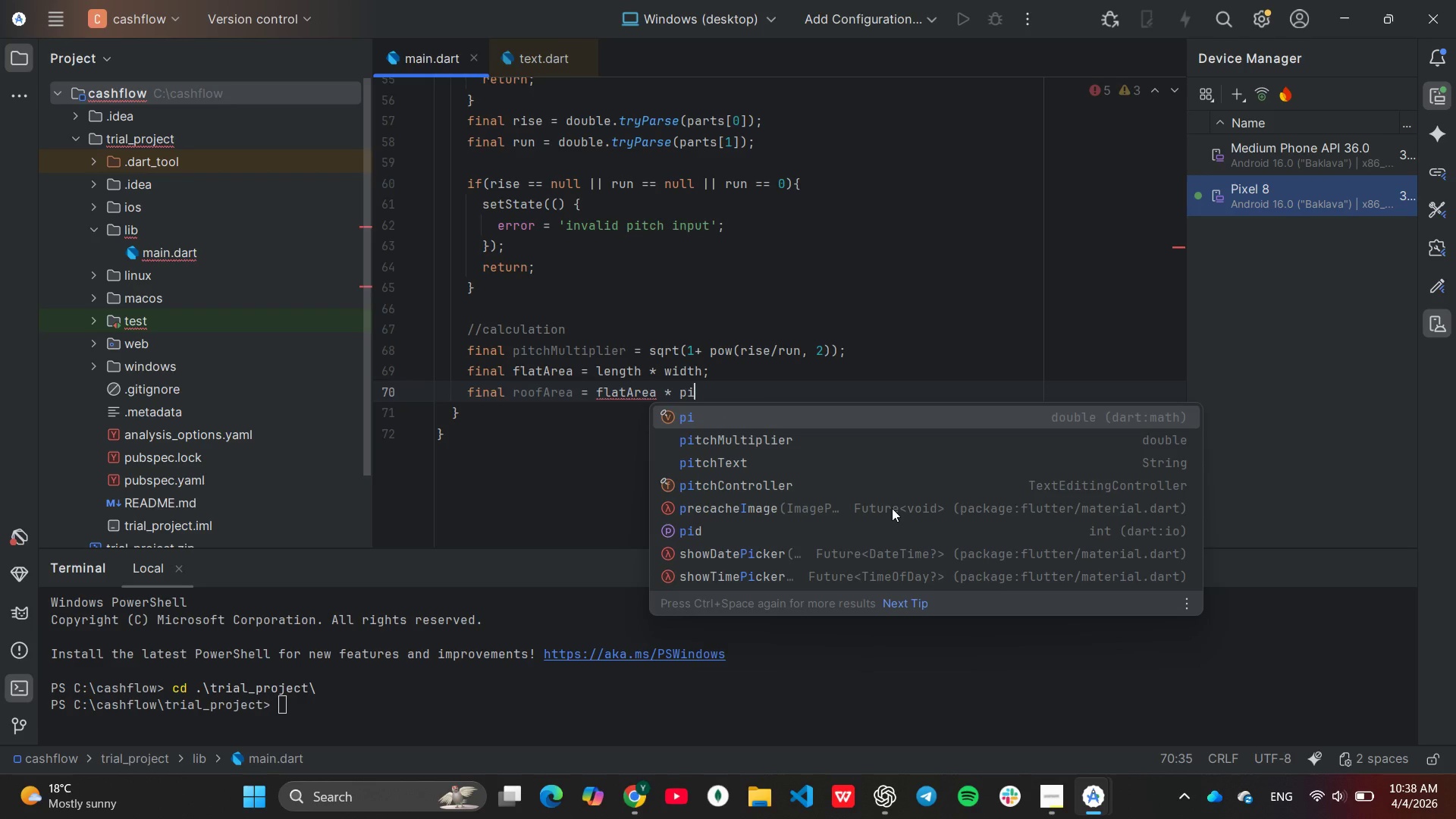 
key(ArrowDown)
 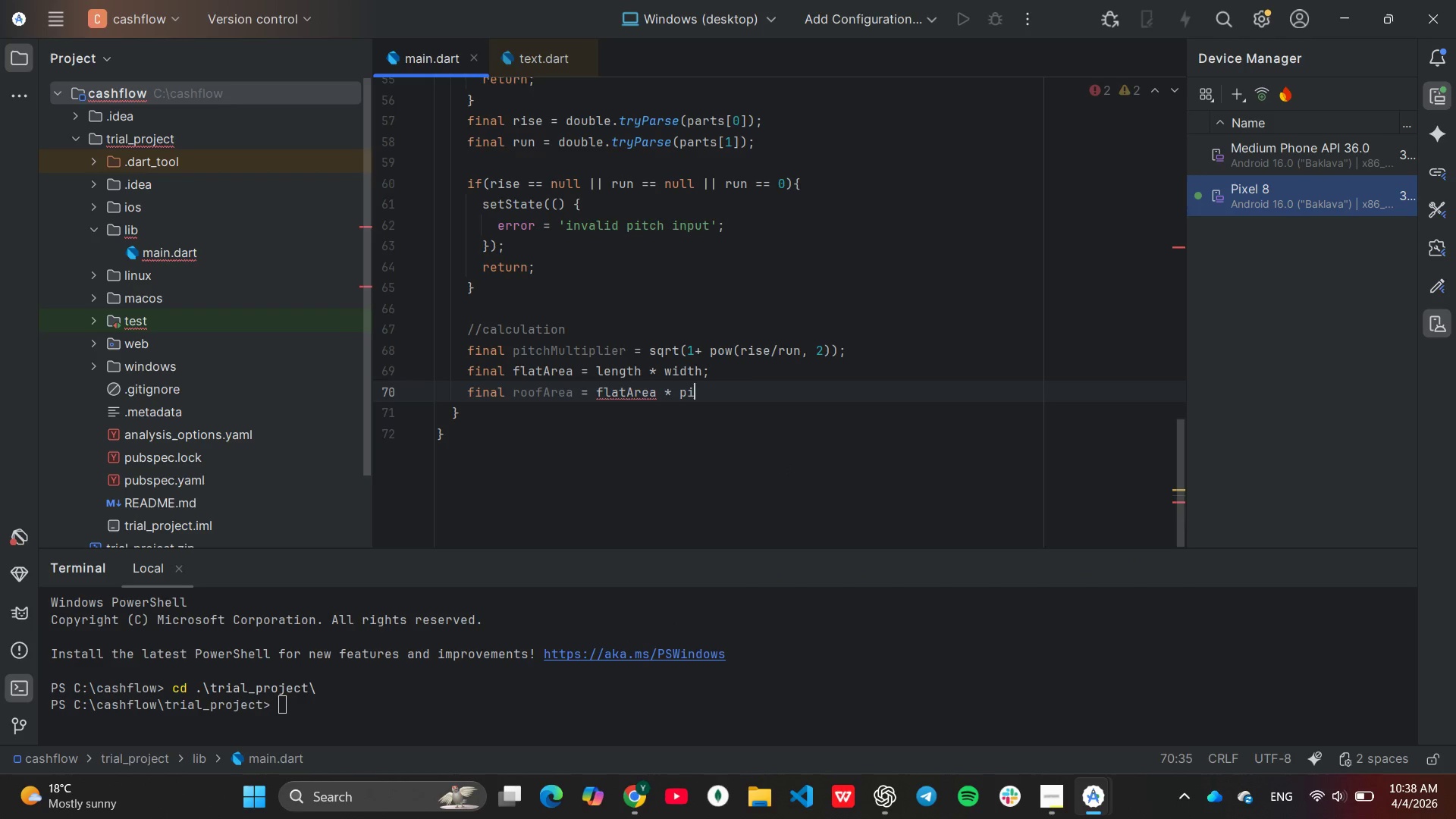 
key(Enter)
 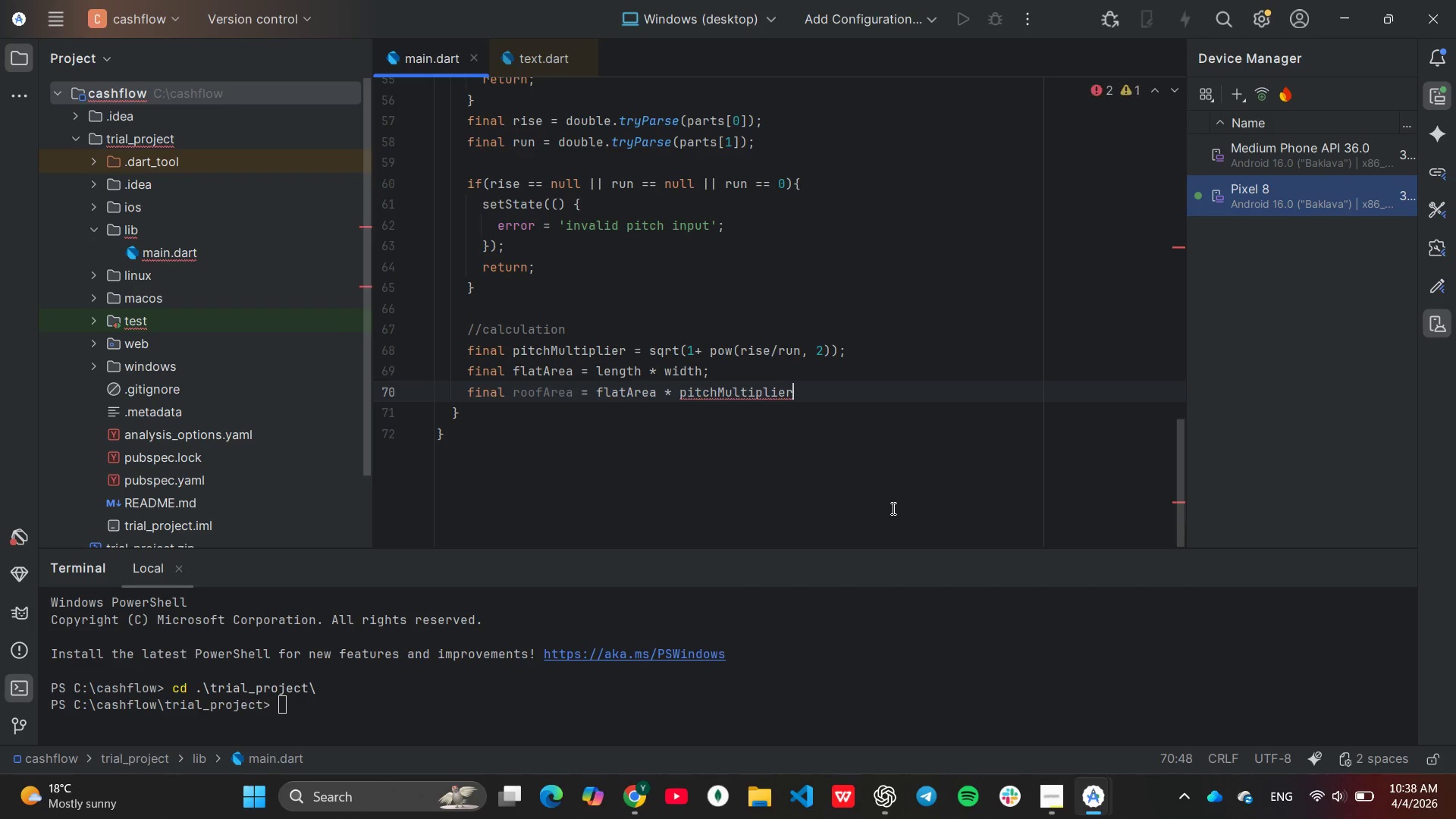 
key(Semicolon)
 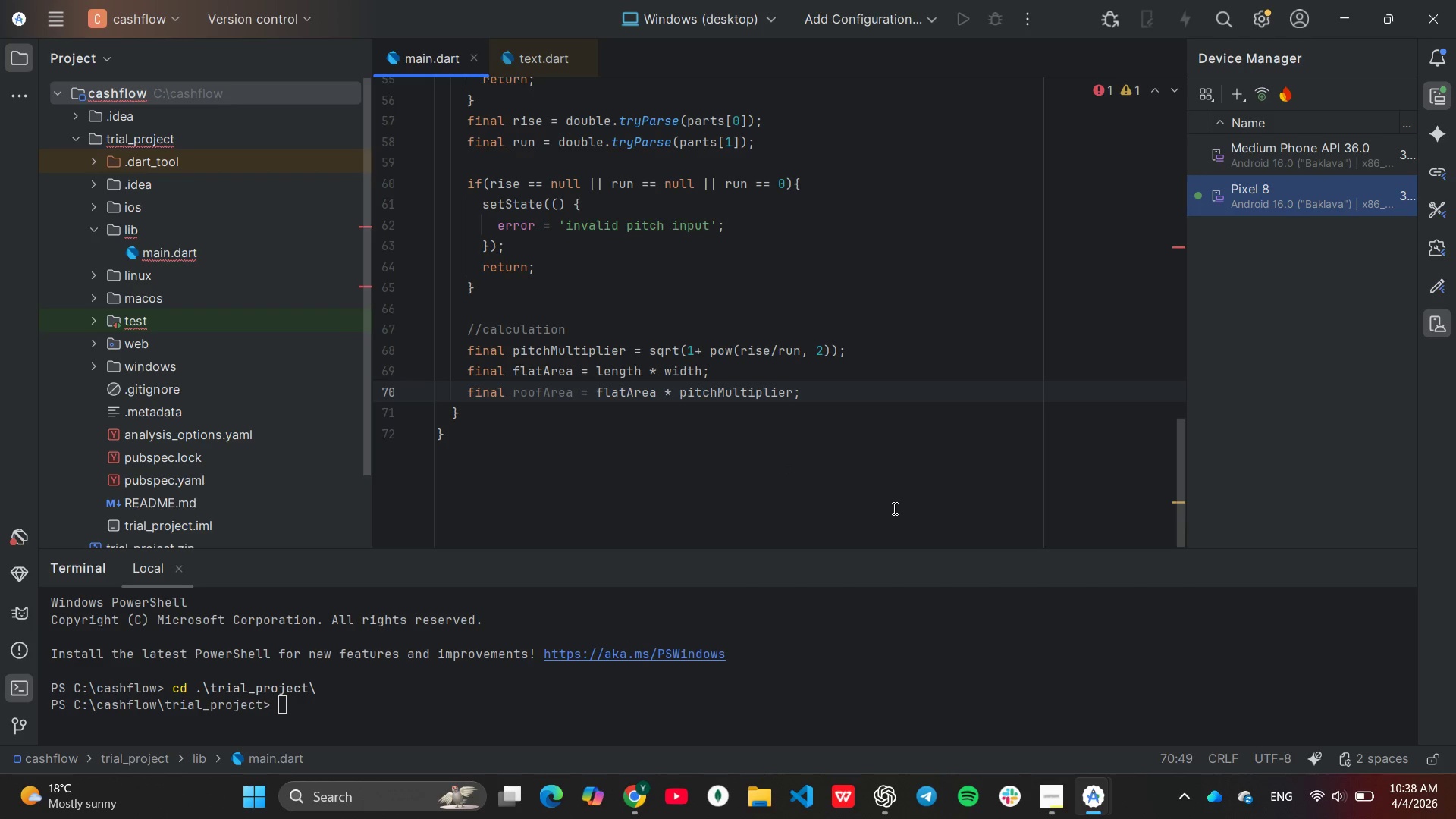 
key(Enter)
 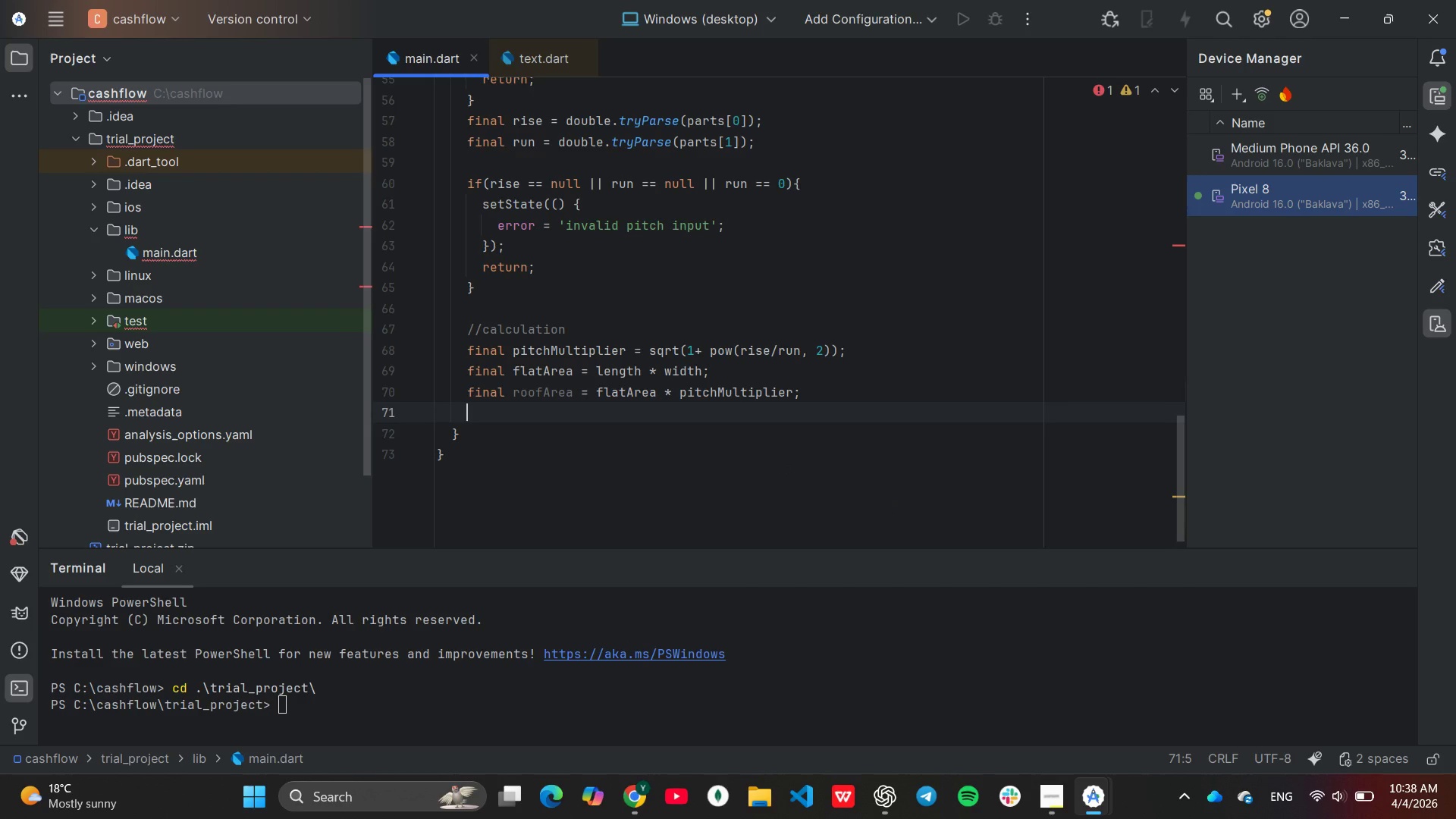 
type(final sheets - )
key(Backspace)
key(Backspace)
type(= (ro)
 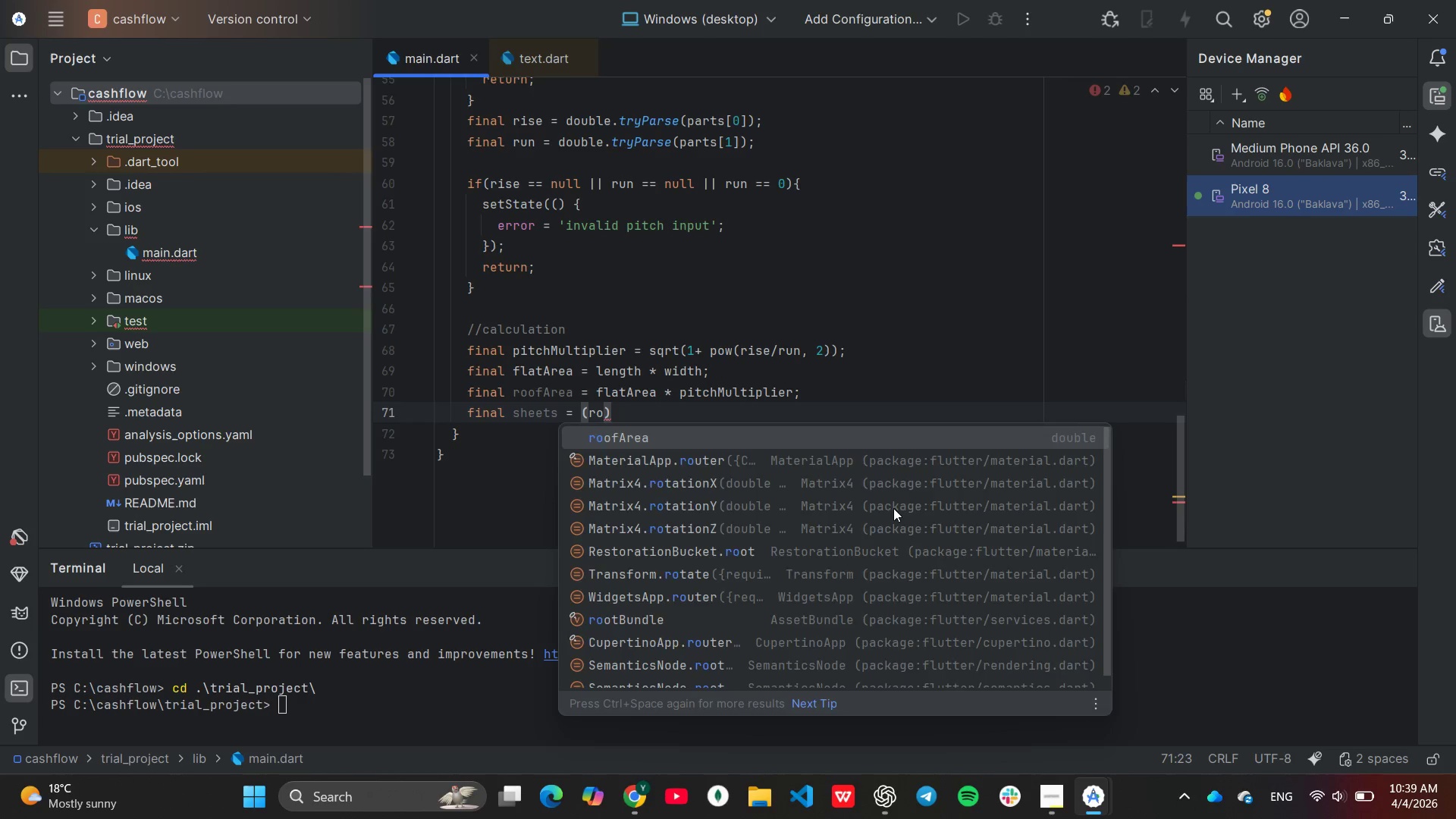 
key(Enter)
 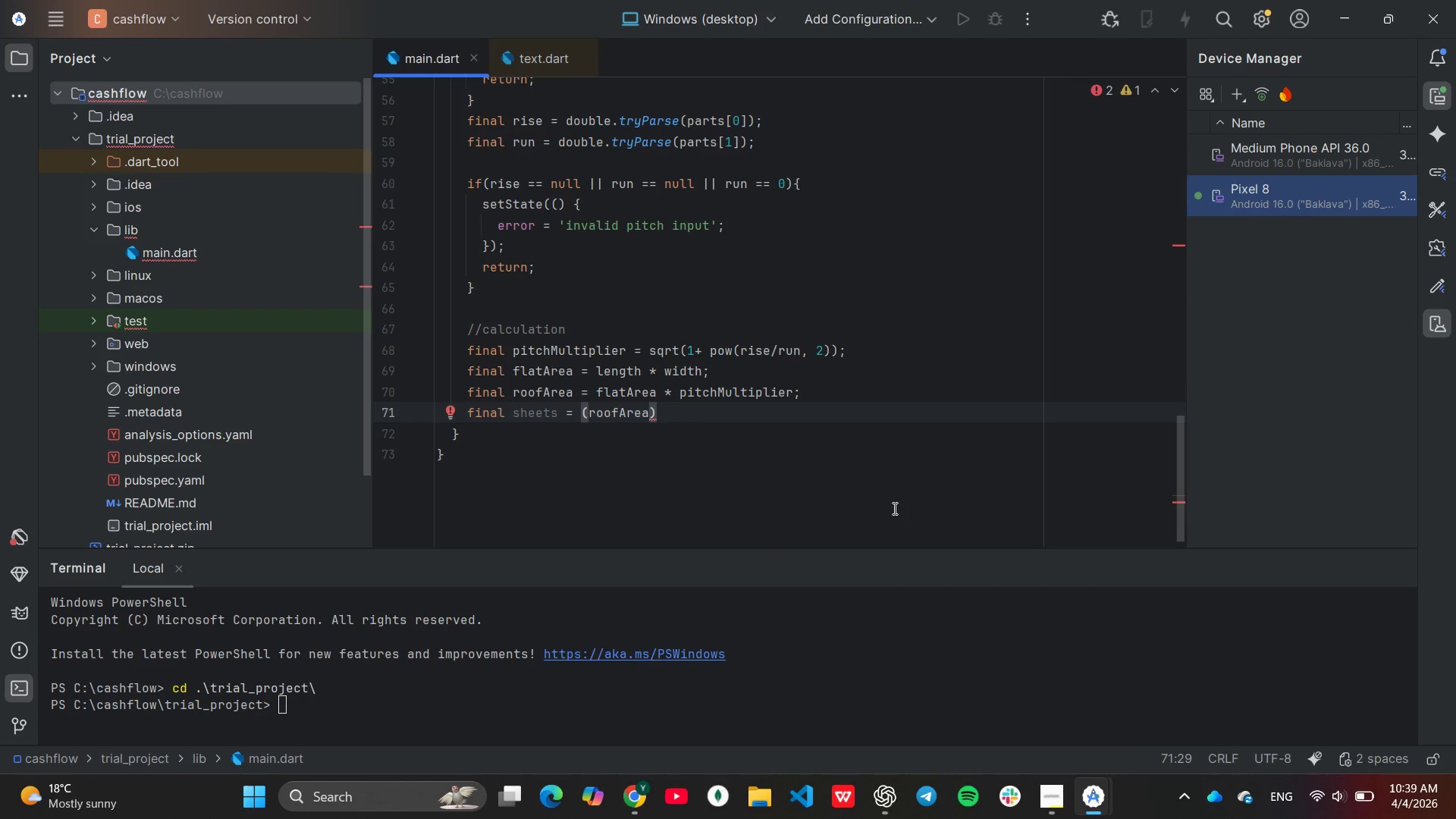 
type(/32)
 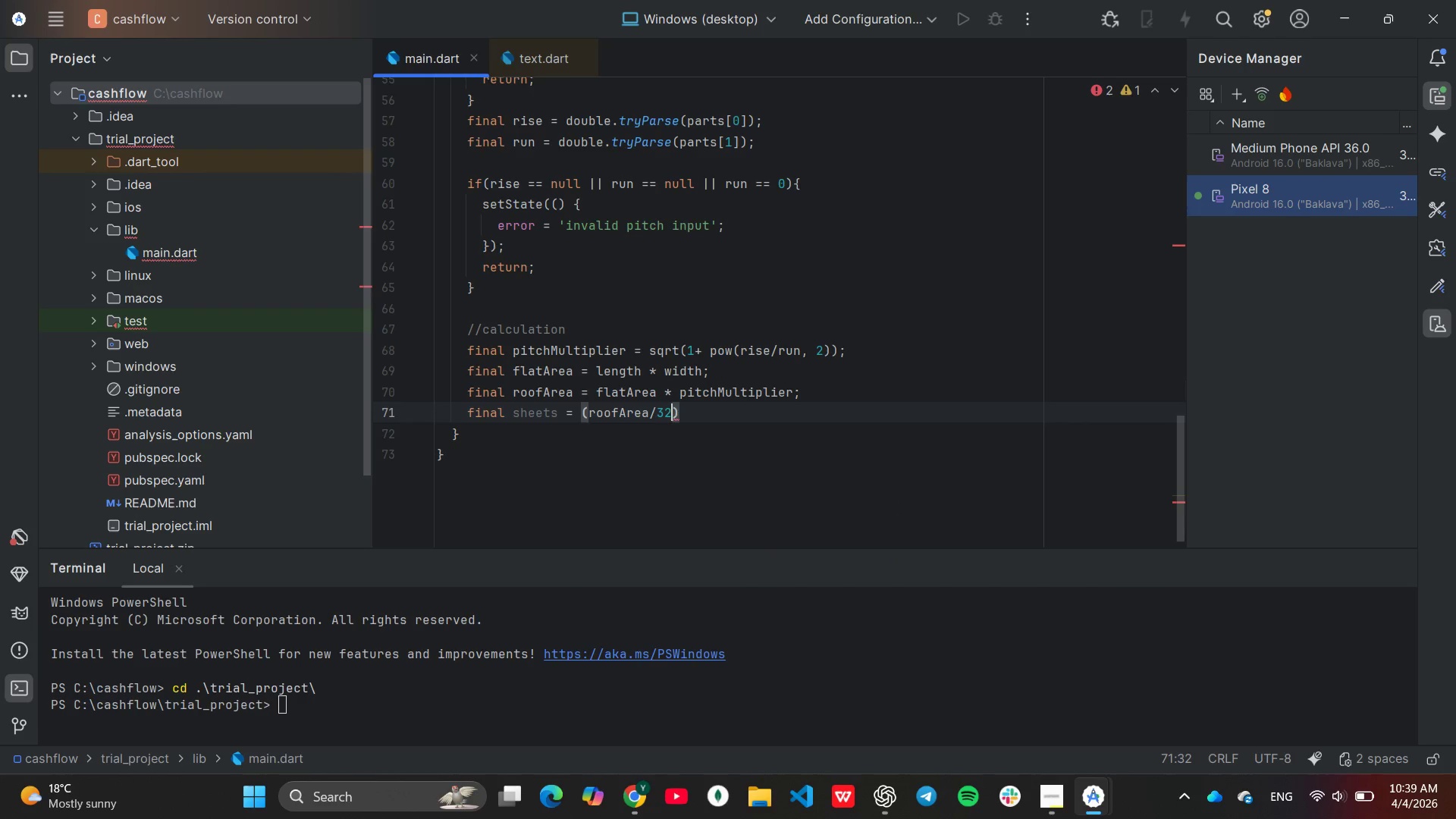 
key(ArrowRight)
 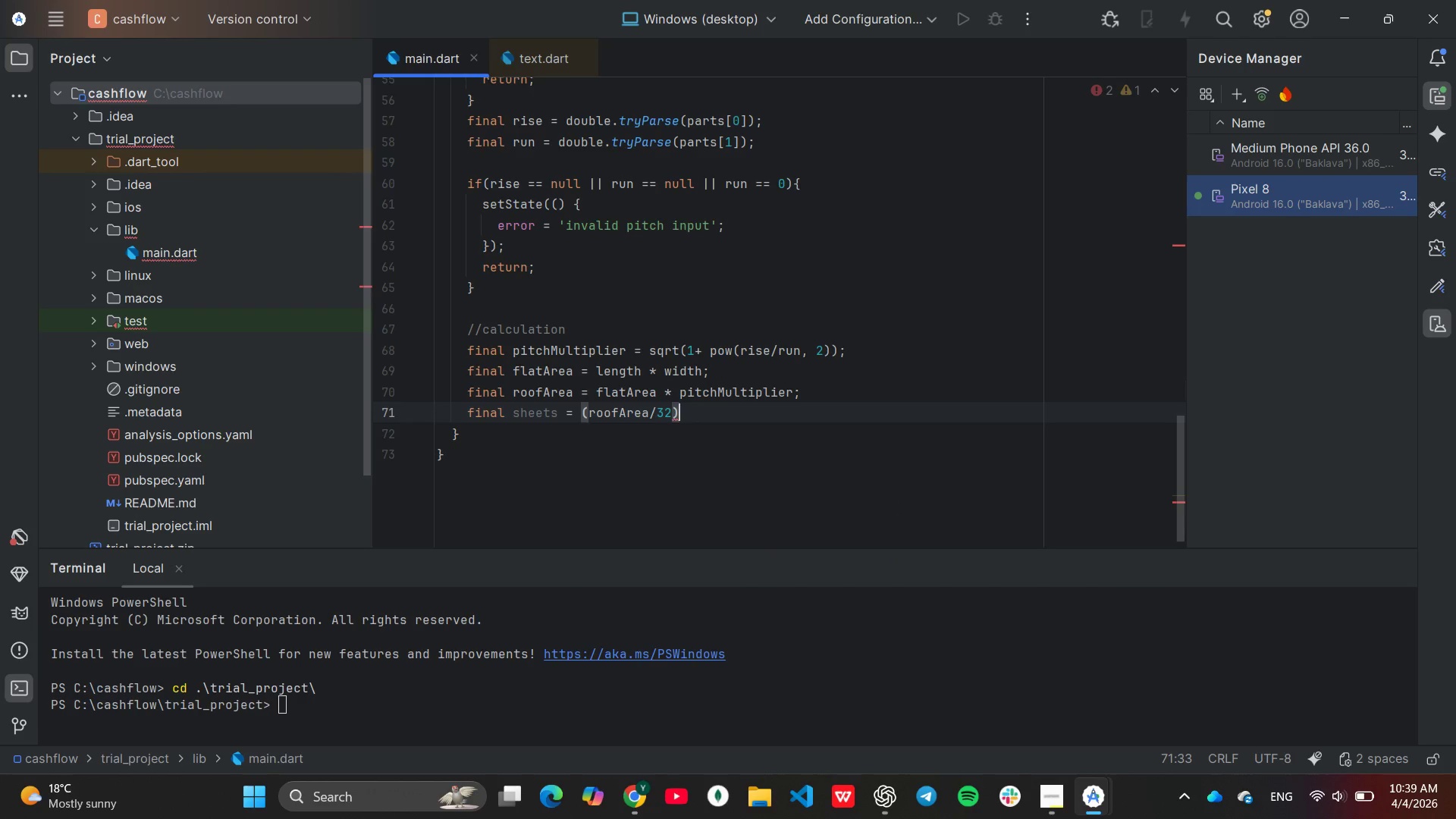 
type(.ce)
 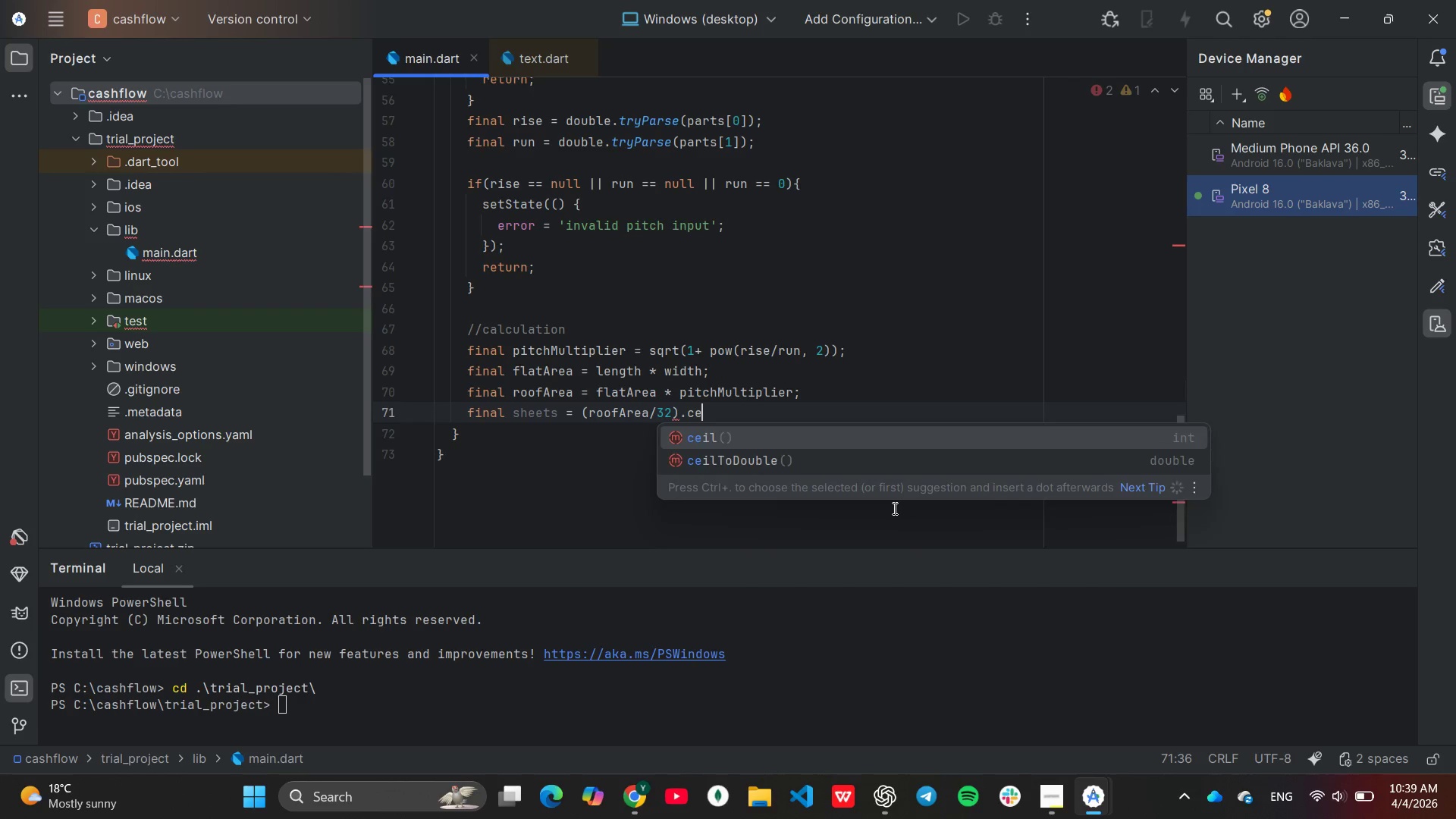 
key(Enter)
 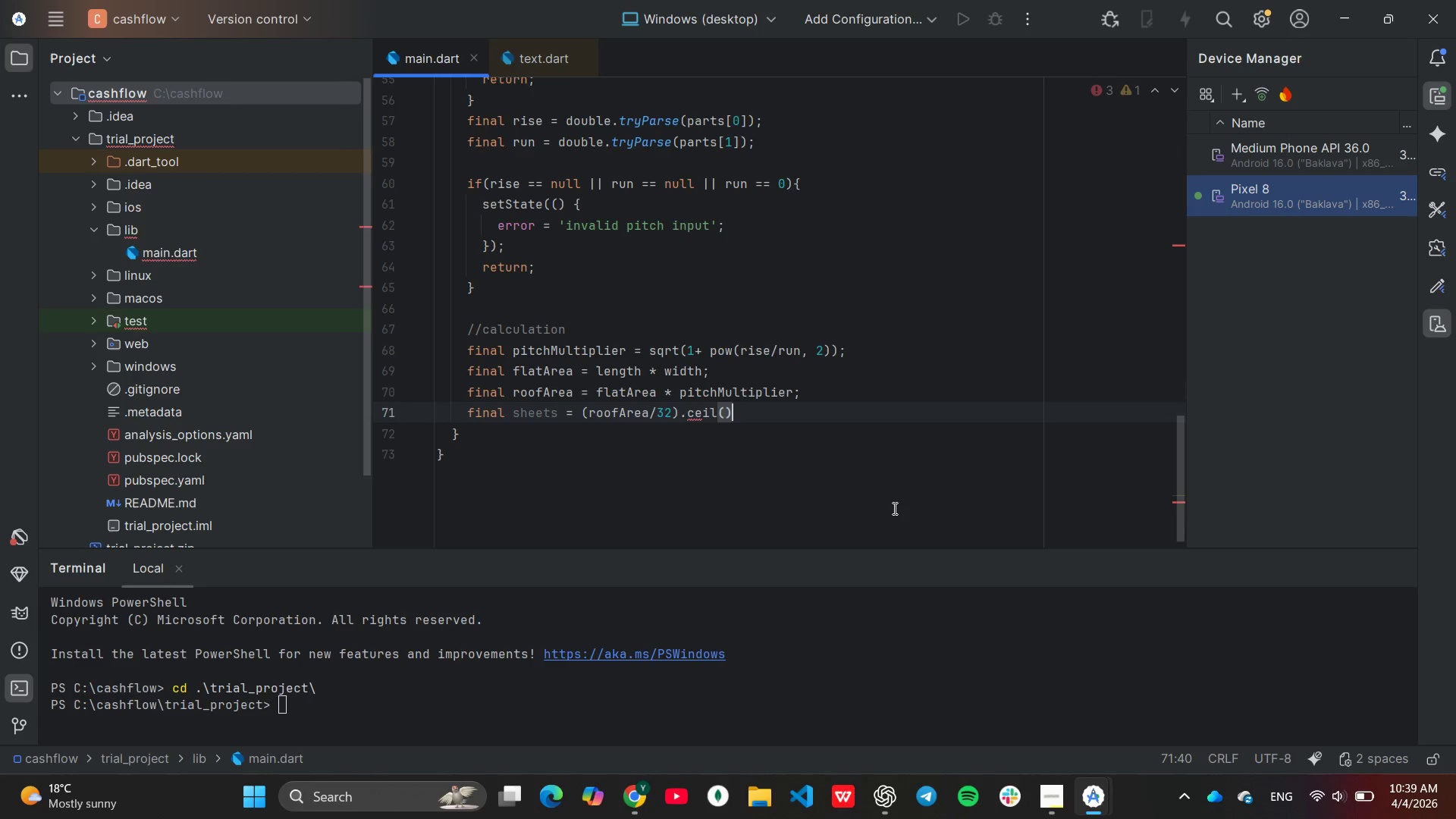 
key(Semicolon)
 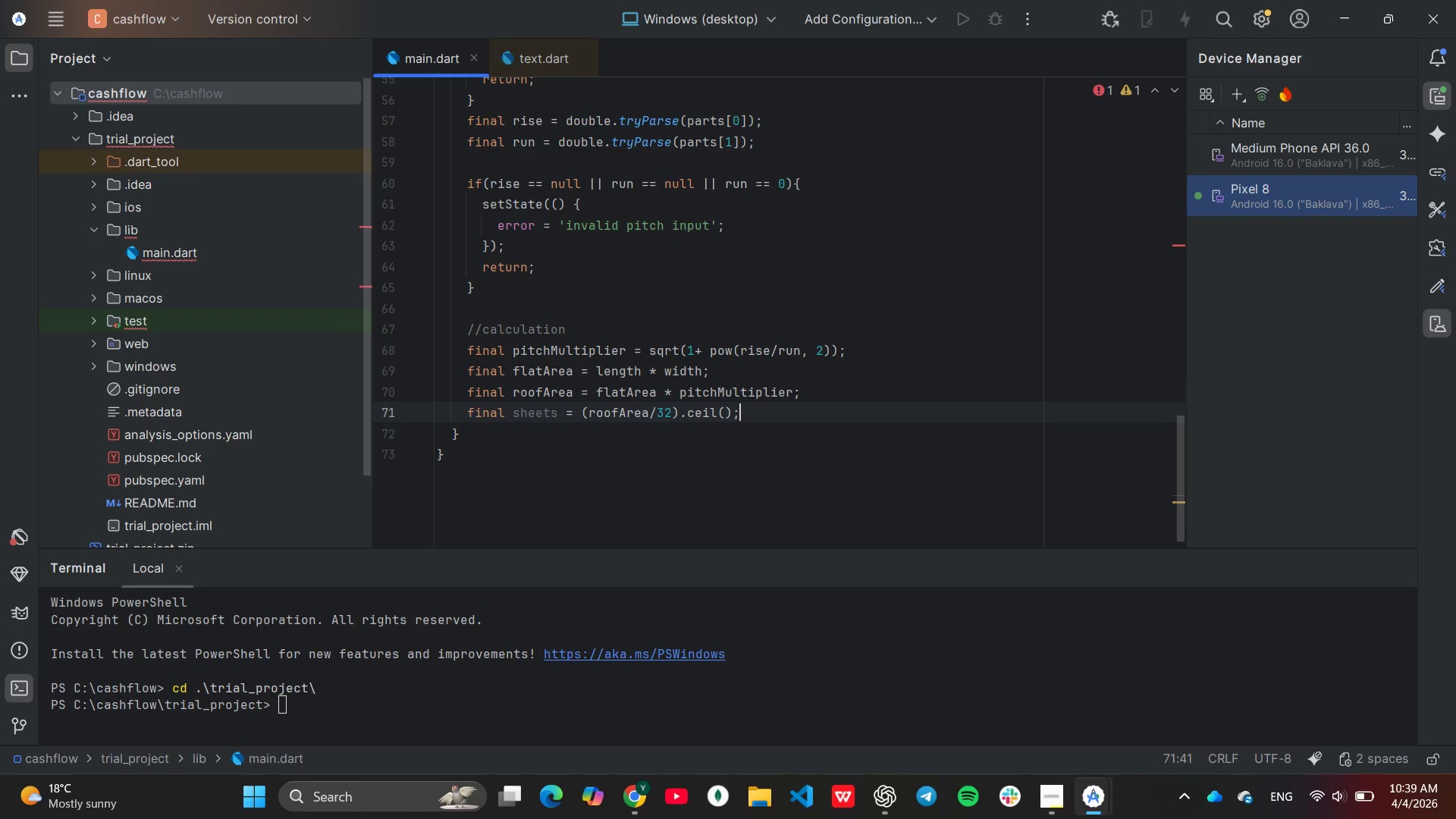 
key(Enter)
 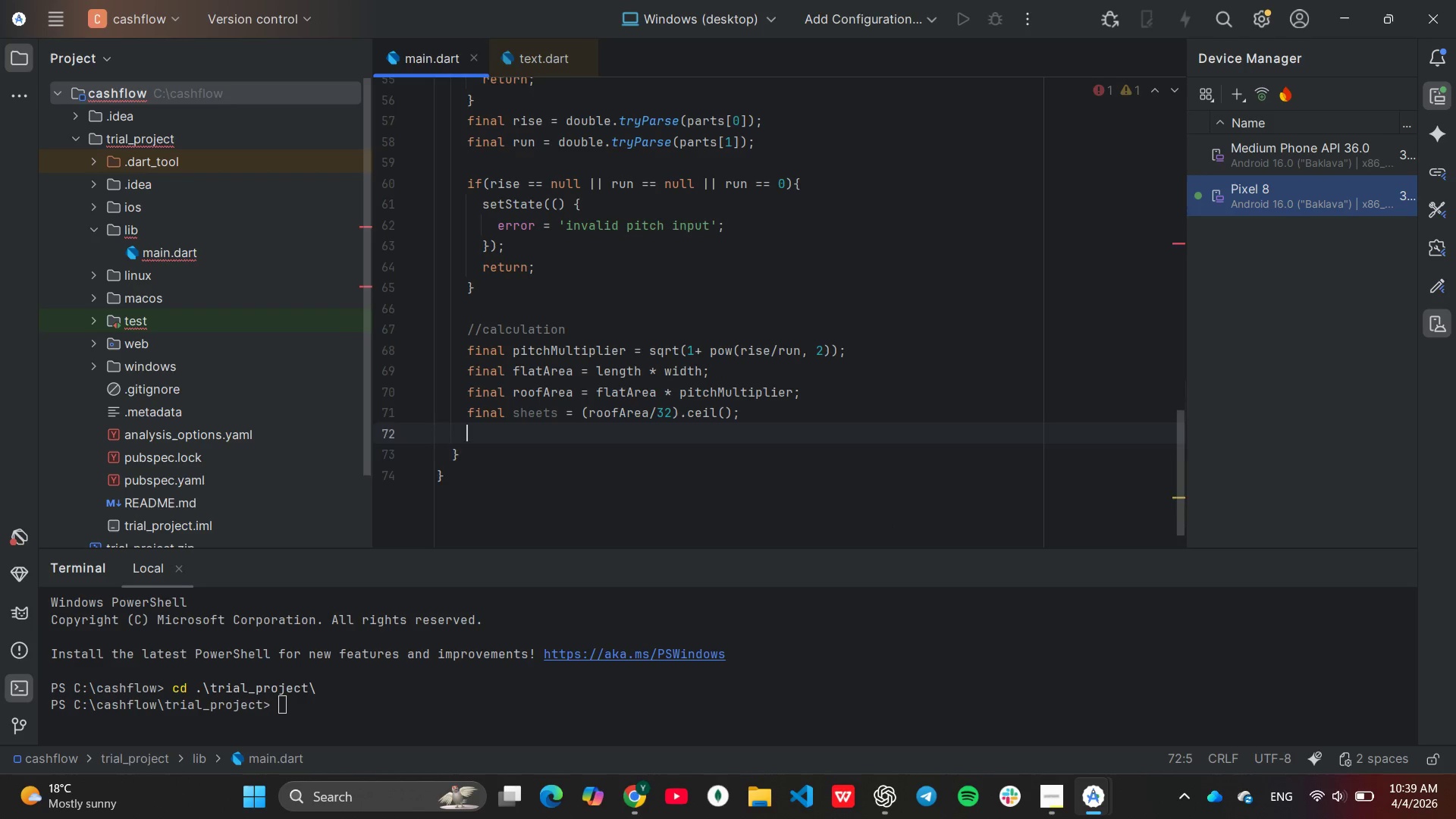 
key(Enter)
 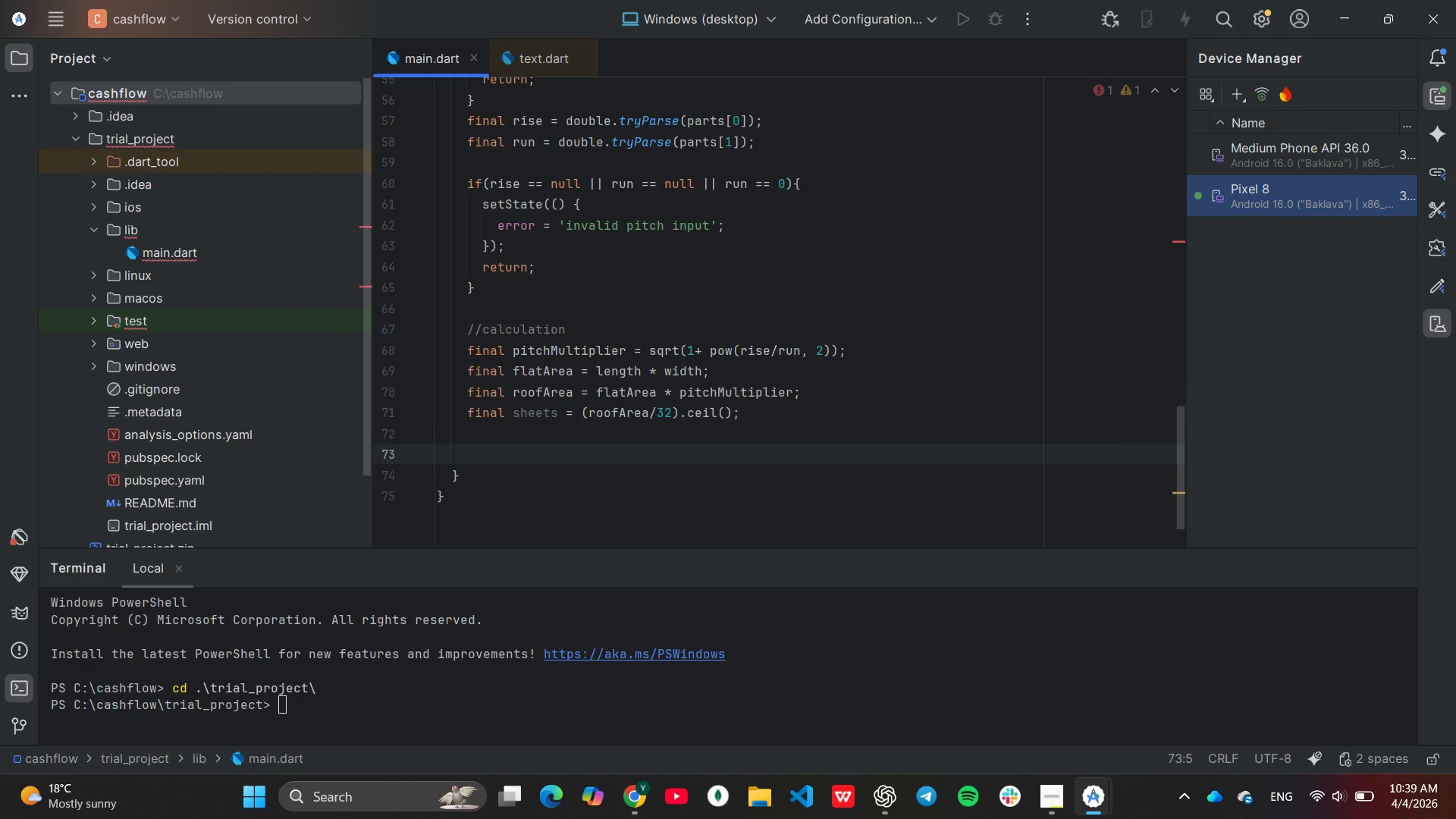 
type(set)
 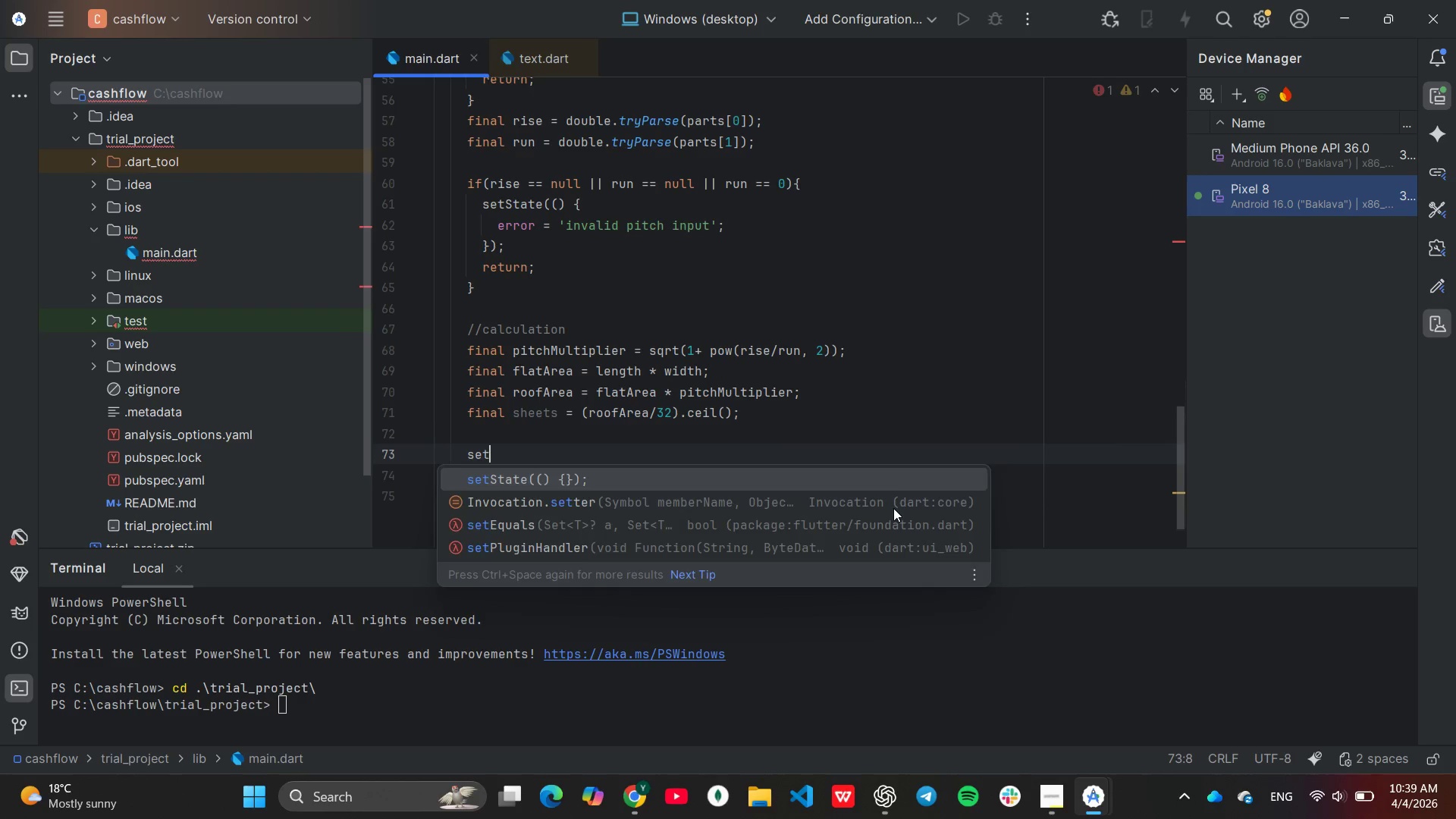 
key(Enter)
 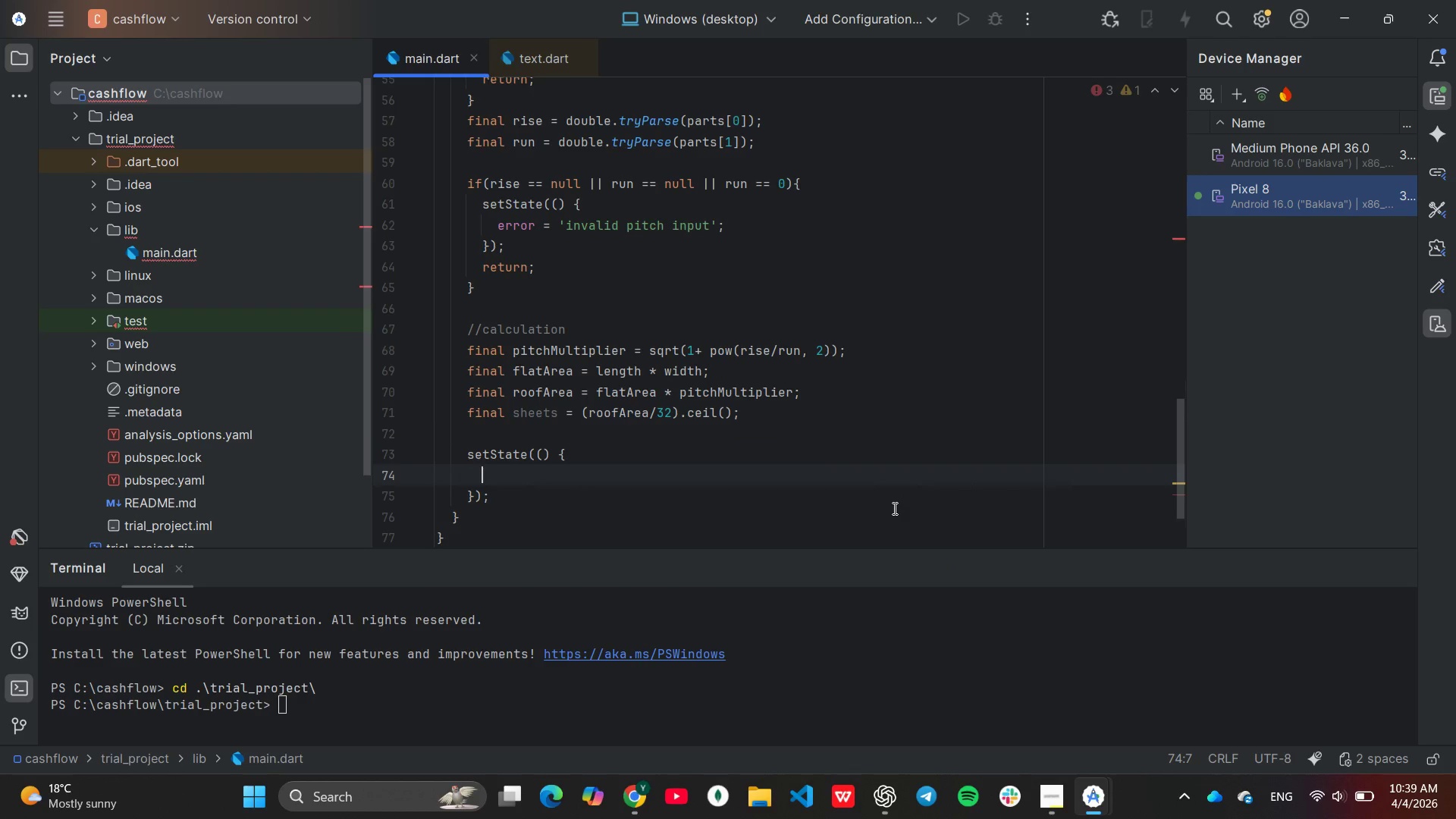 
type(resu;t)
key(Backspace)
key(Backspace)
type(lt)
 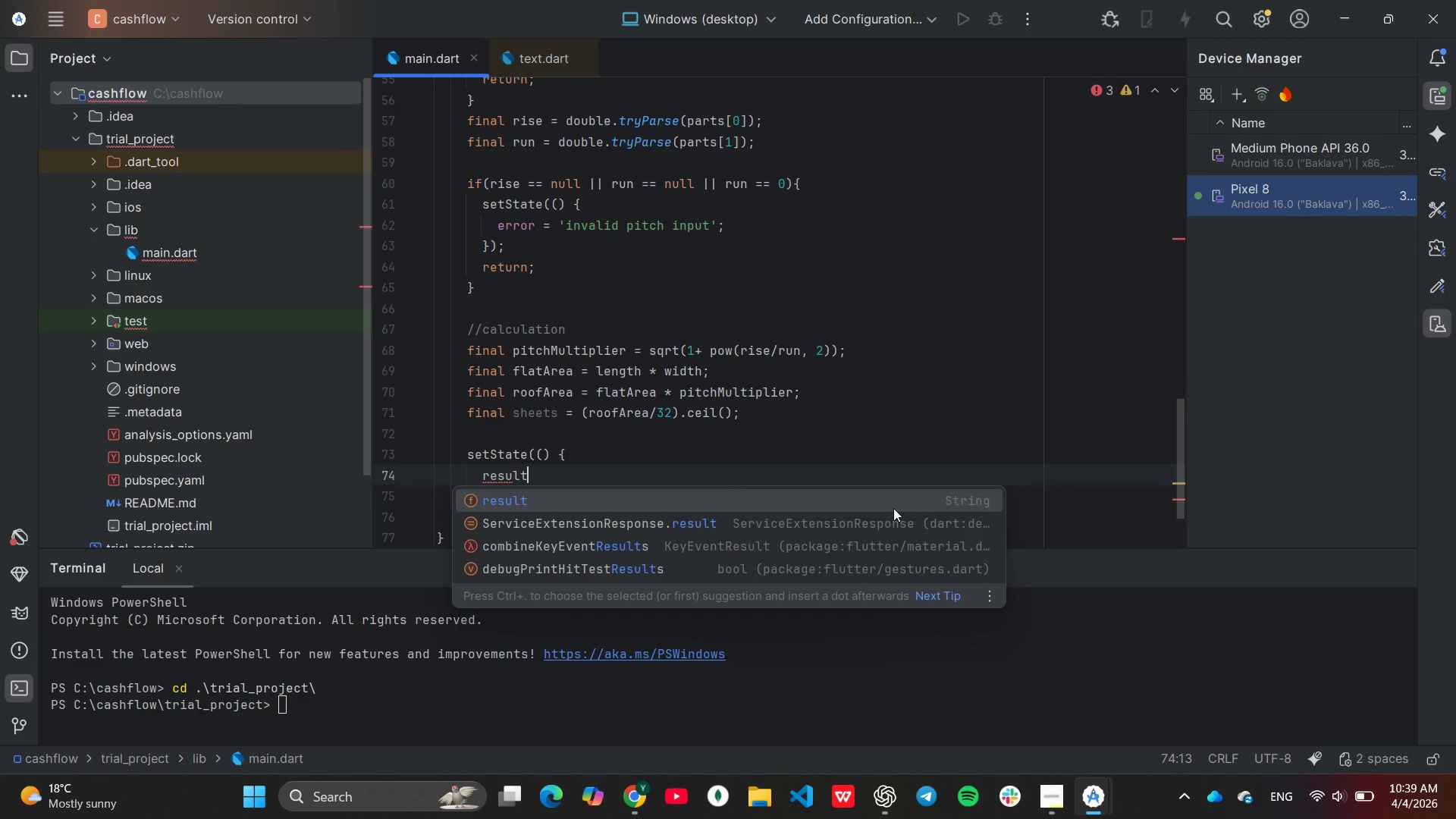 
key(Enter)
 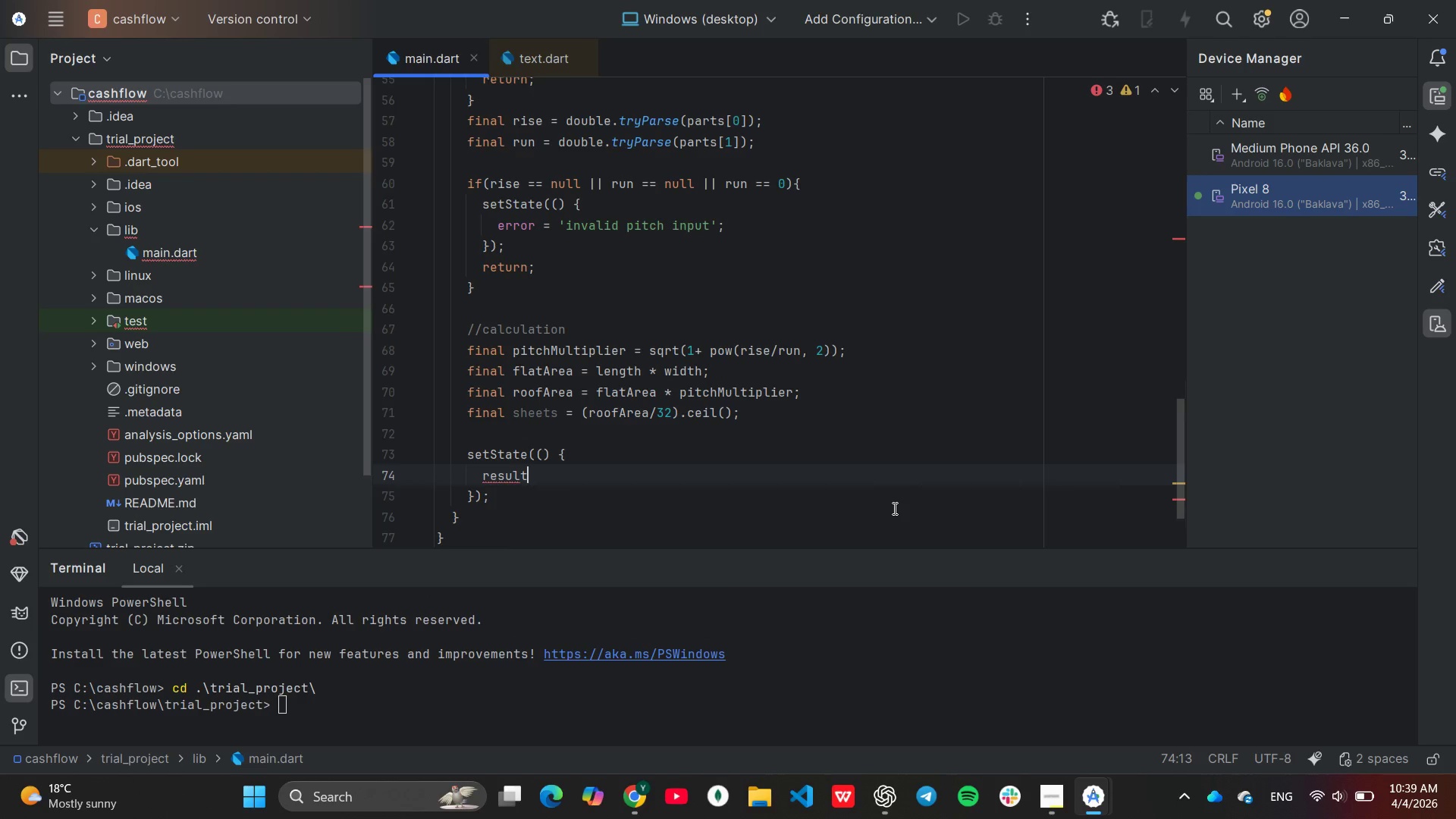 
type( = 'Rooof )
key(Backspace)
key(Backspace)
key(Backspace)
type(f Area)
 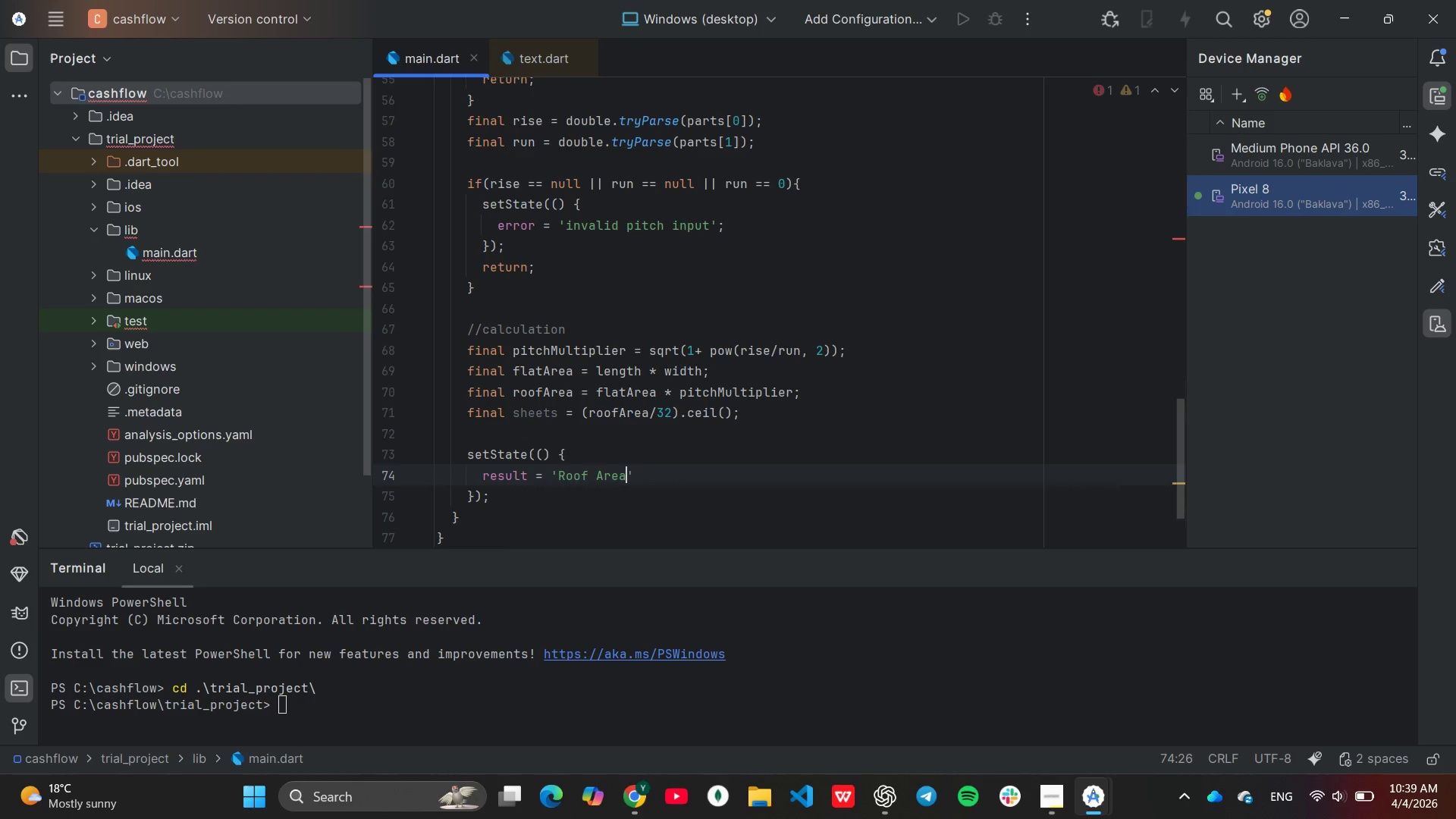 
wait(10.88)
 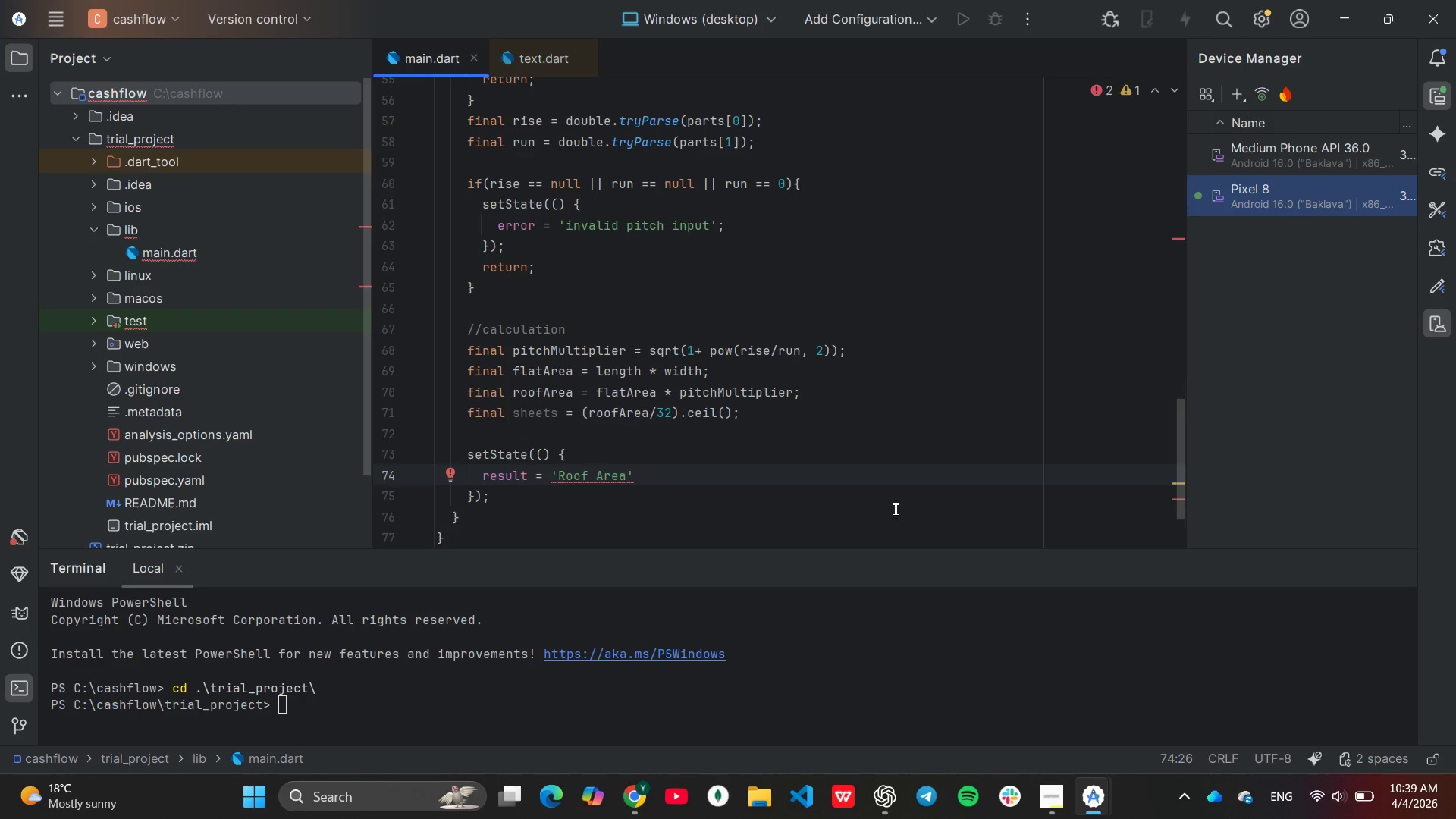 
type( ${roff)
key(Backspace)
key(Backspace)
type(of)
 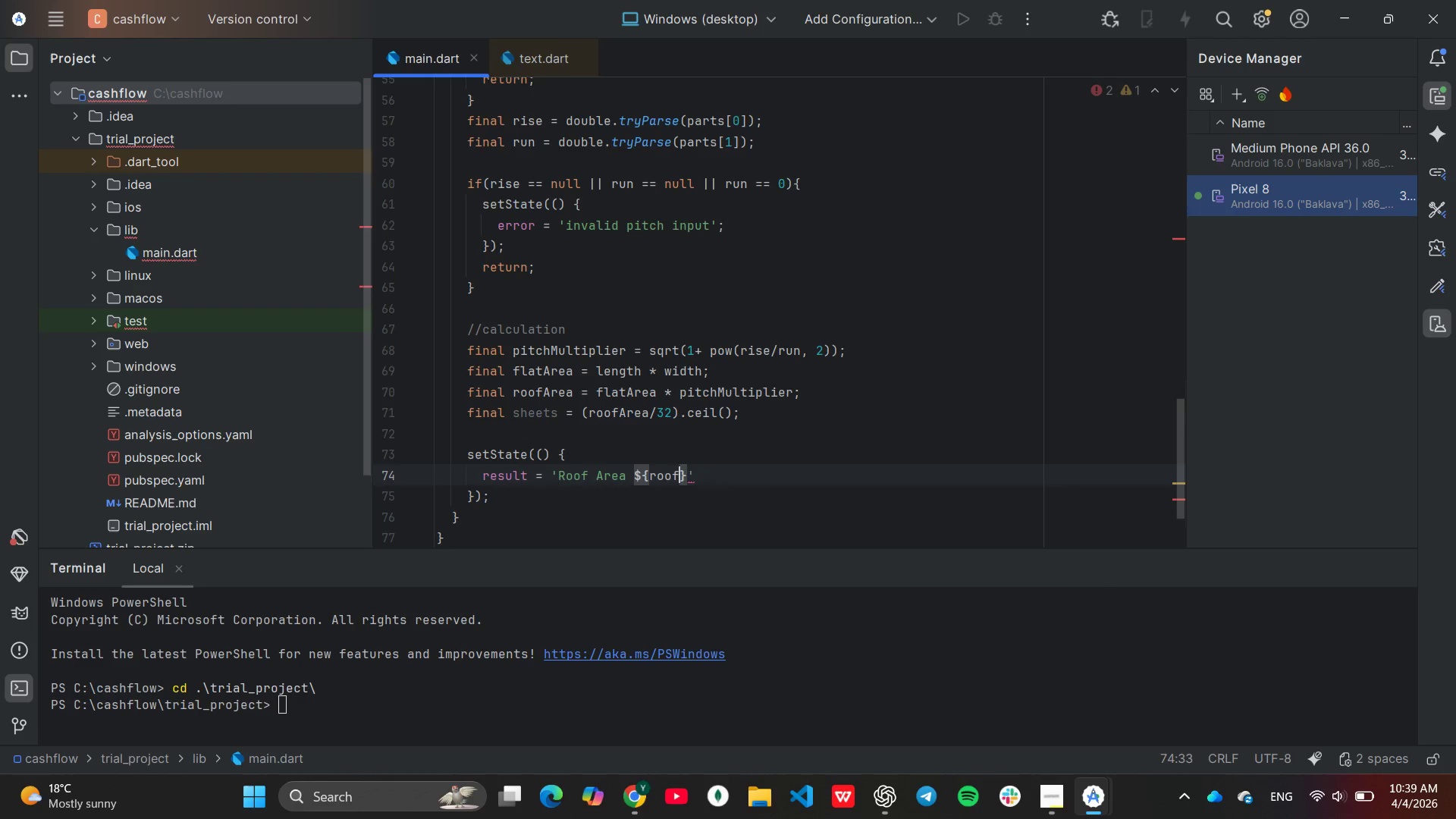 
 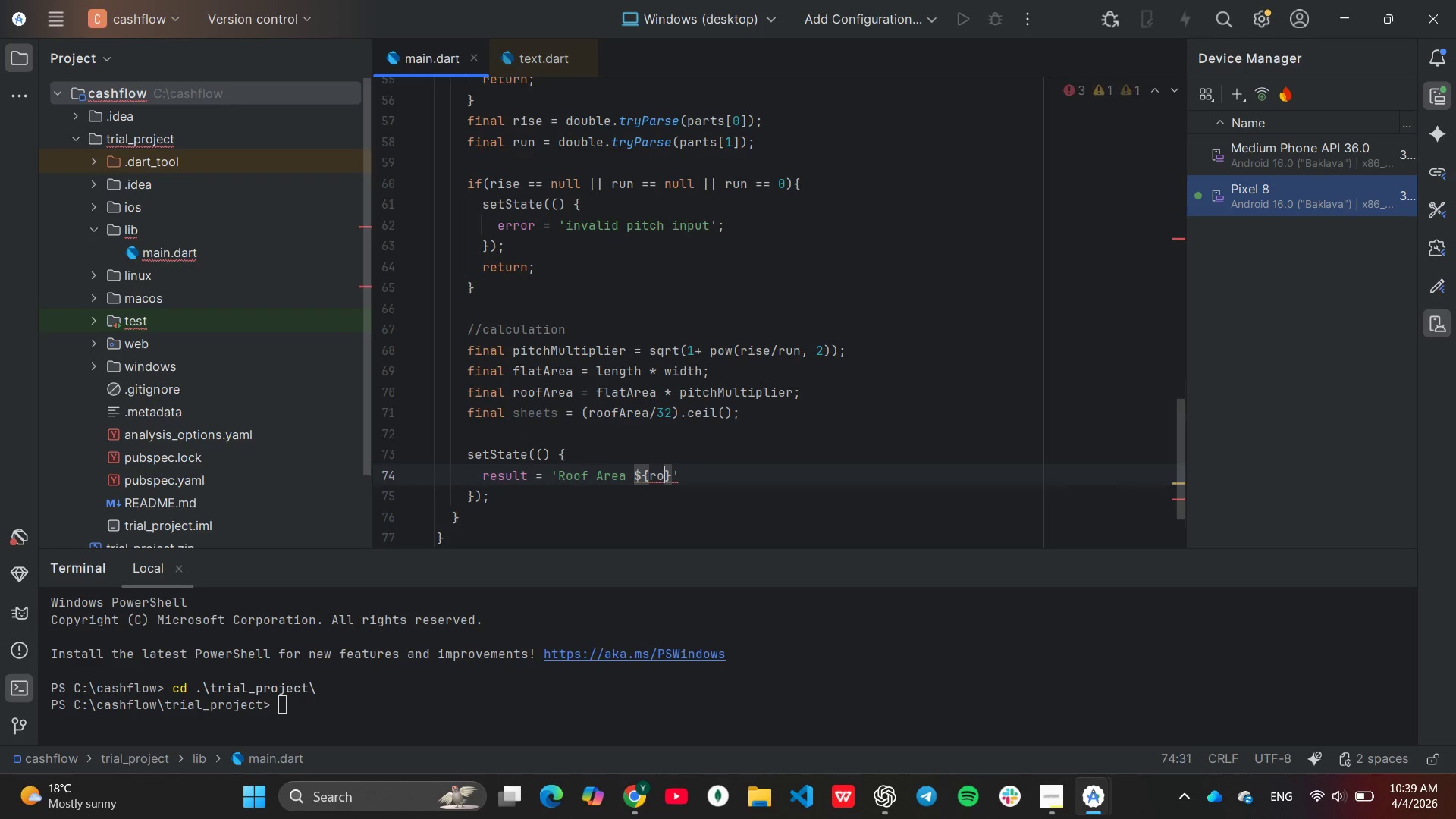 
key(Enter)
 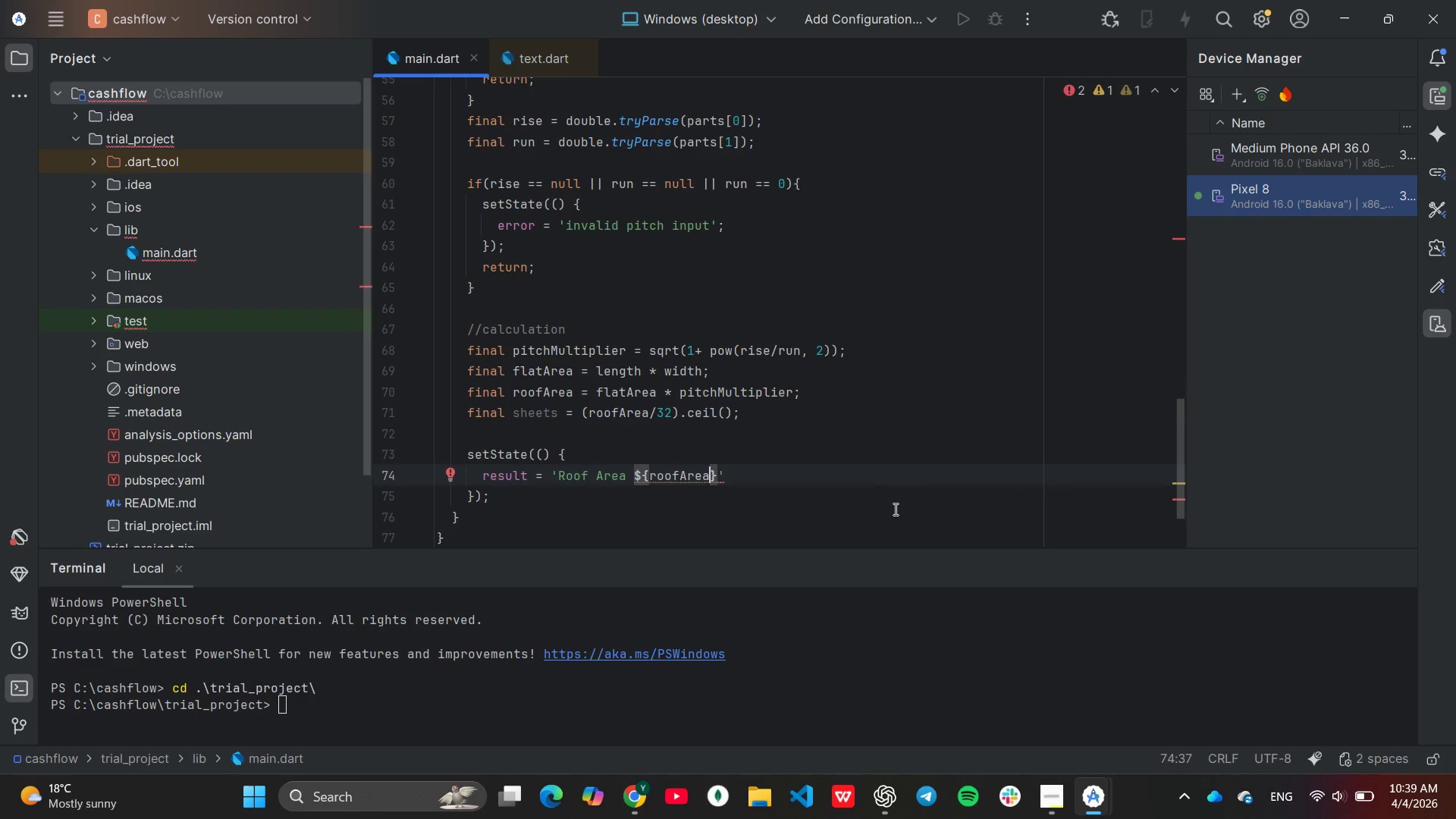 
type(.to)
 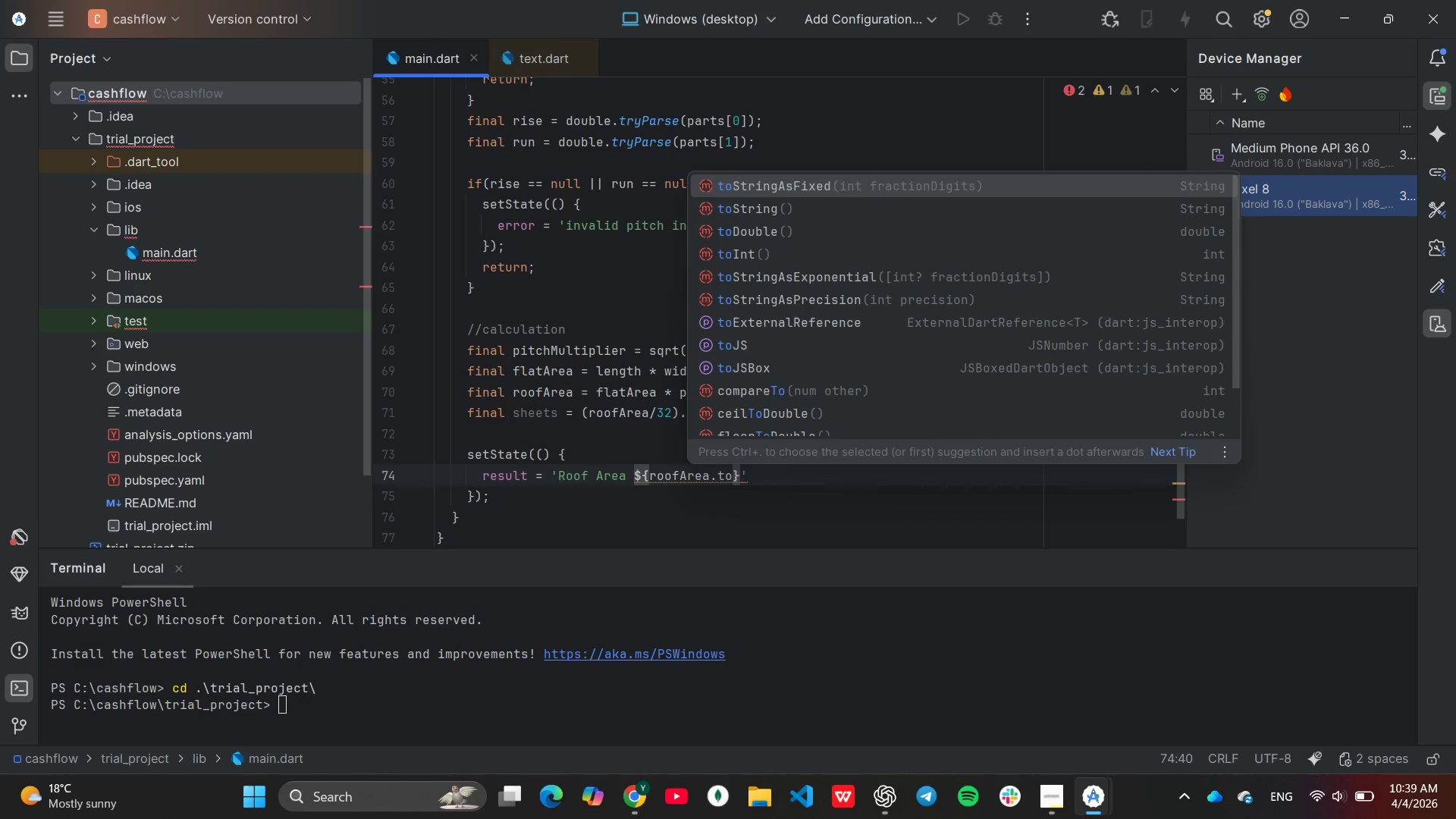 
key(Enter)
 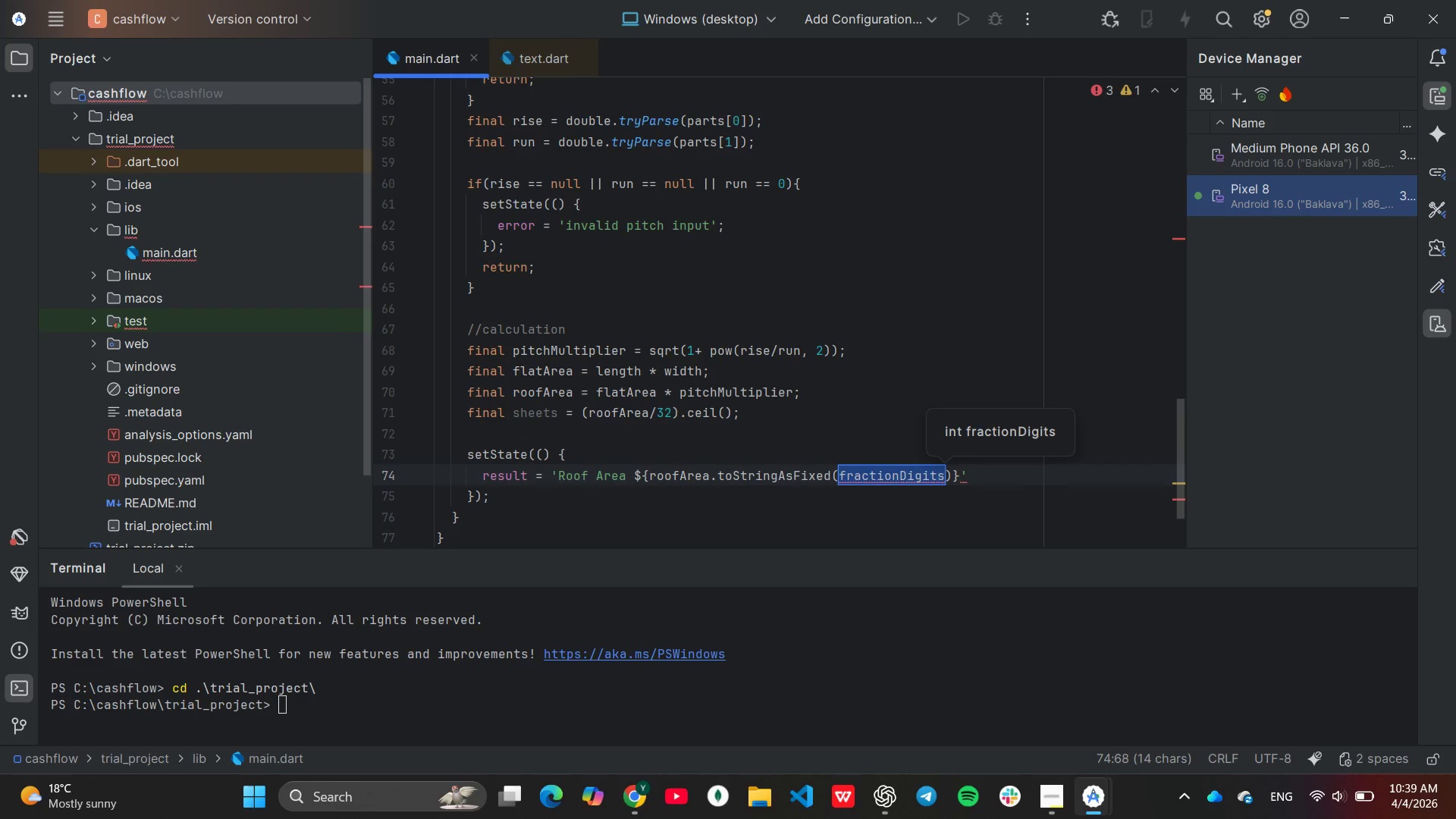 
key(2)
 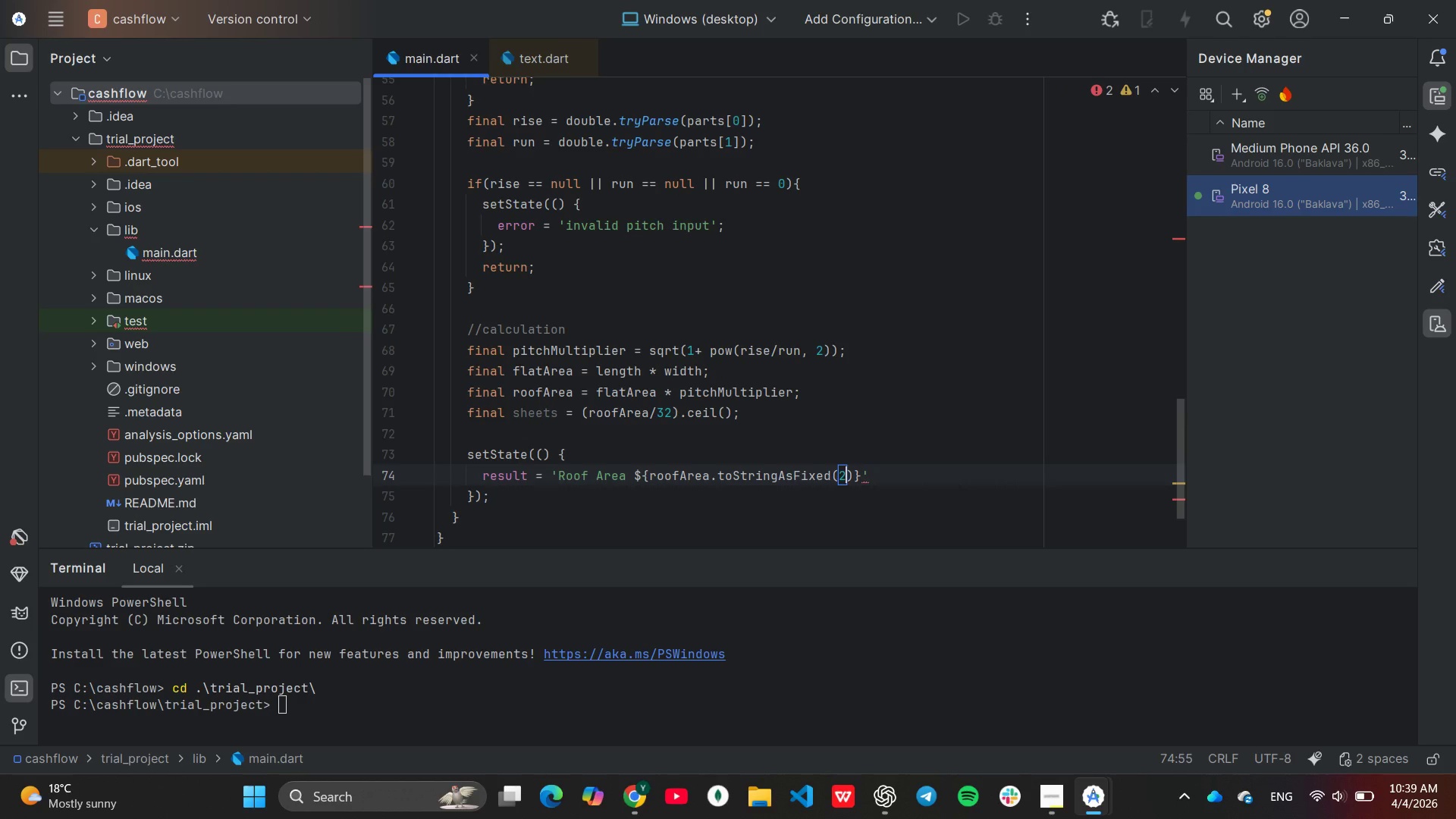 
key(ArrowRight)
 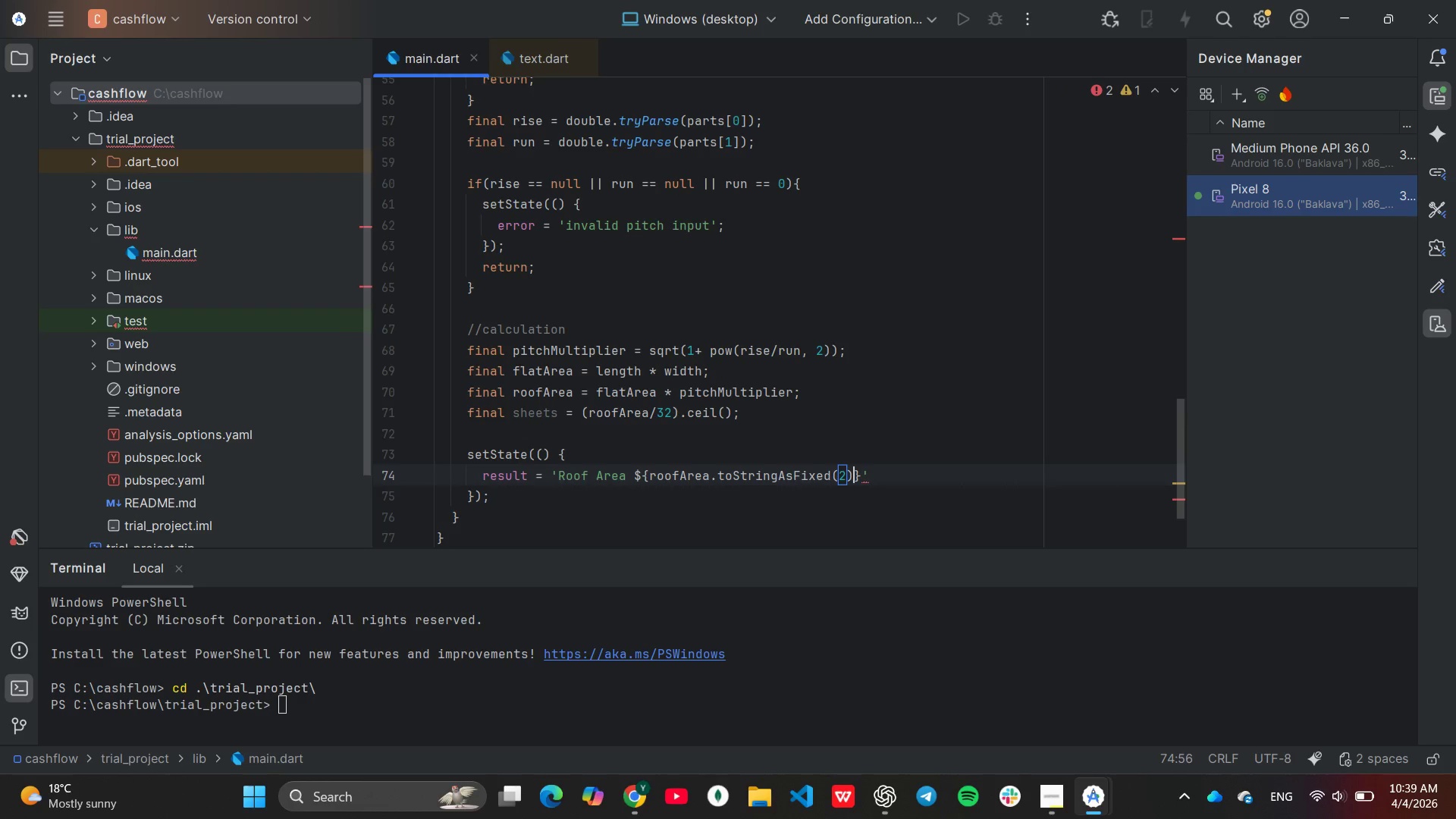 
key(ArrowRight)
 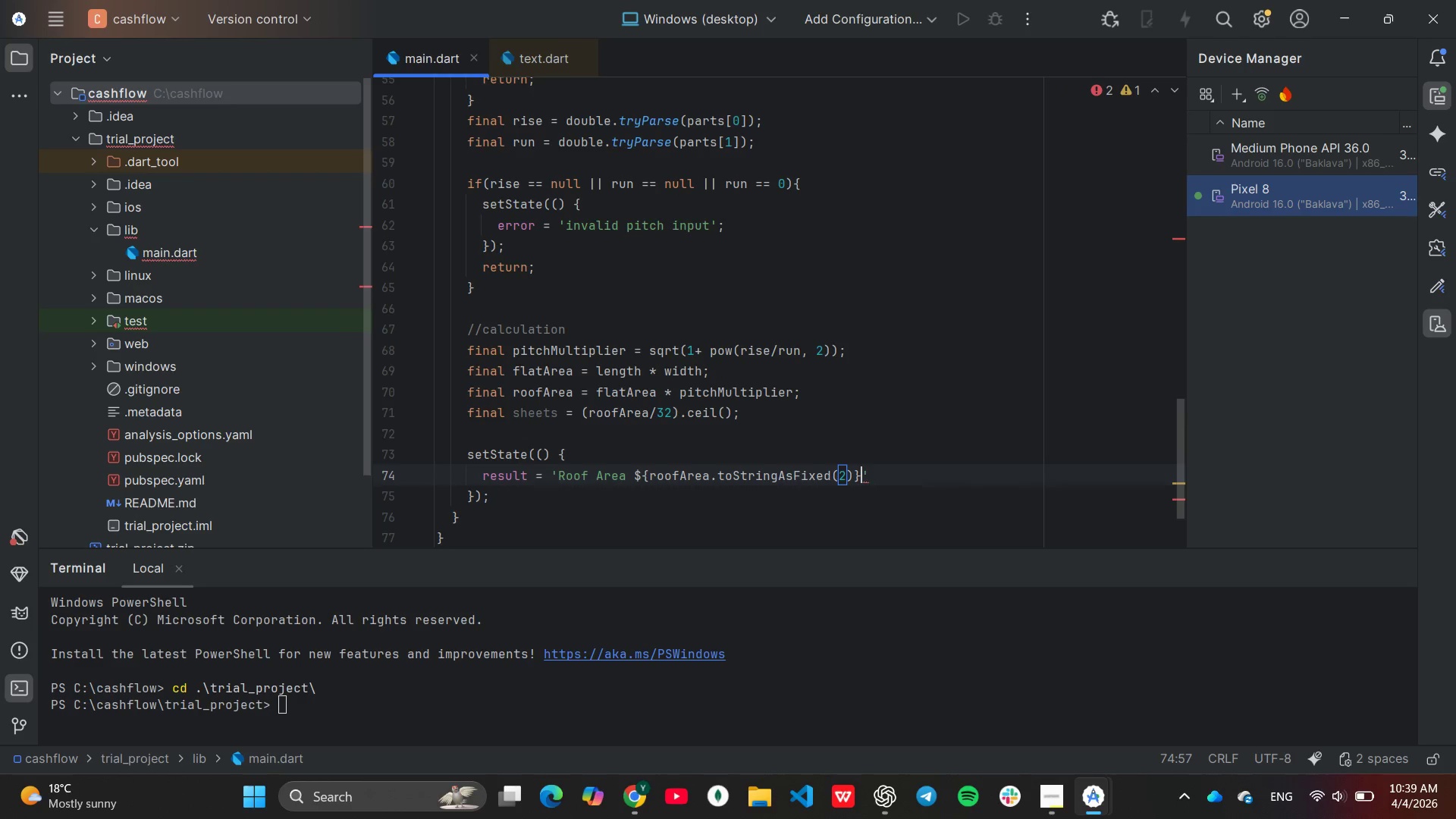 
type( sq ft\m)
key(Backspace)
type(nSheets: $)
 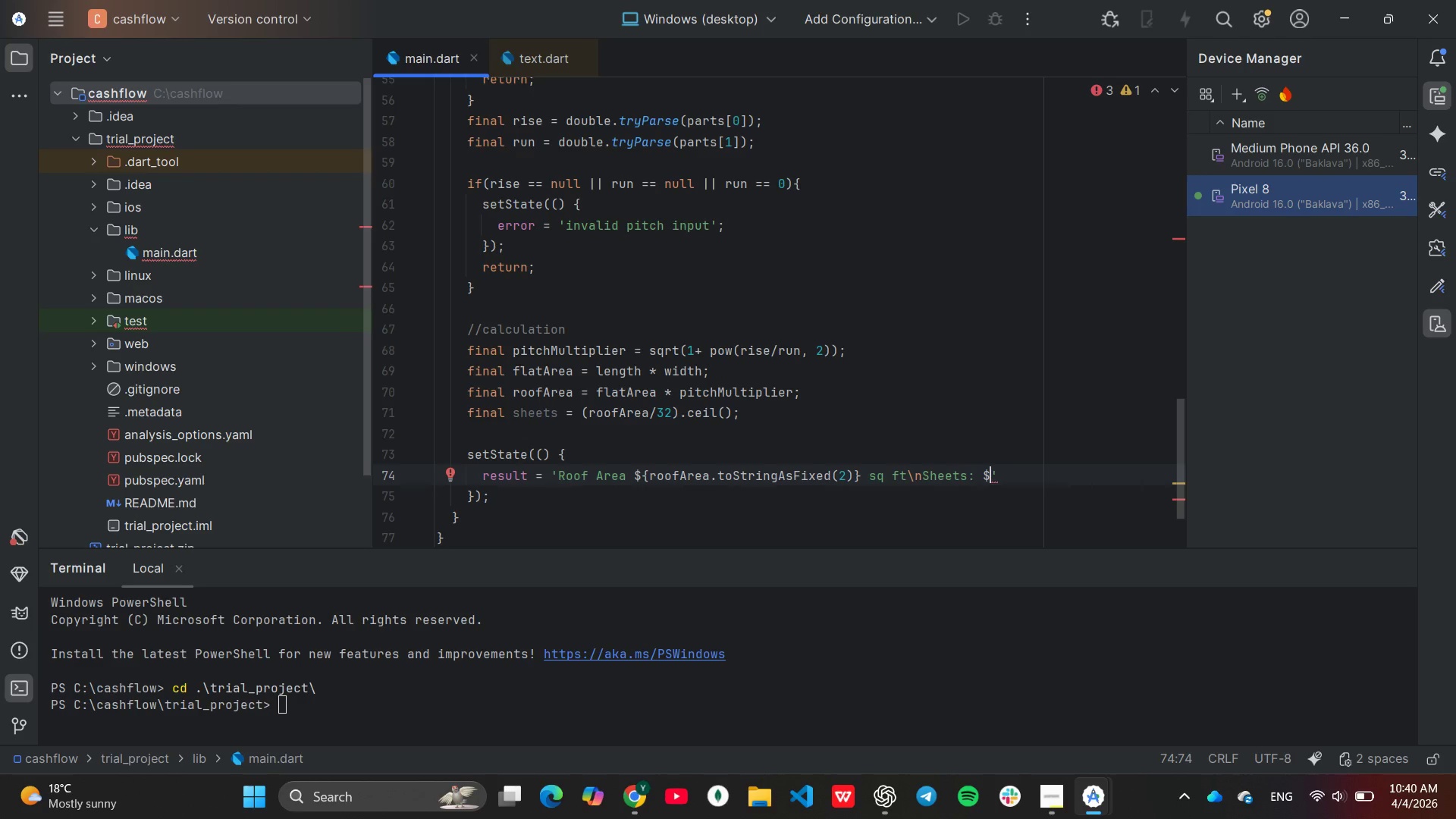 
type(dje)
key(Backspace)
key(Backspace)
key(Backspace)
type(dhe)
key(Backspace)
key(Backspace)
key(Backspace)
type(she)
 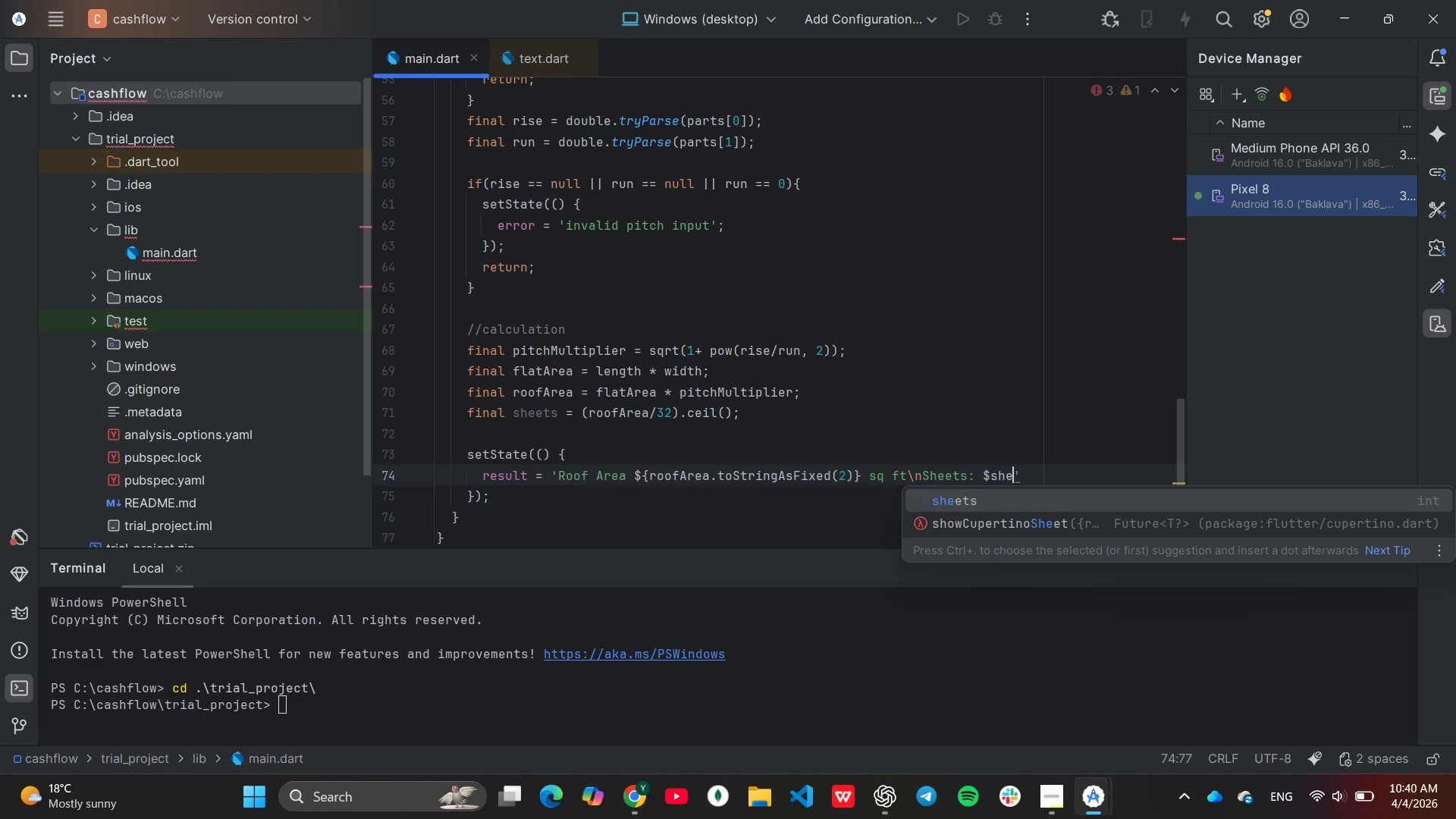 
key(Enter)
 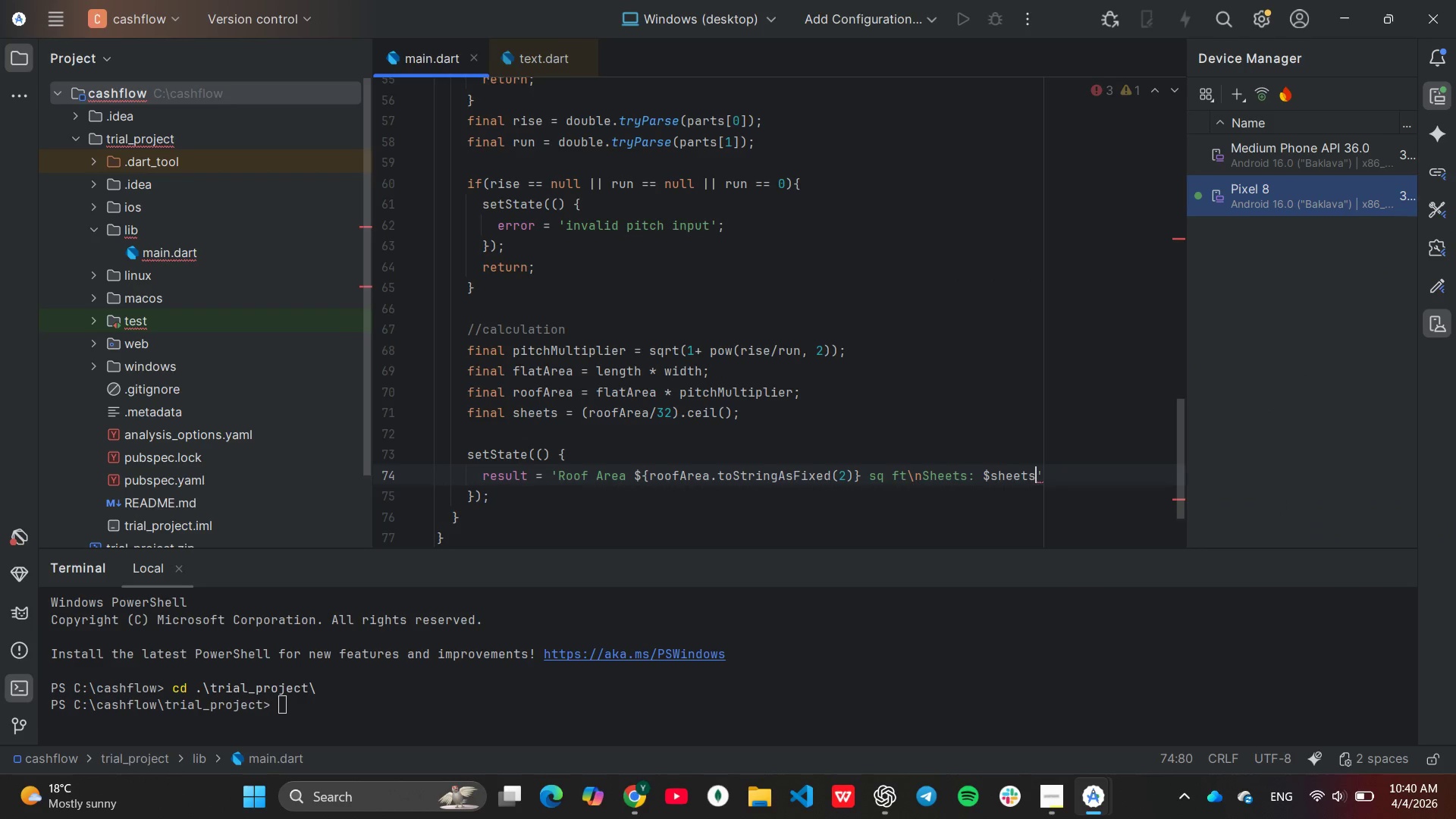 
key(ArrowRight)
 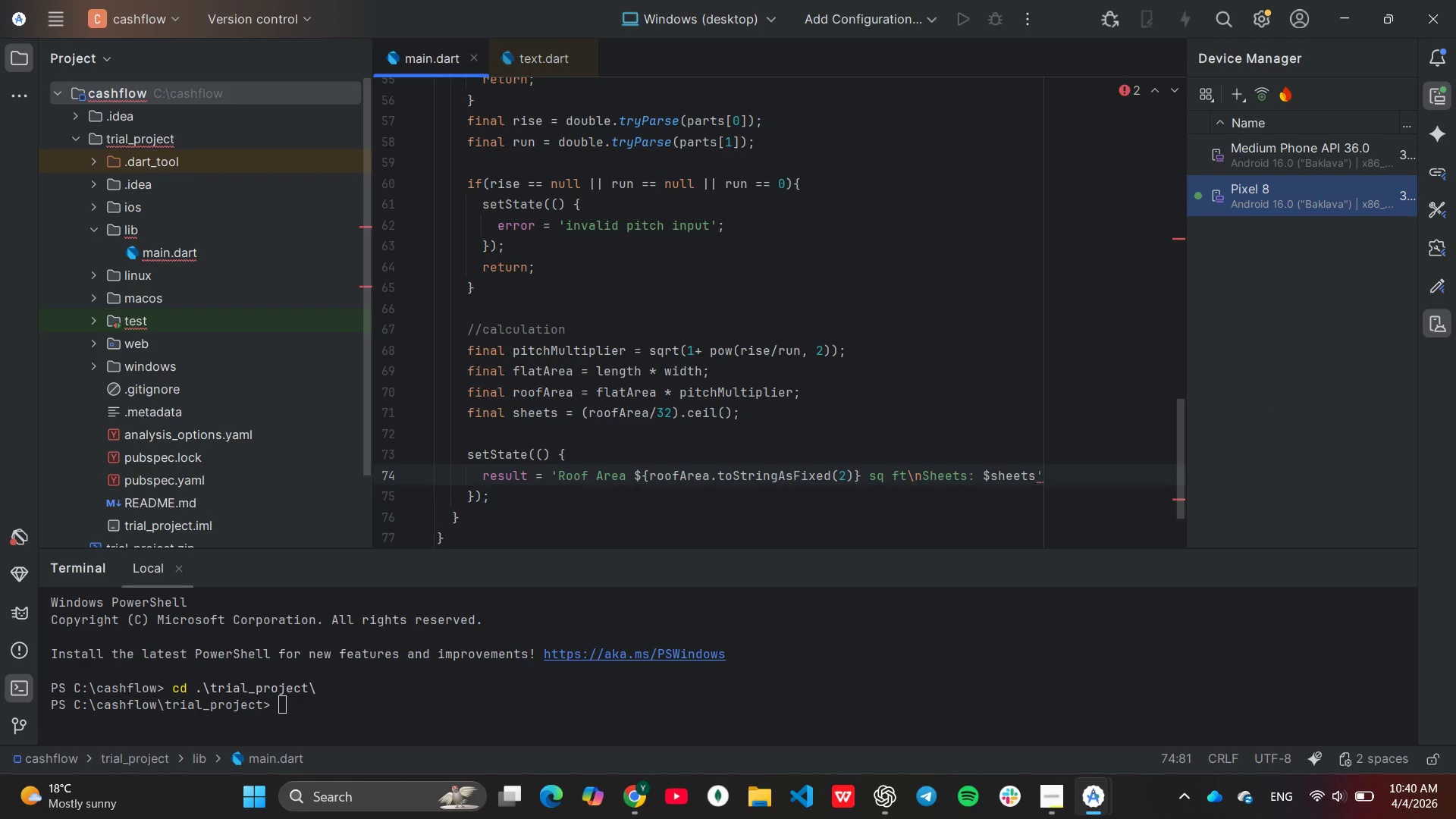 
key(Semicolon)
 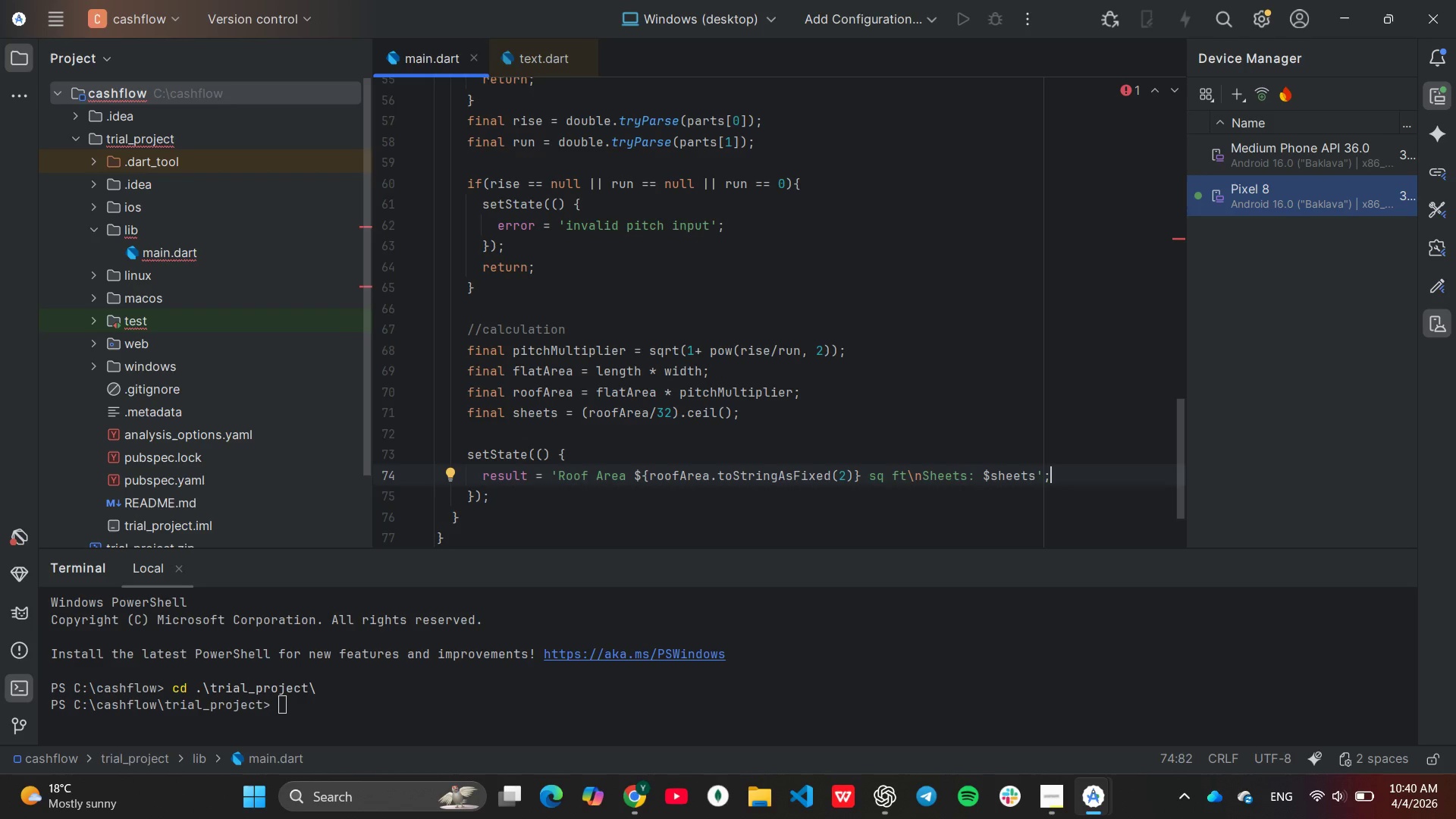 
key(ArrowDown)
 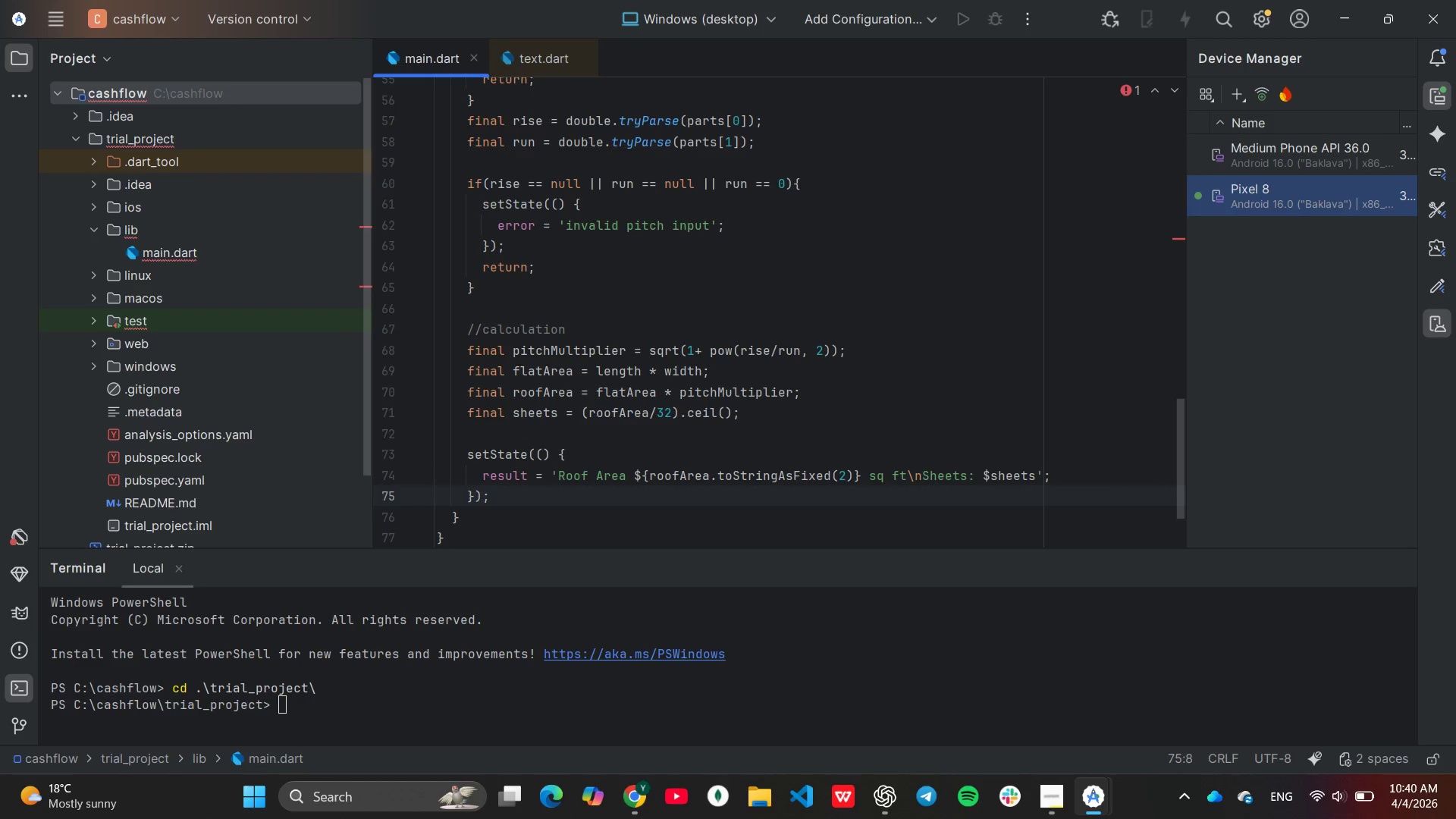 
wait(5.33)
 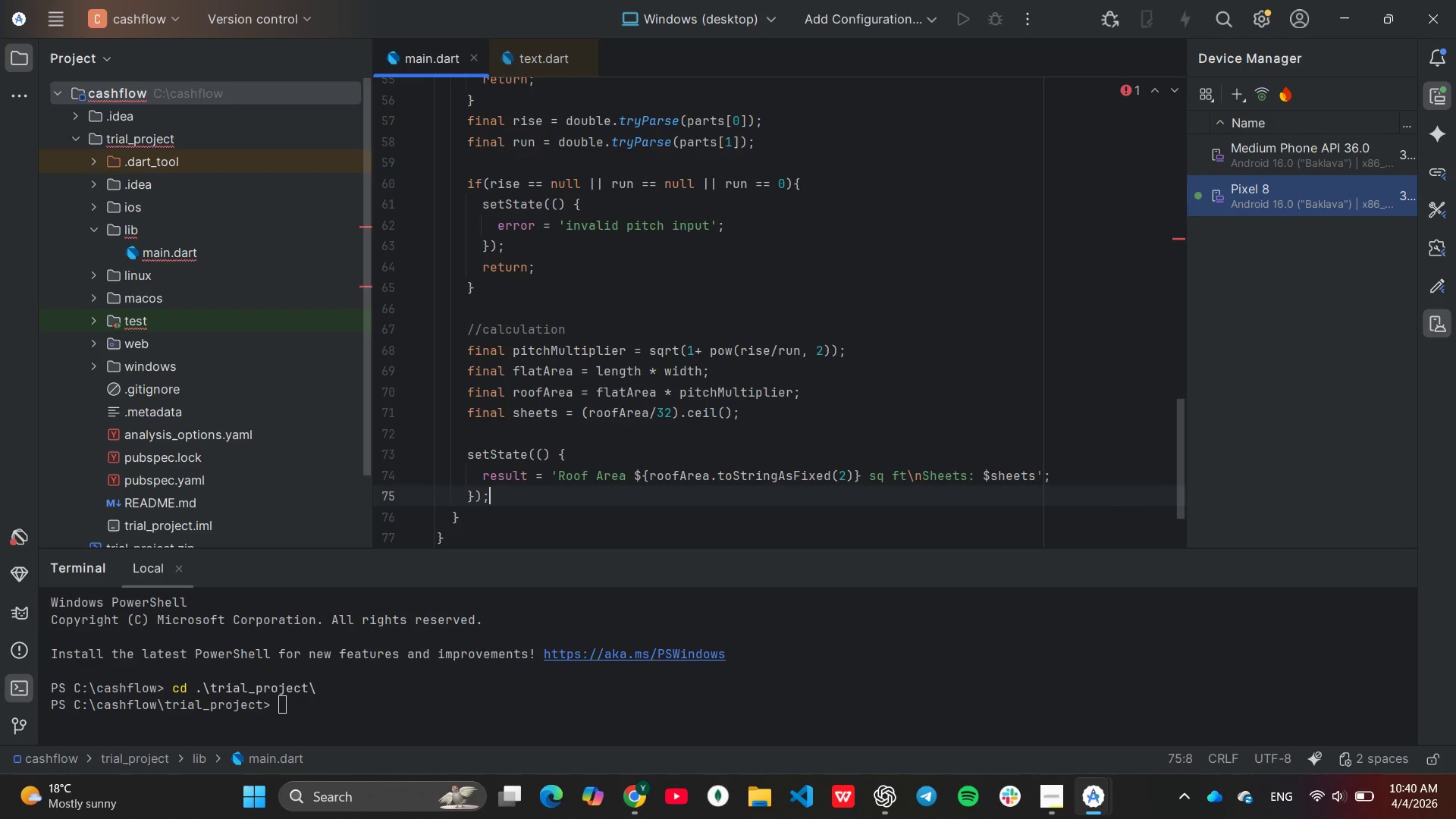 
key(ArrowDown)
 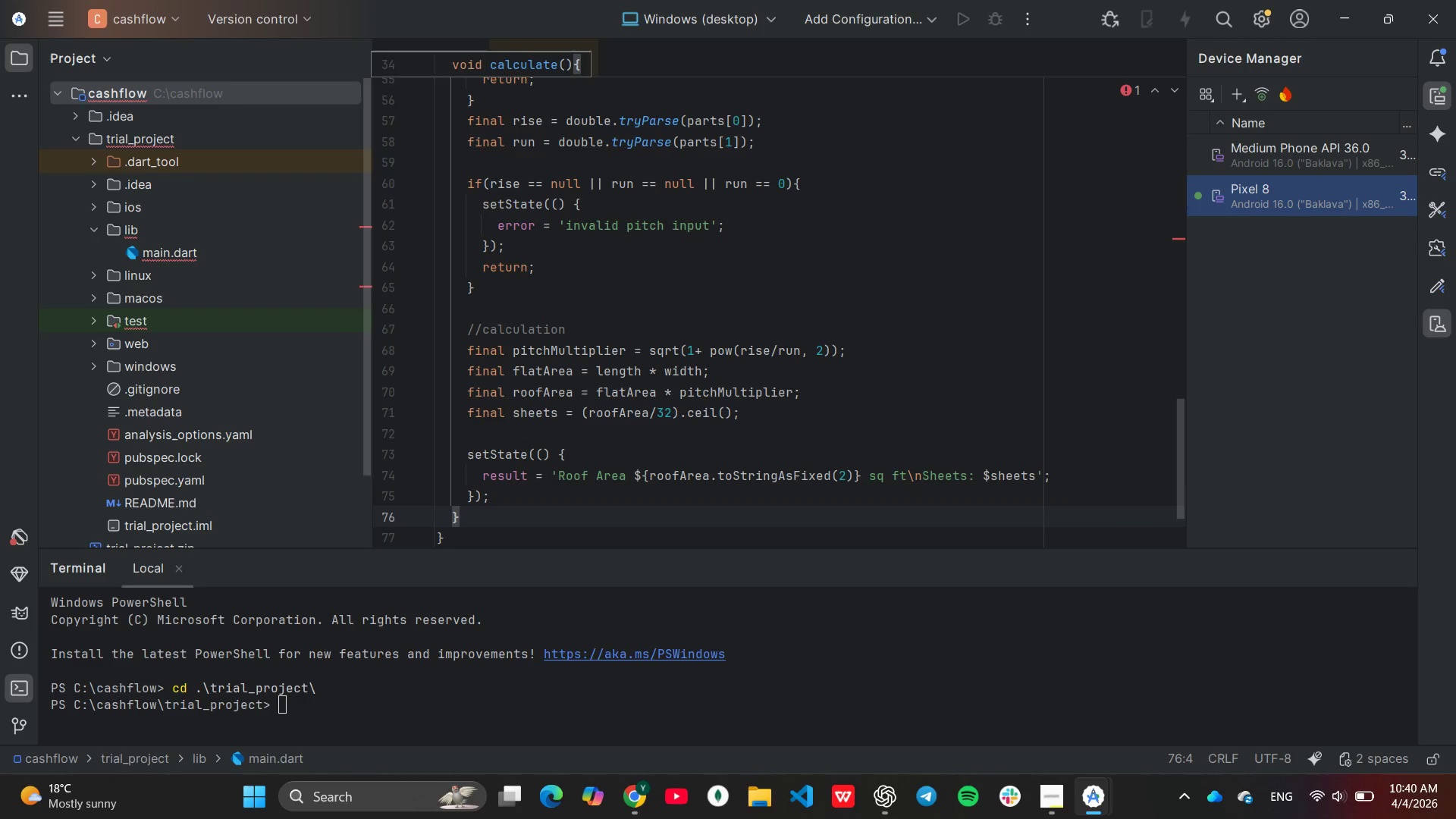 
key(Enter)
 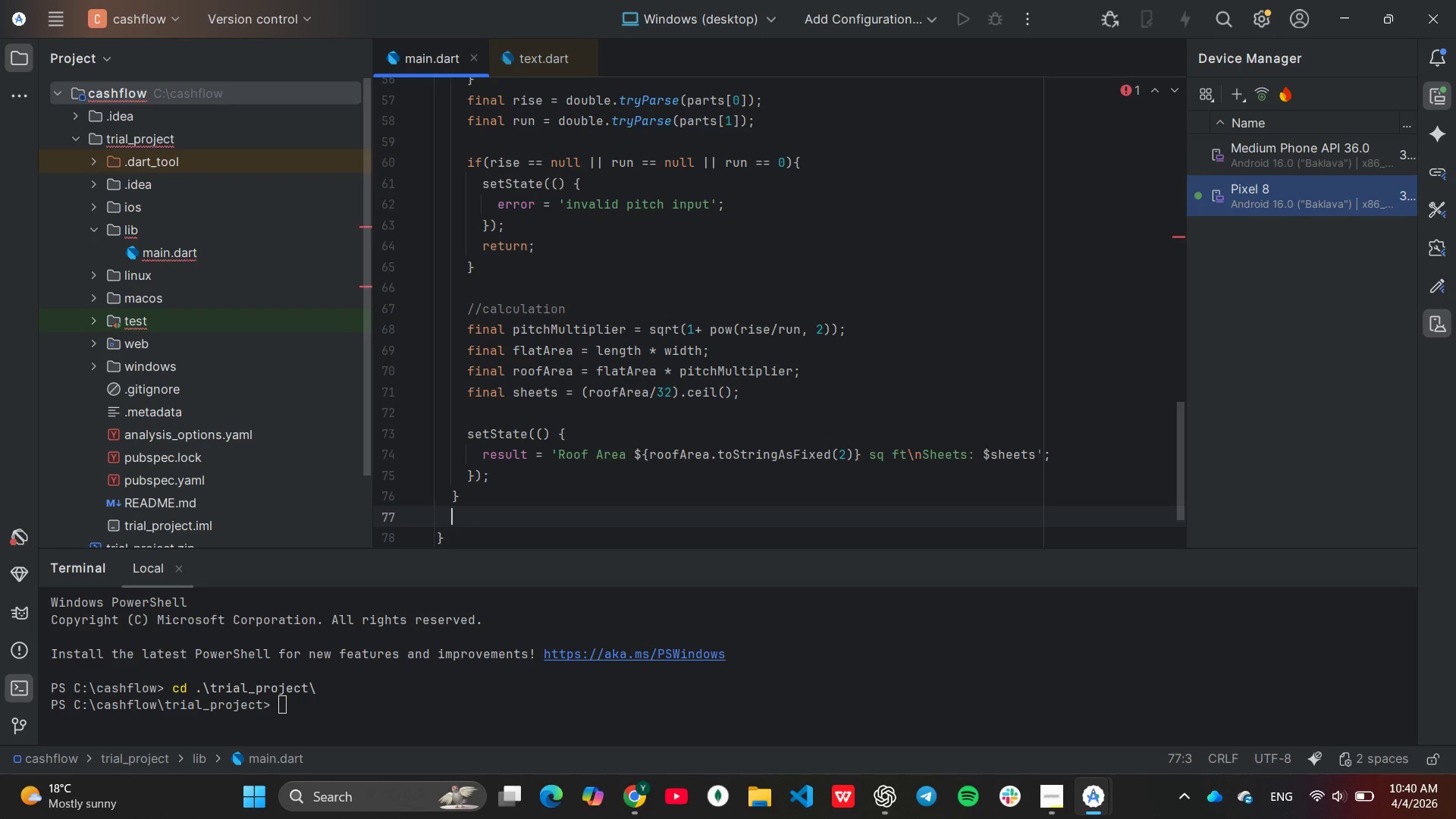 
key(Enter)
 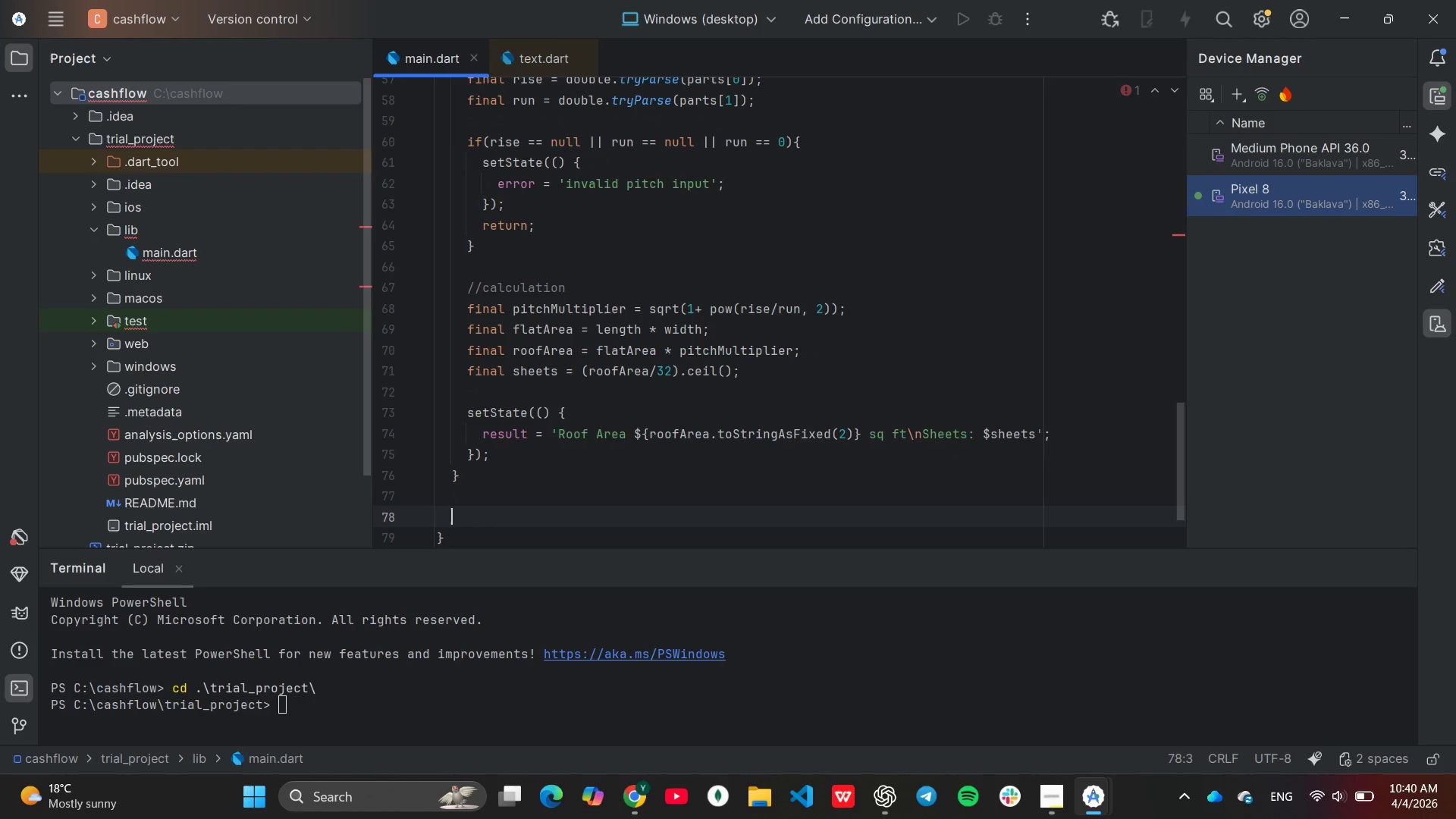 
type(//widhets)
key(Backspace)
key(Backspace)
key(Backspace)
key(Backspace)
type(gets)
 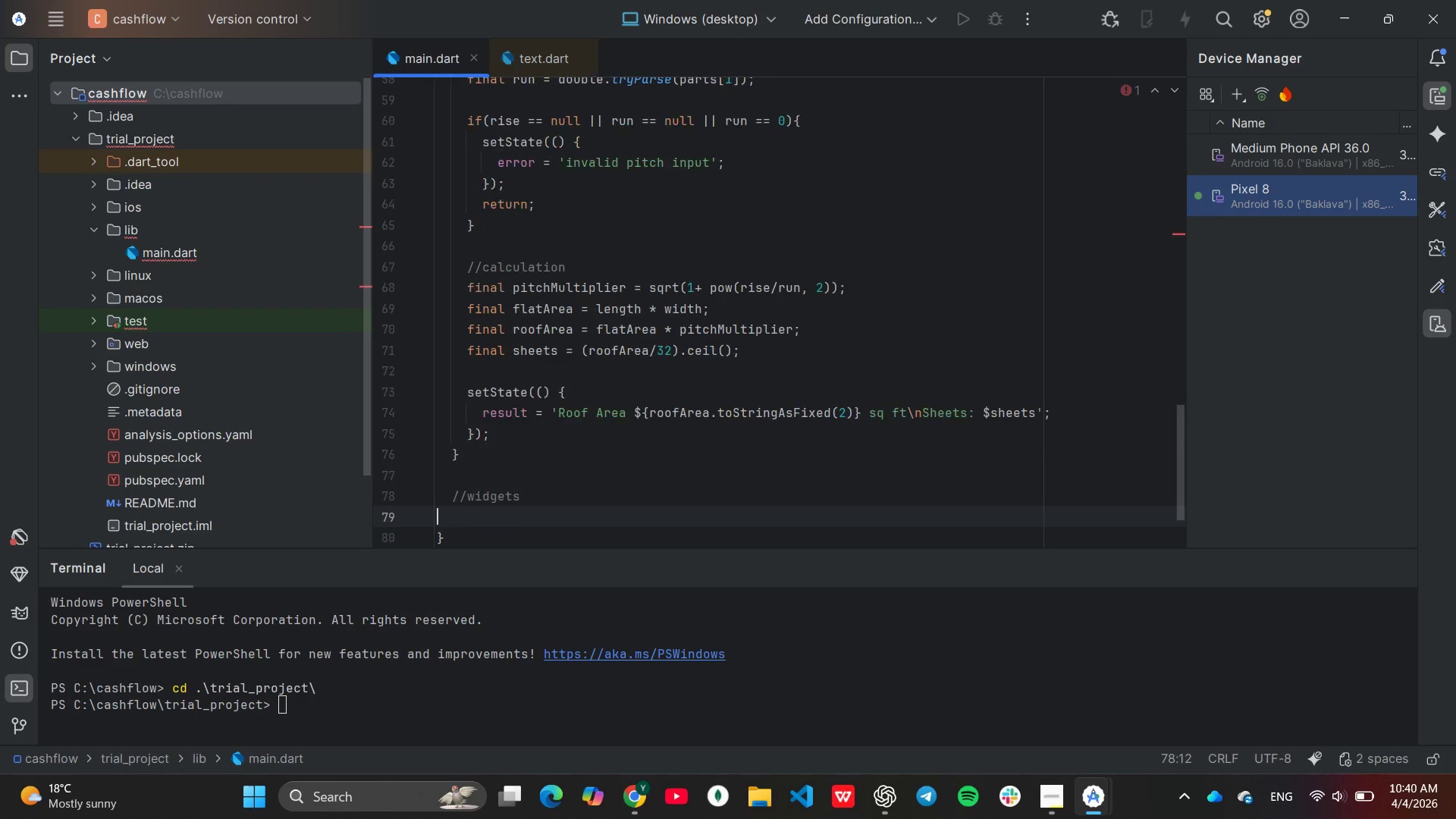 
key(Enter)
 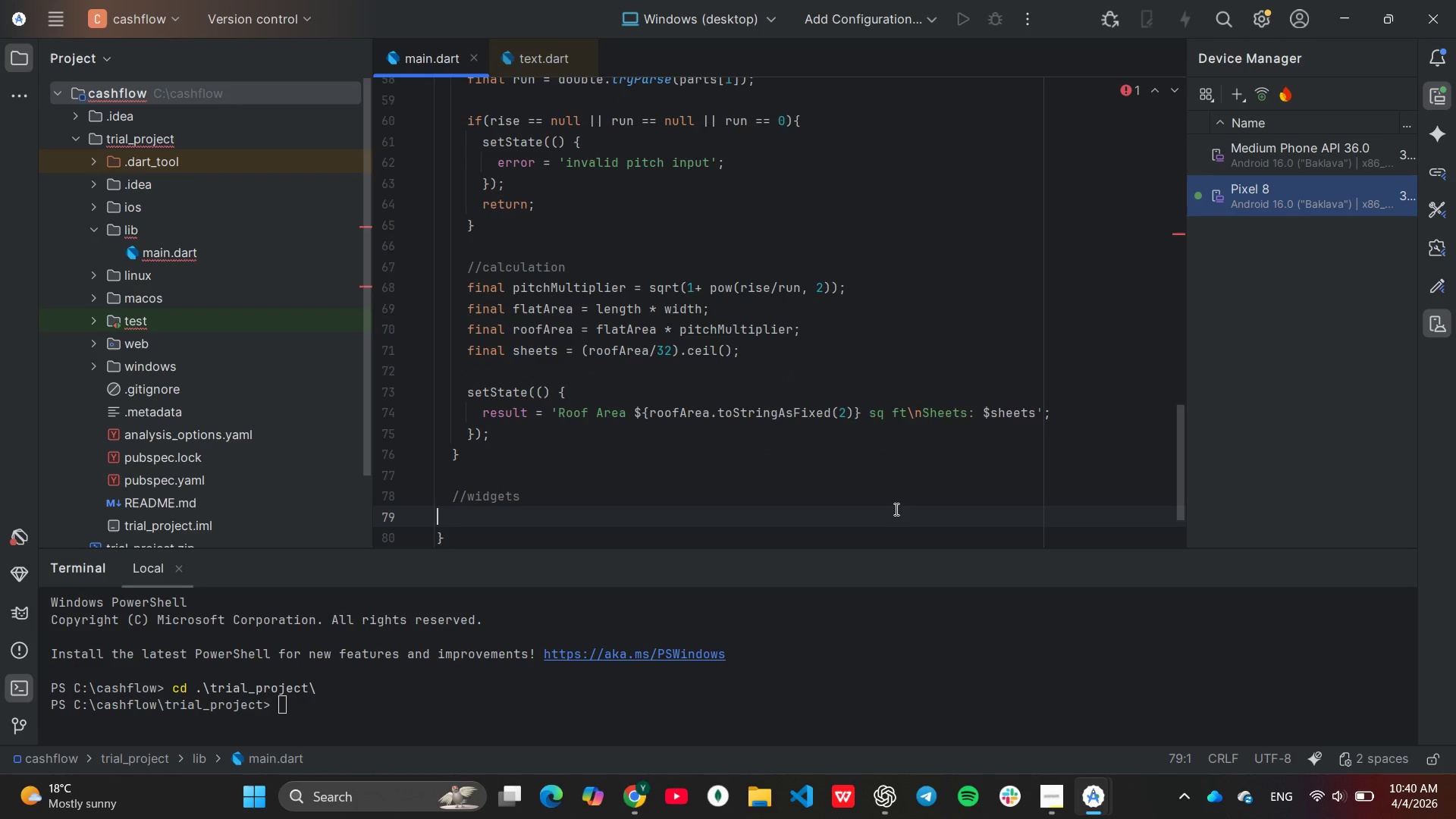 
key(Tab)
type(Wi)
 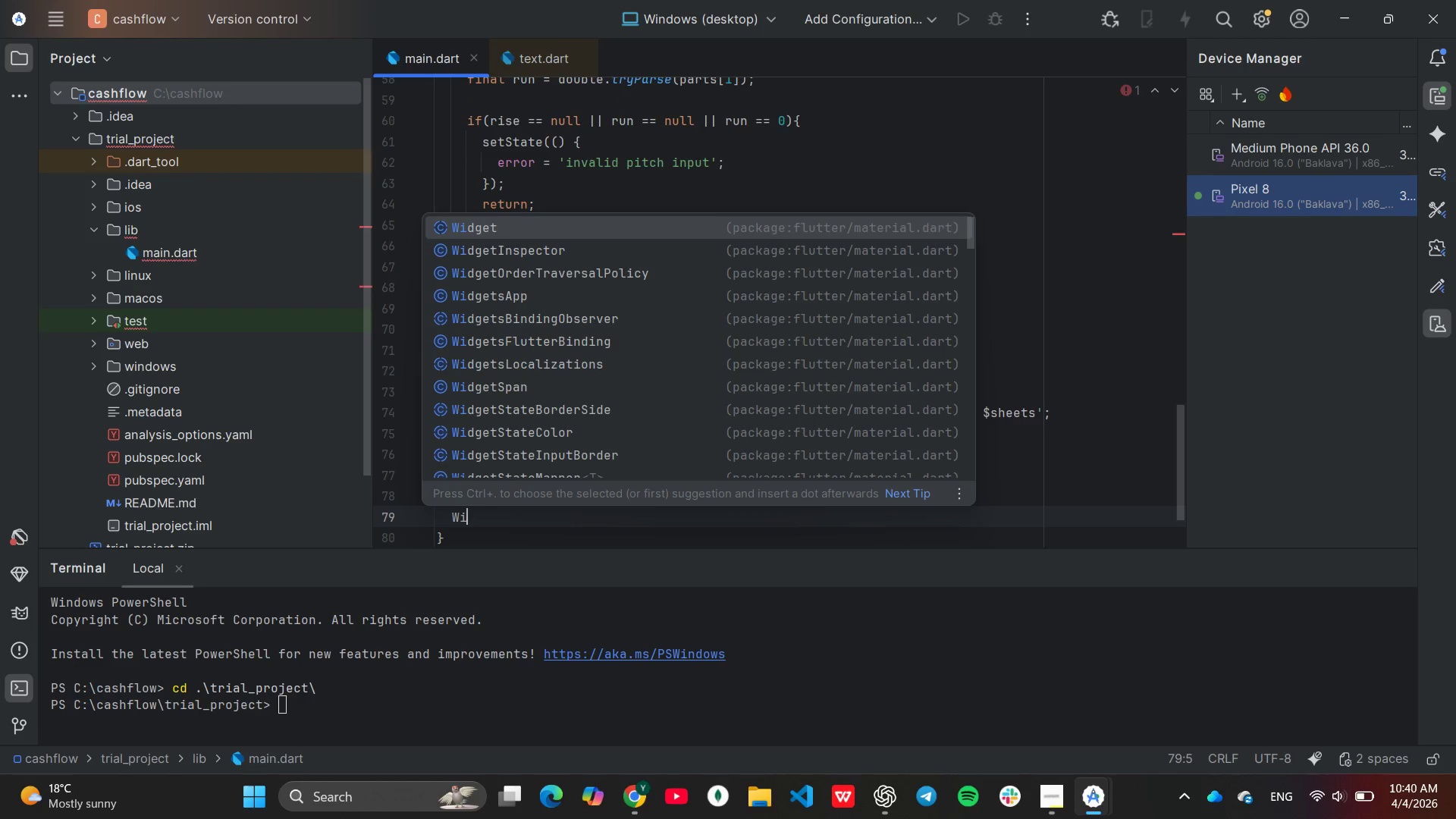 
key(Enter)
 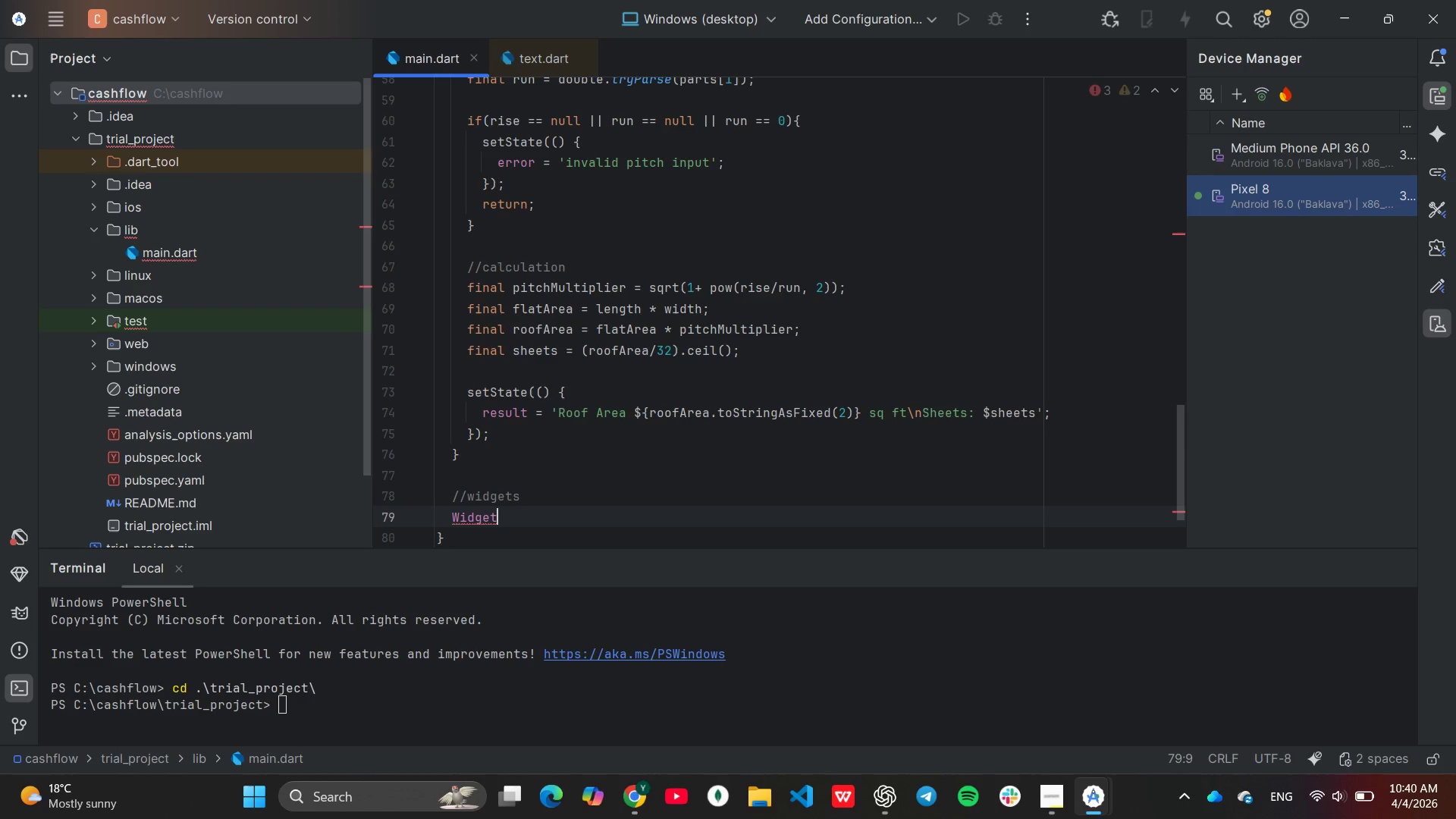 
type( buildInput(String)
 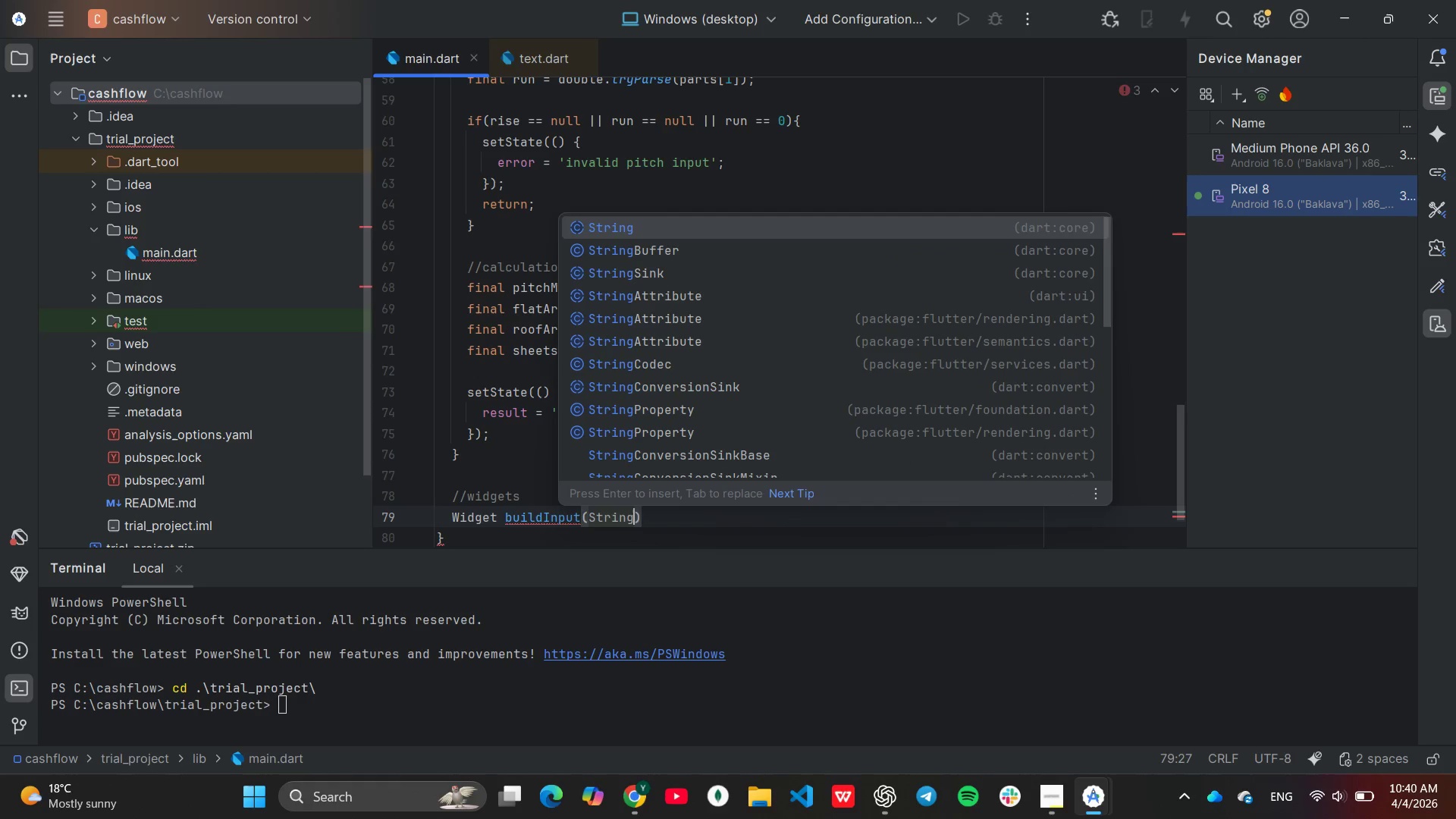 
type( al)
key(Backspace)
key(Backspace)
type(label, Text)
 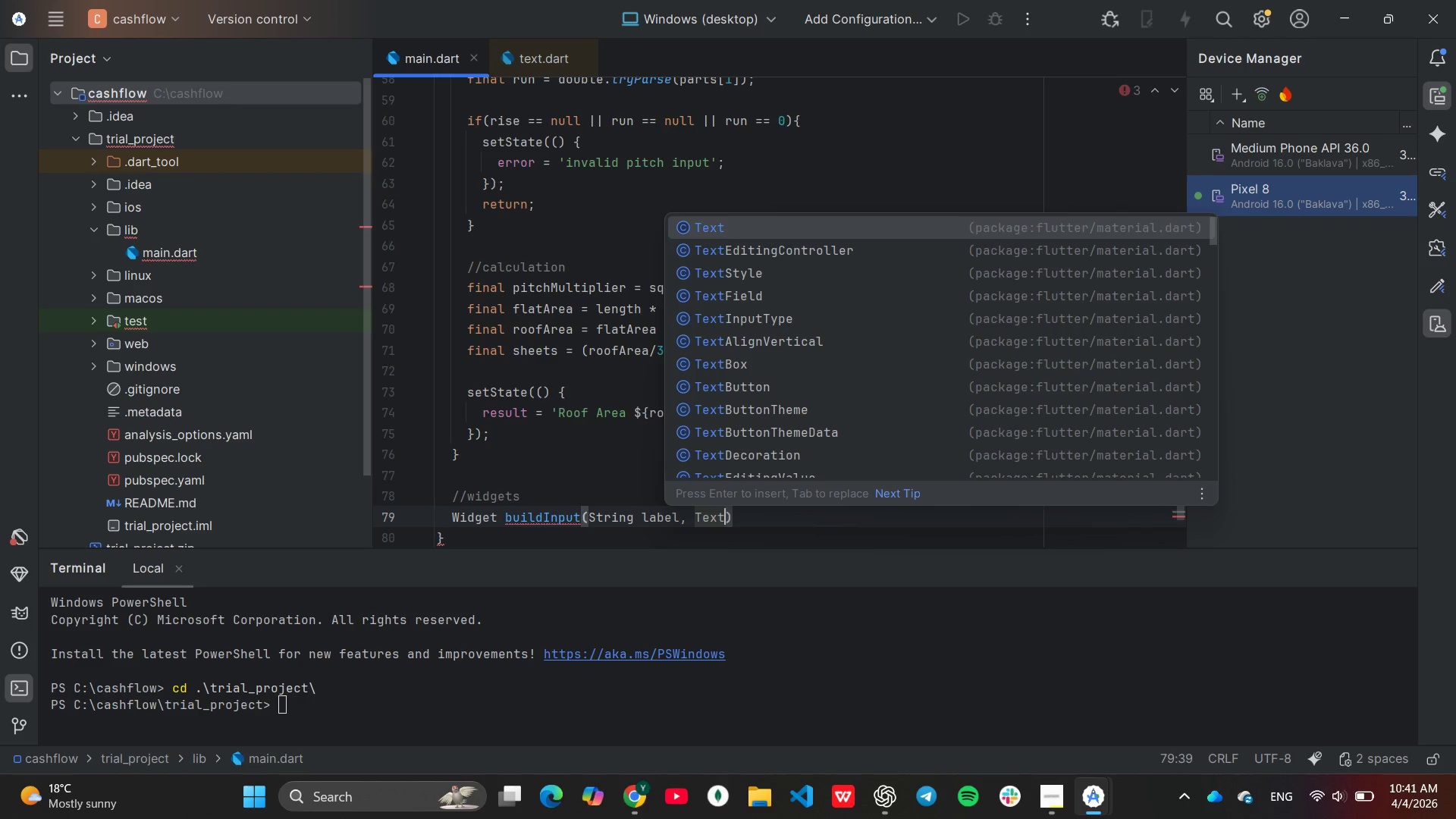 
key(ArrowDown)
 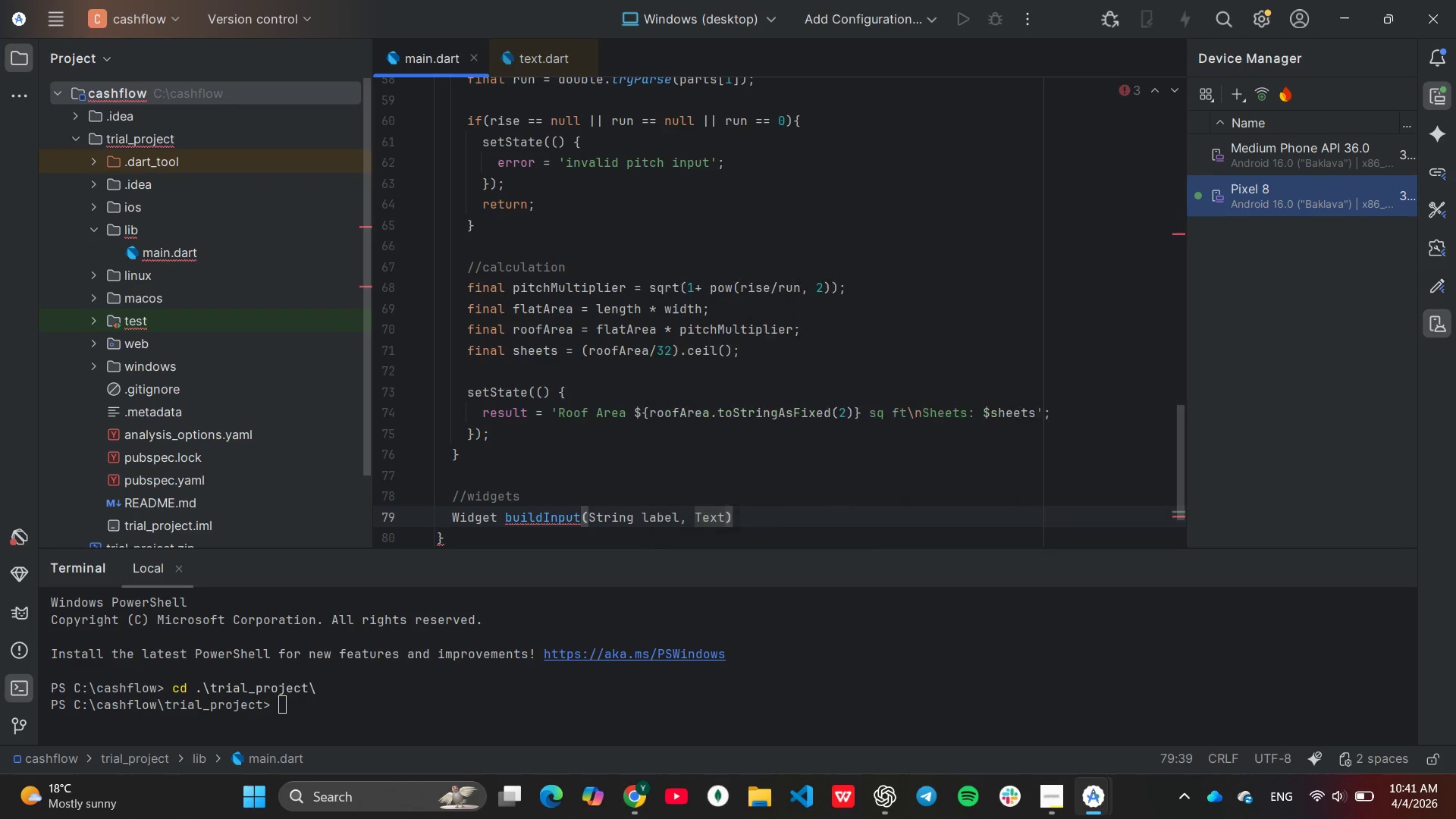 
key(Enter)
 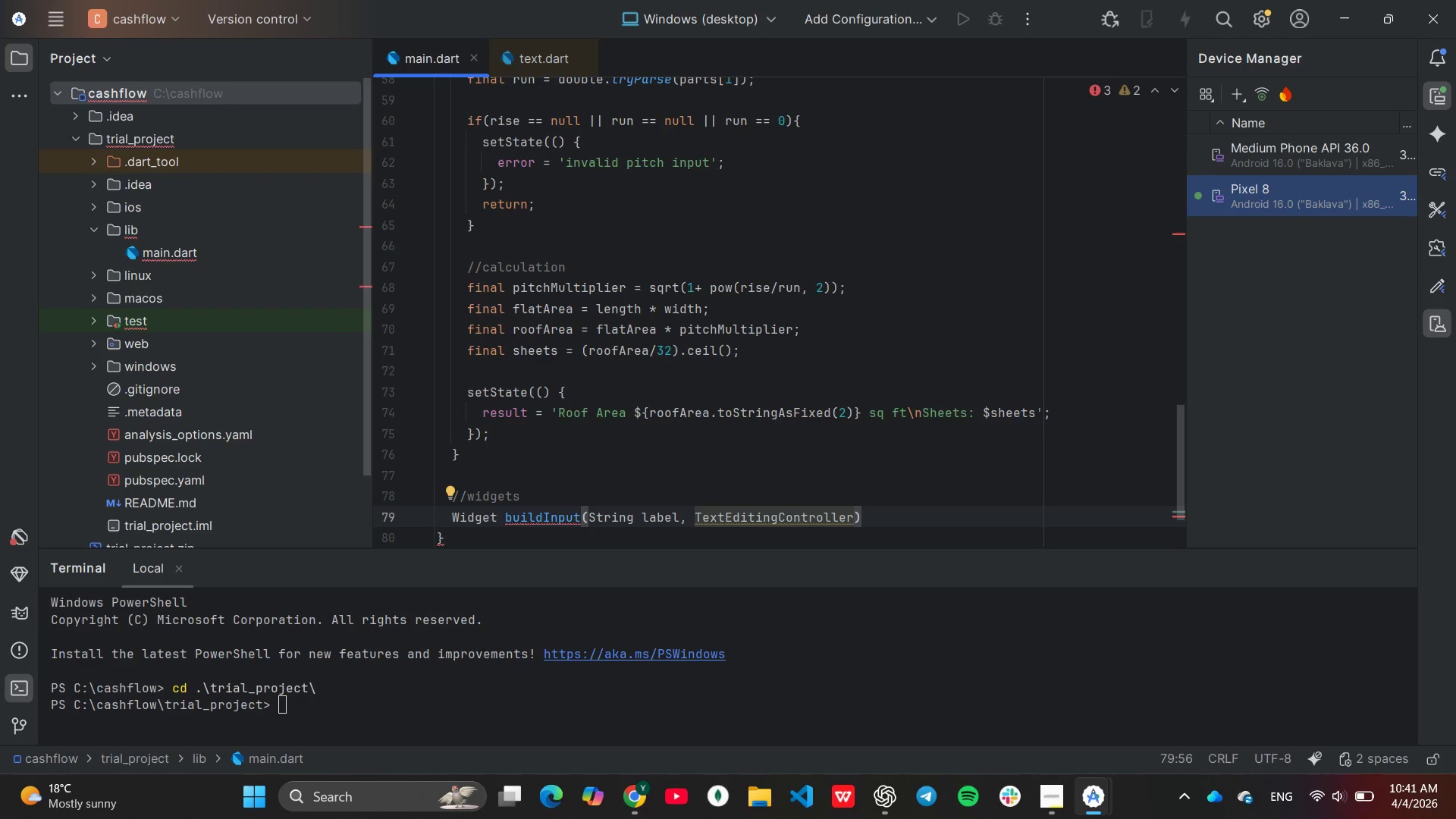 
type( controller)
 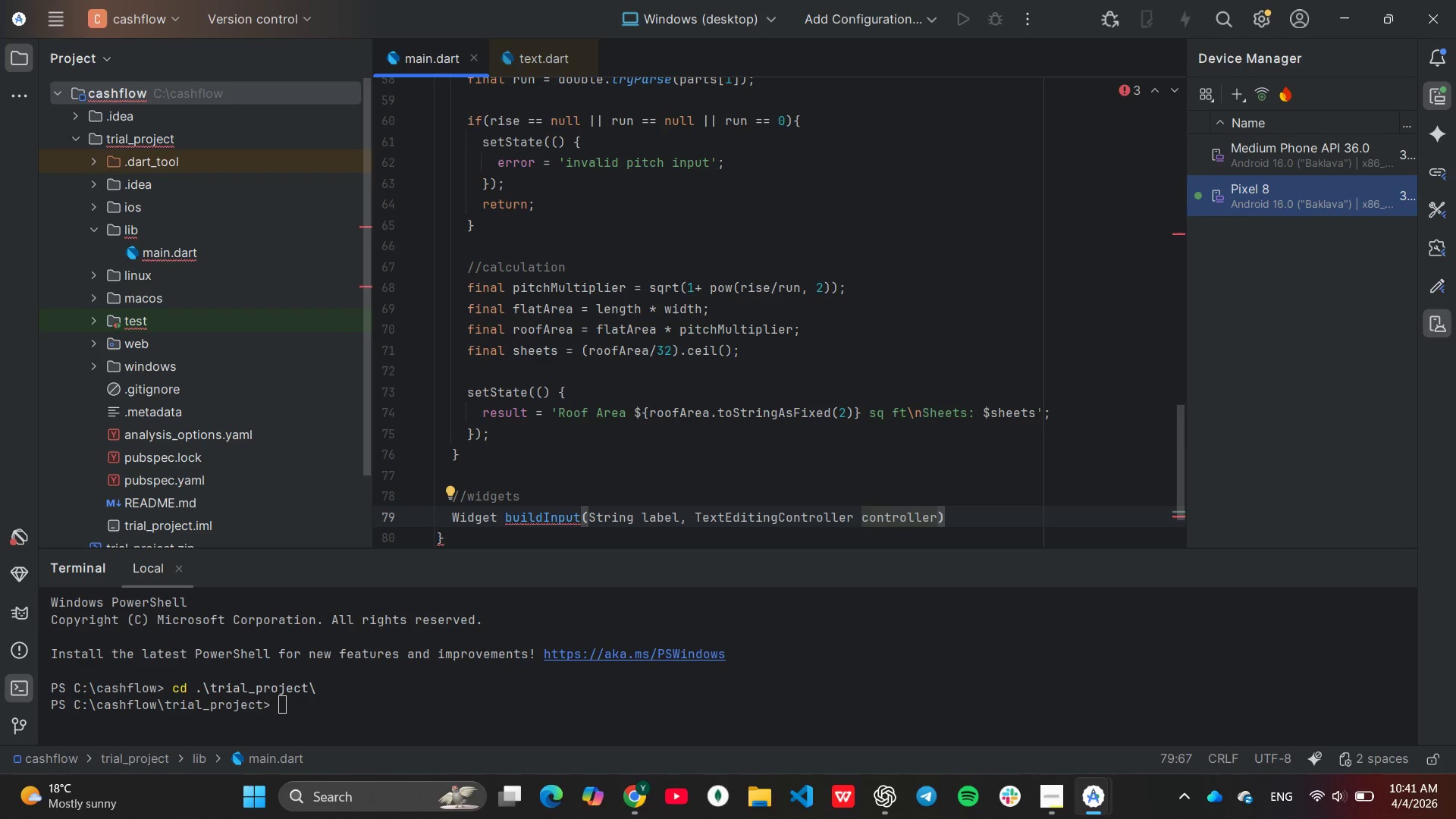 
key(ArrowRight)
 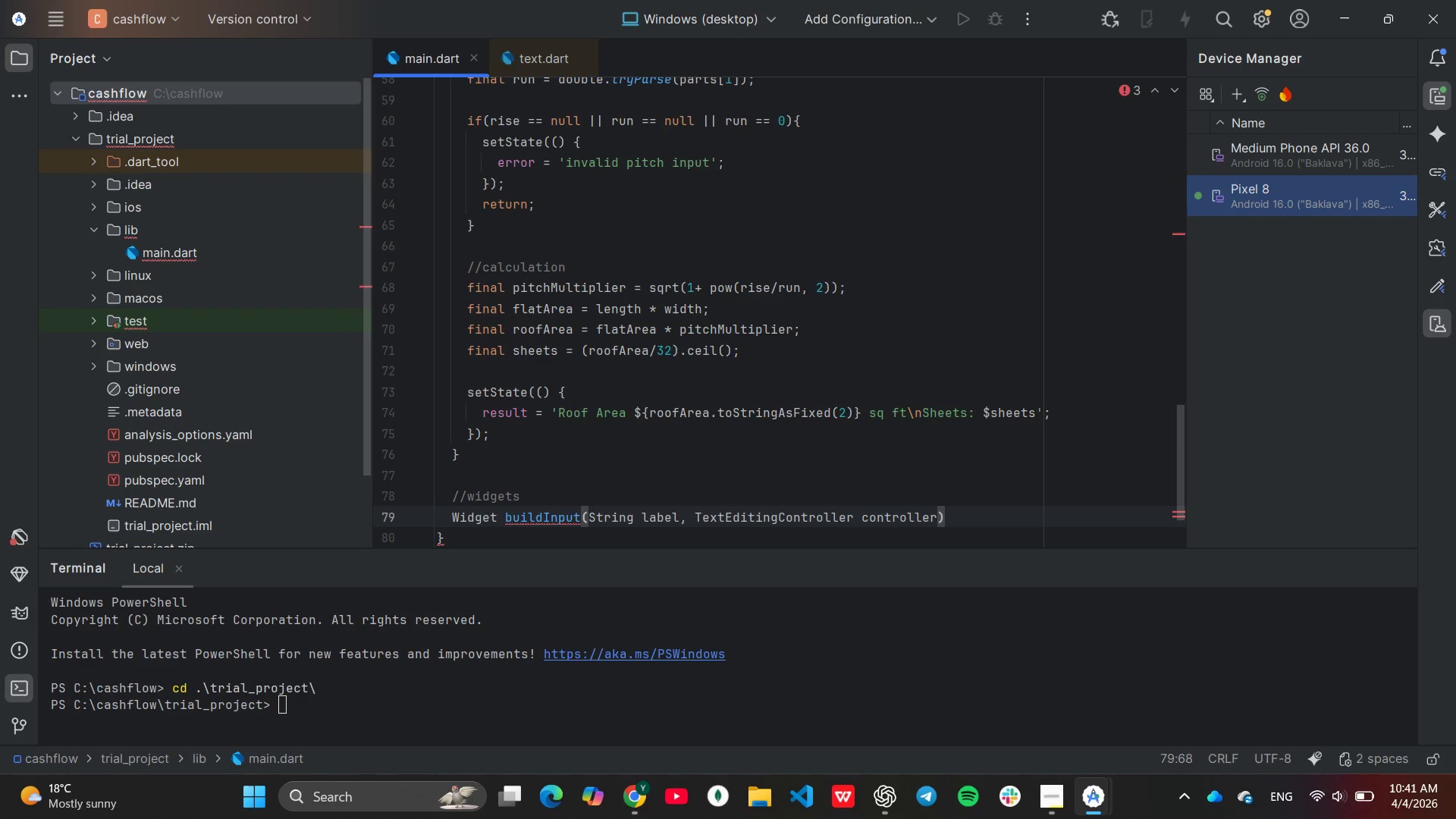 
key(Shift+ShiftLeft)
 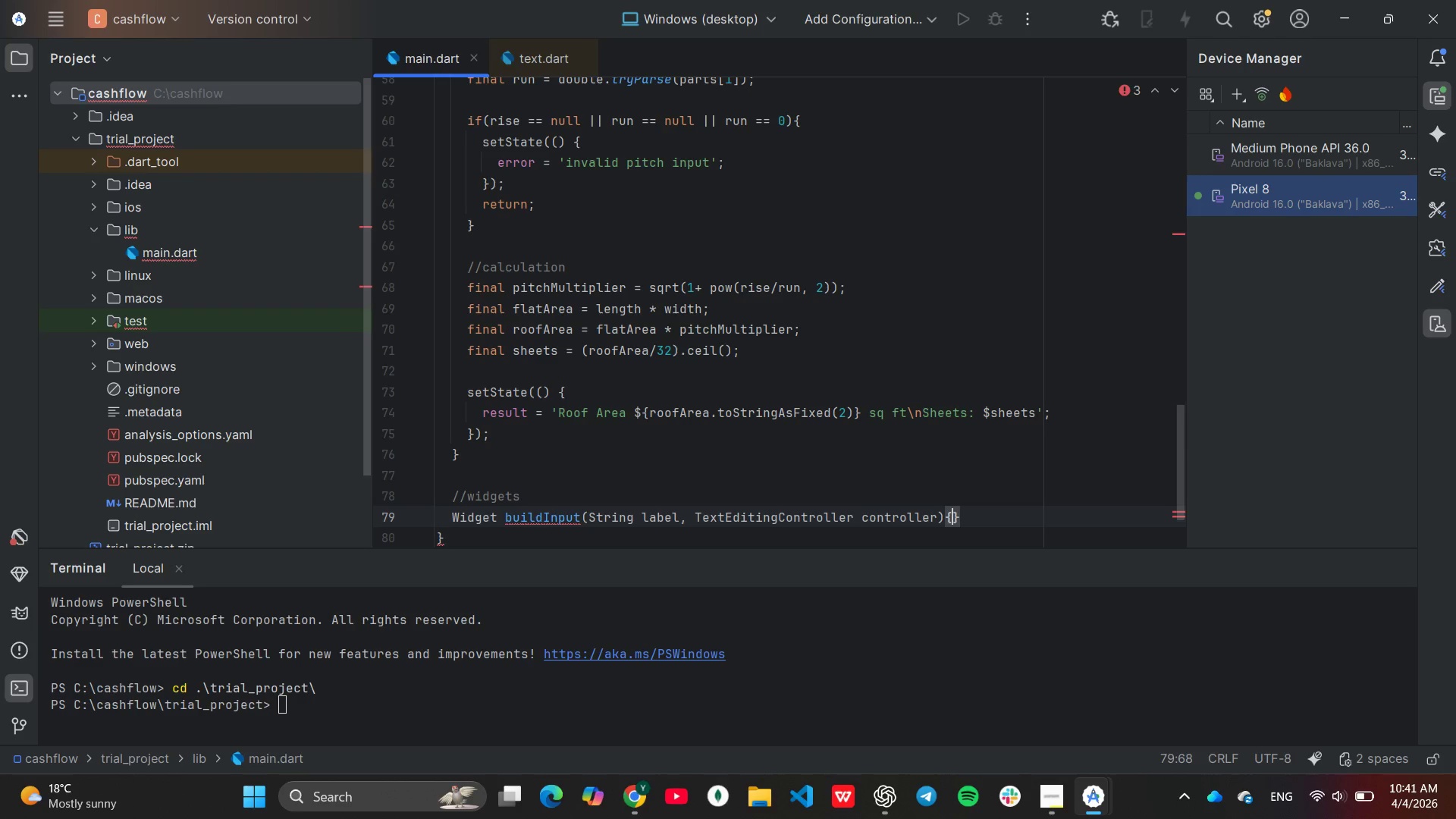 
key(Shift+BracketLeft)
 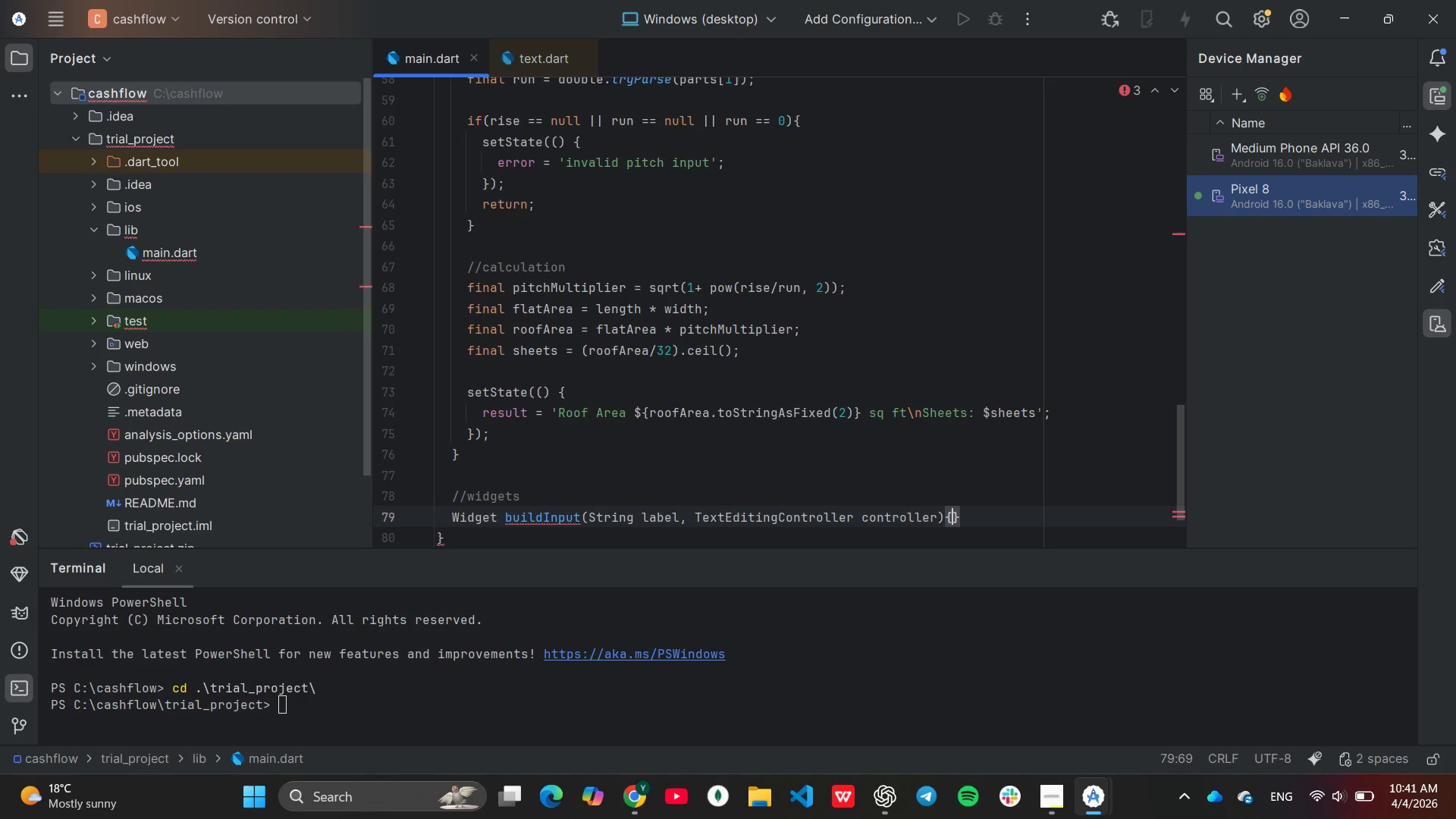 
key(Enter)
 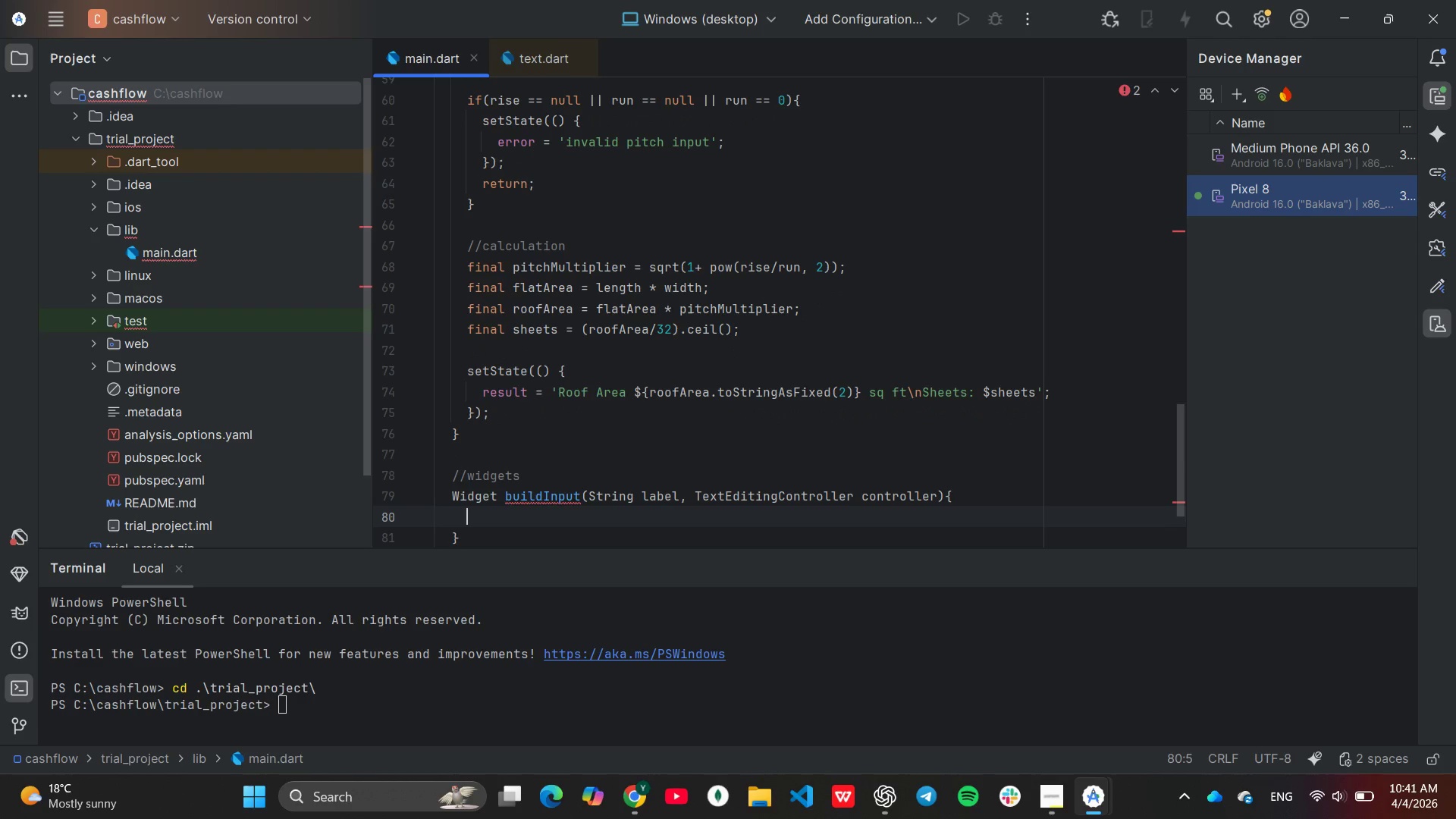 
wait(5.33)
 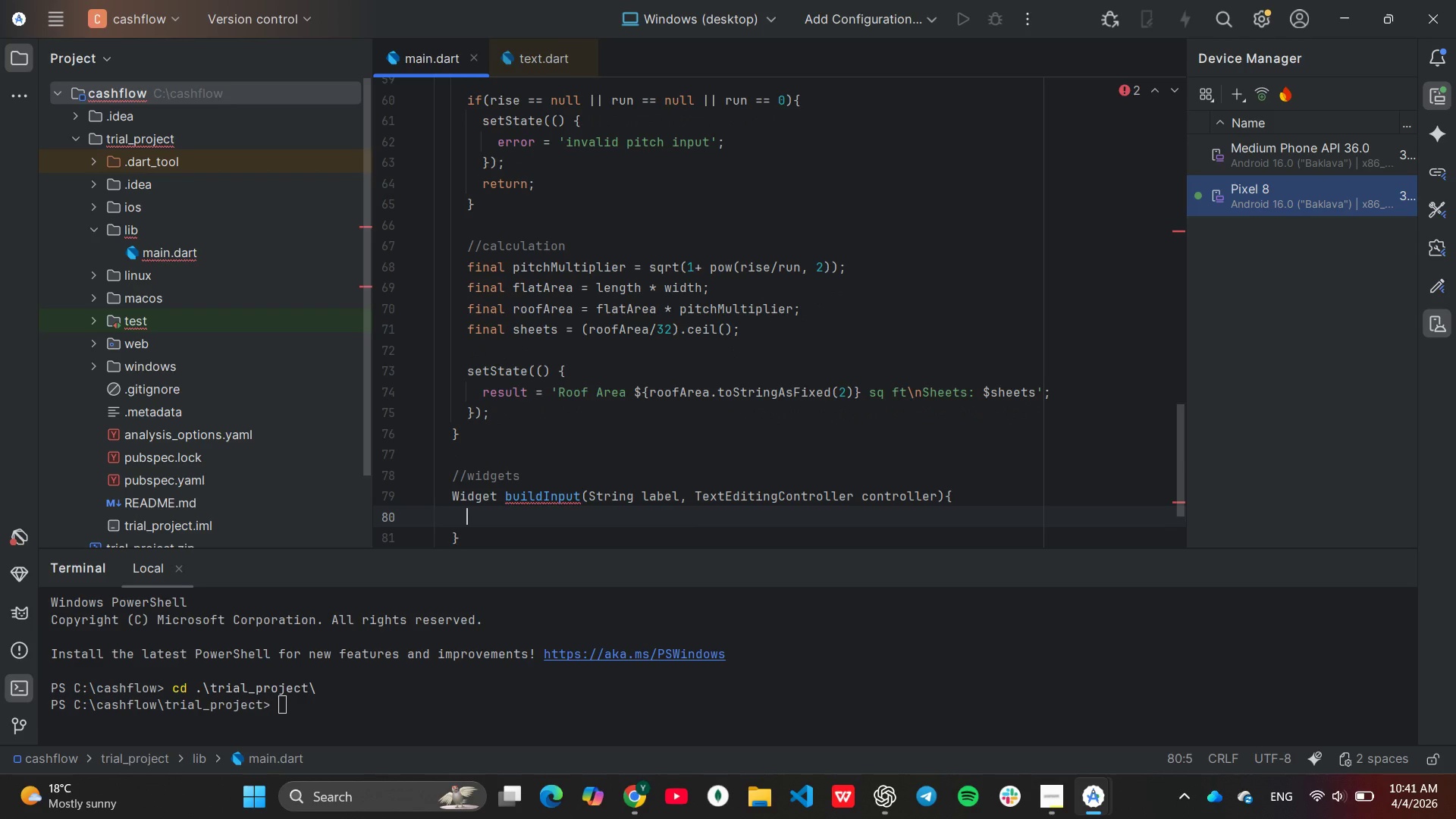 
type(return Tex)
 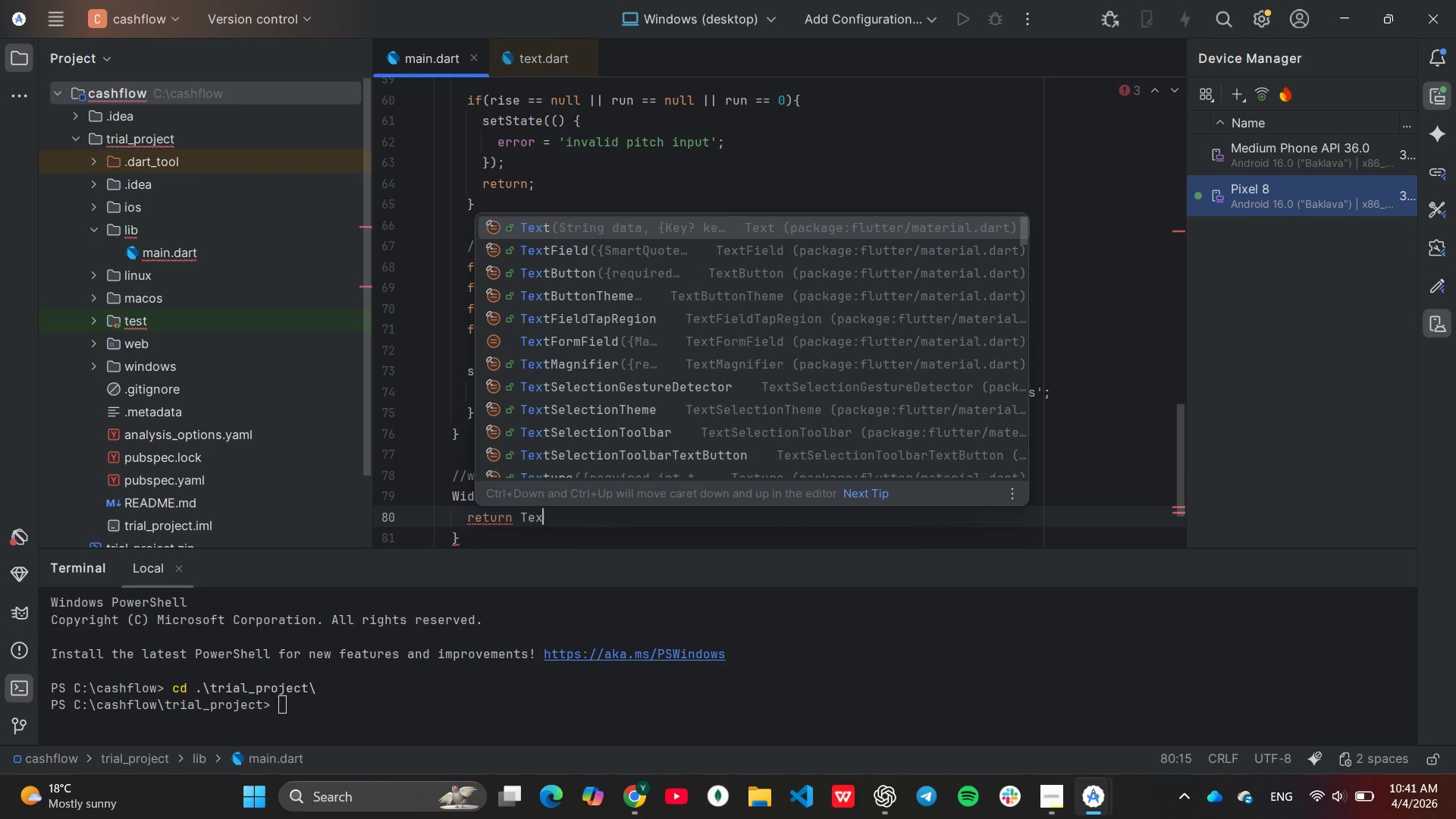 
key(ArrowDown)
 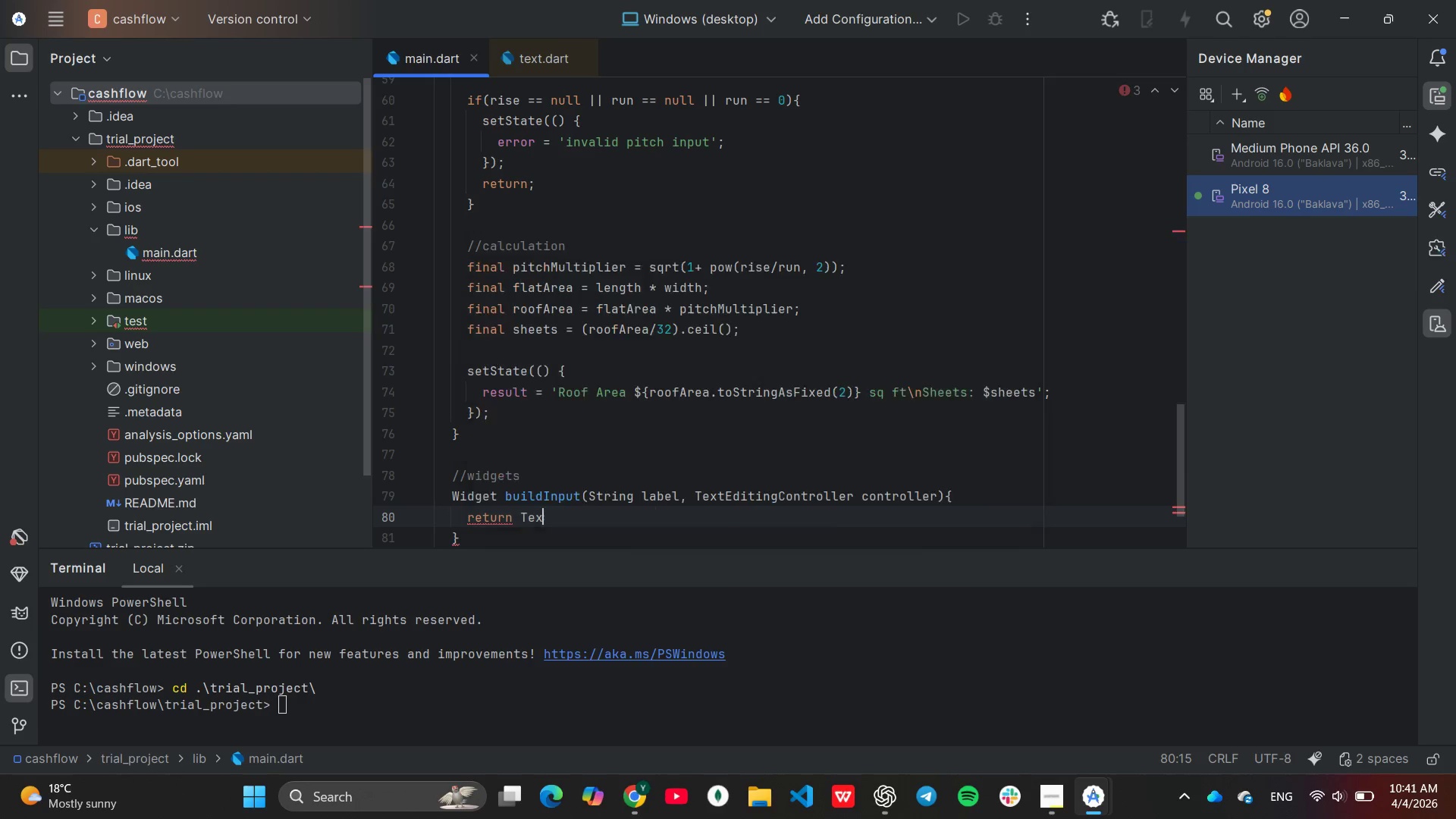 
key(Enter)
 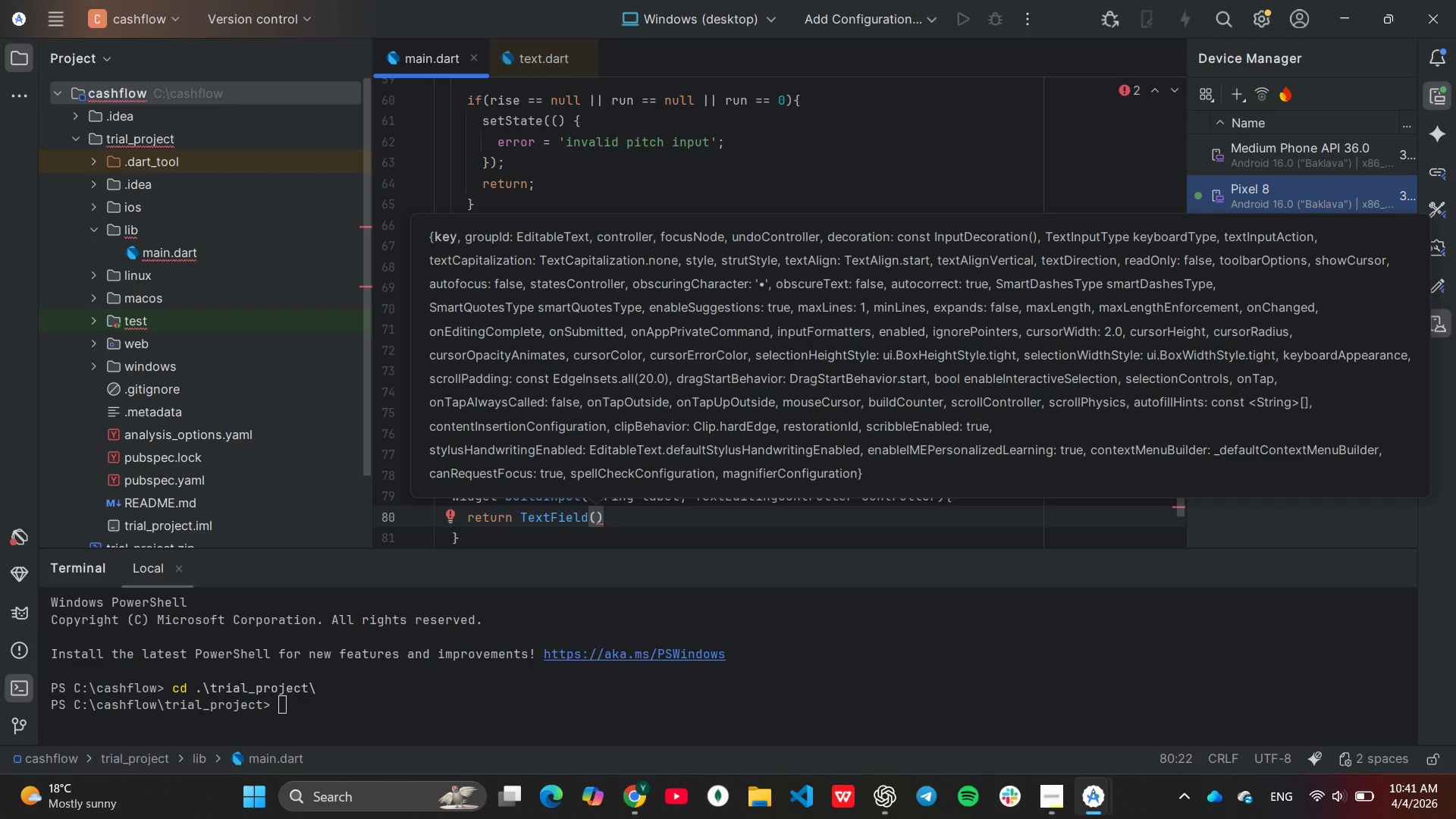 
key(Enter)
 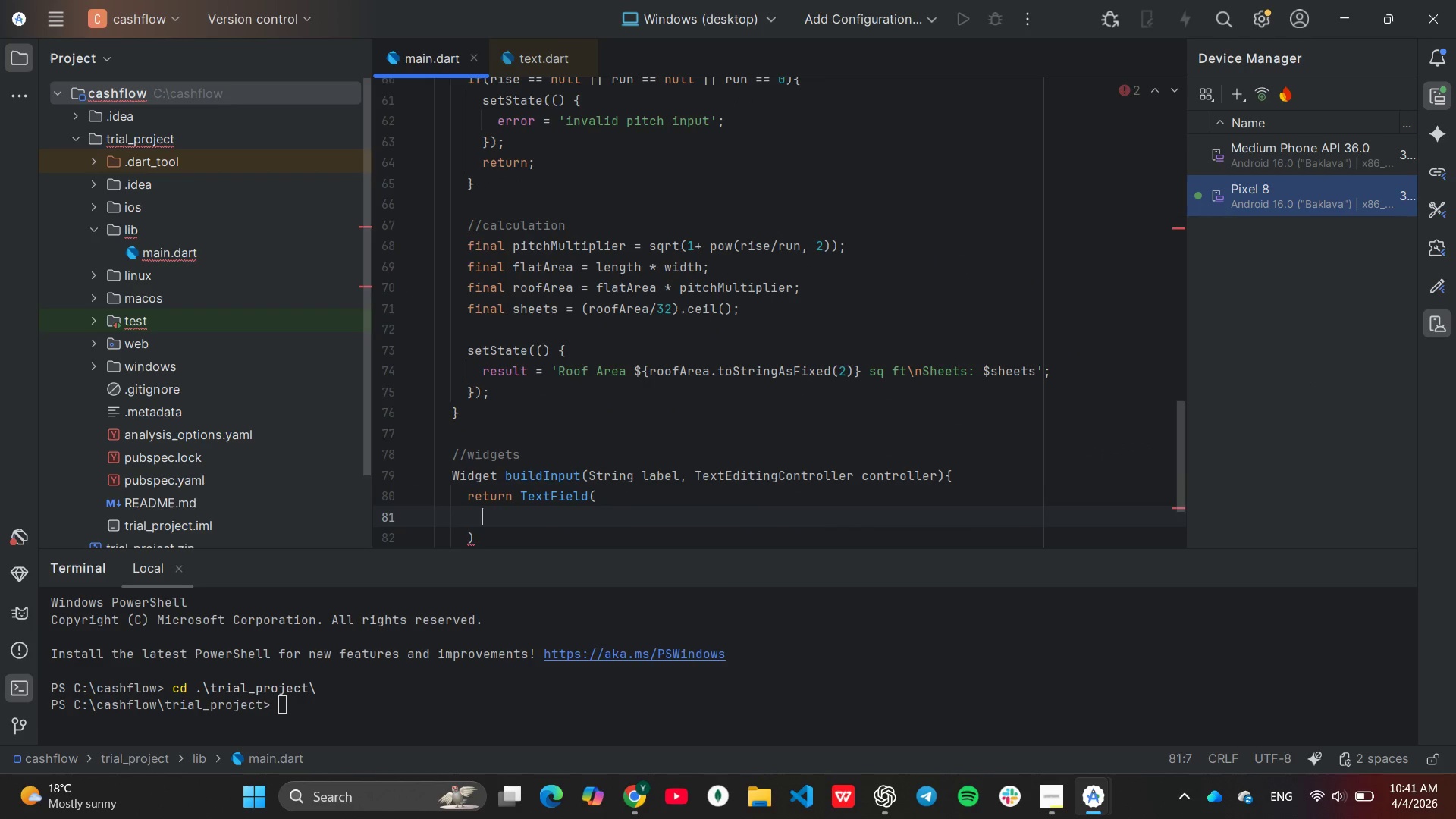 
type(cont)
 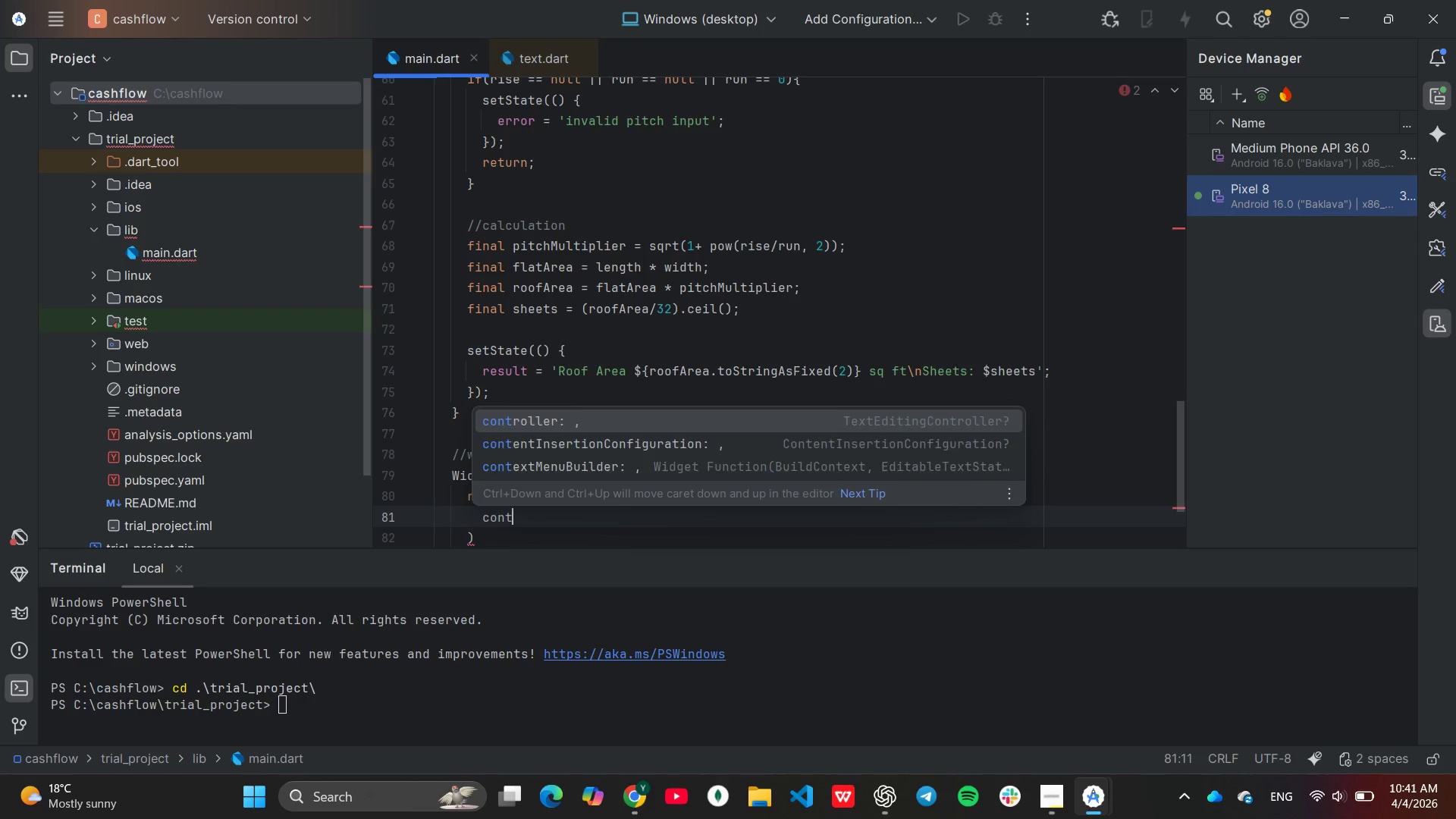 
key(Enter)
 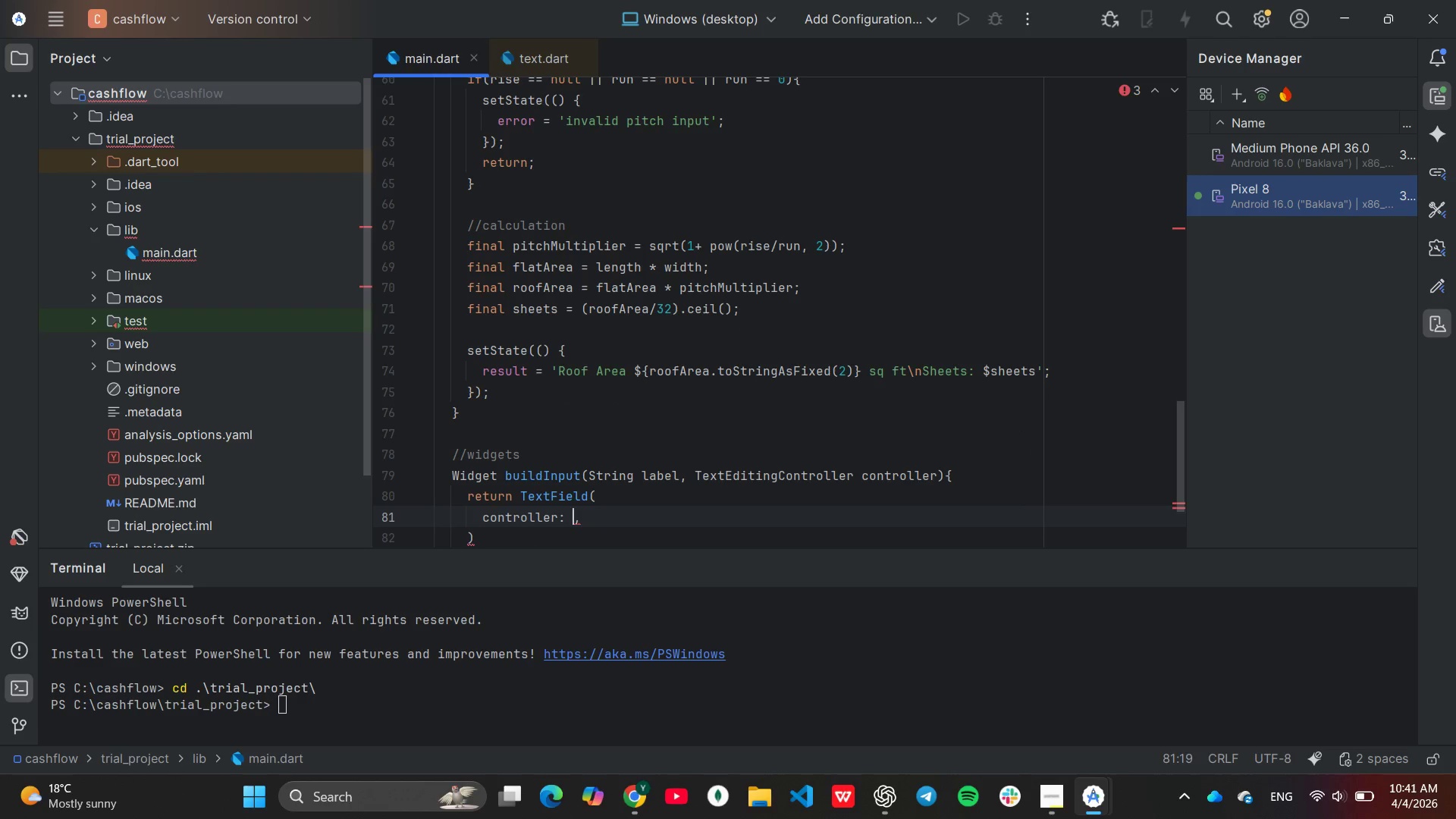 
type(con)
 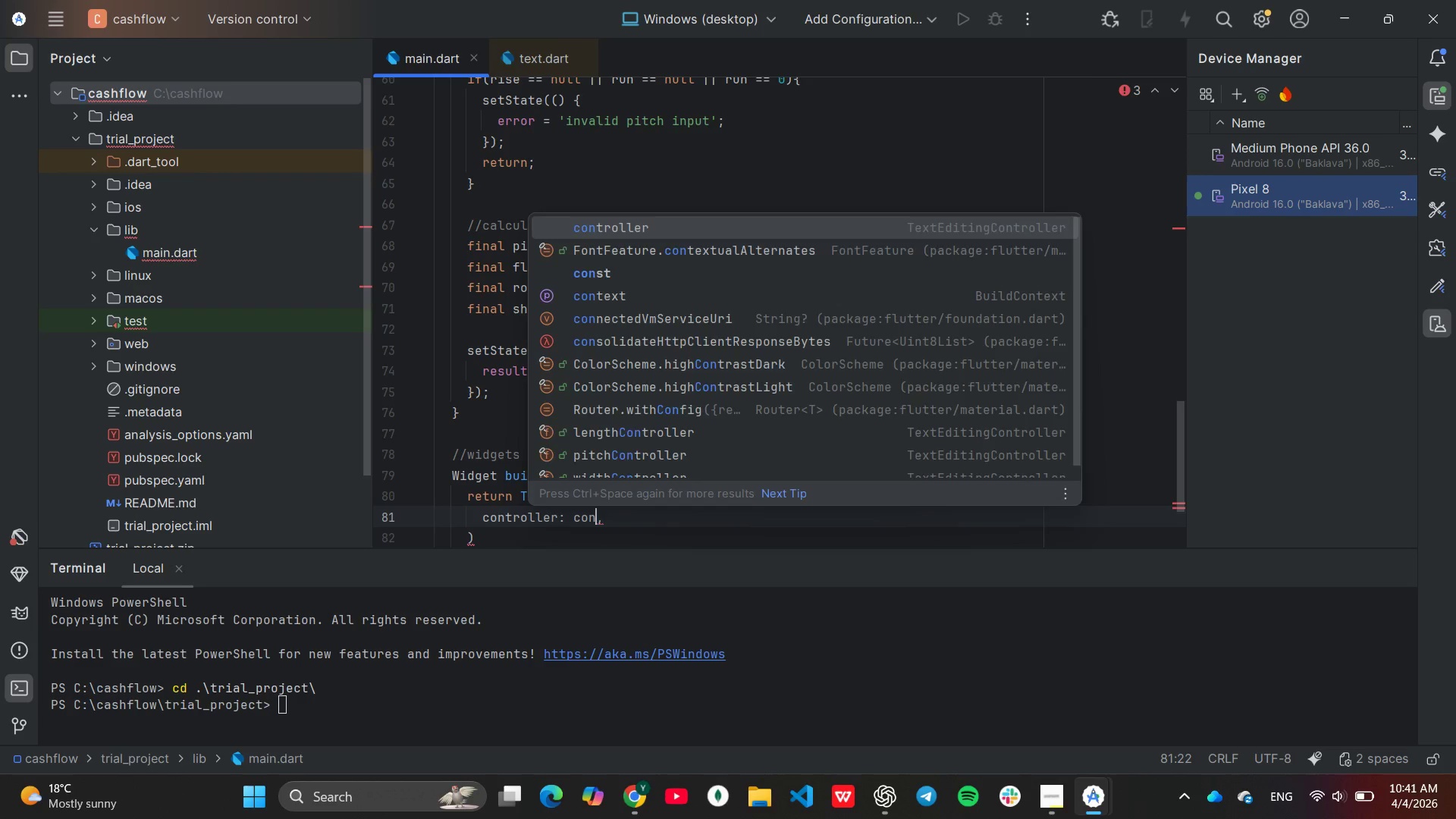 
key(Enter)
 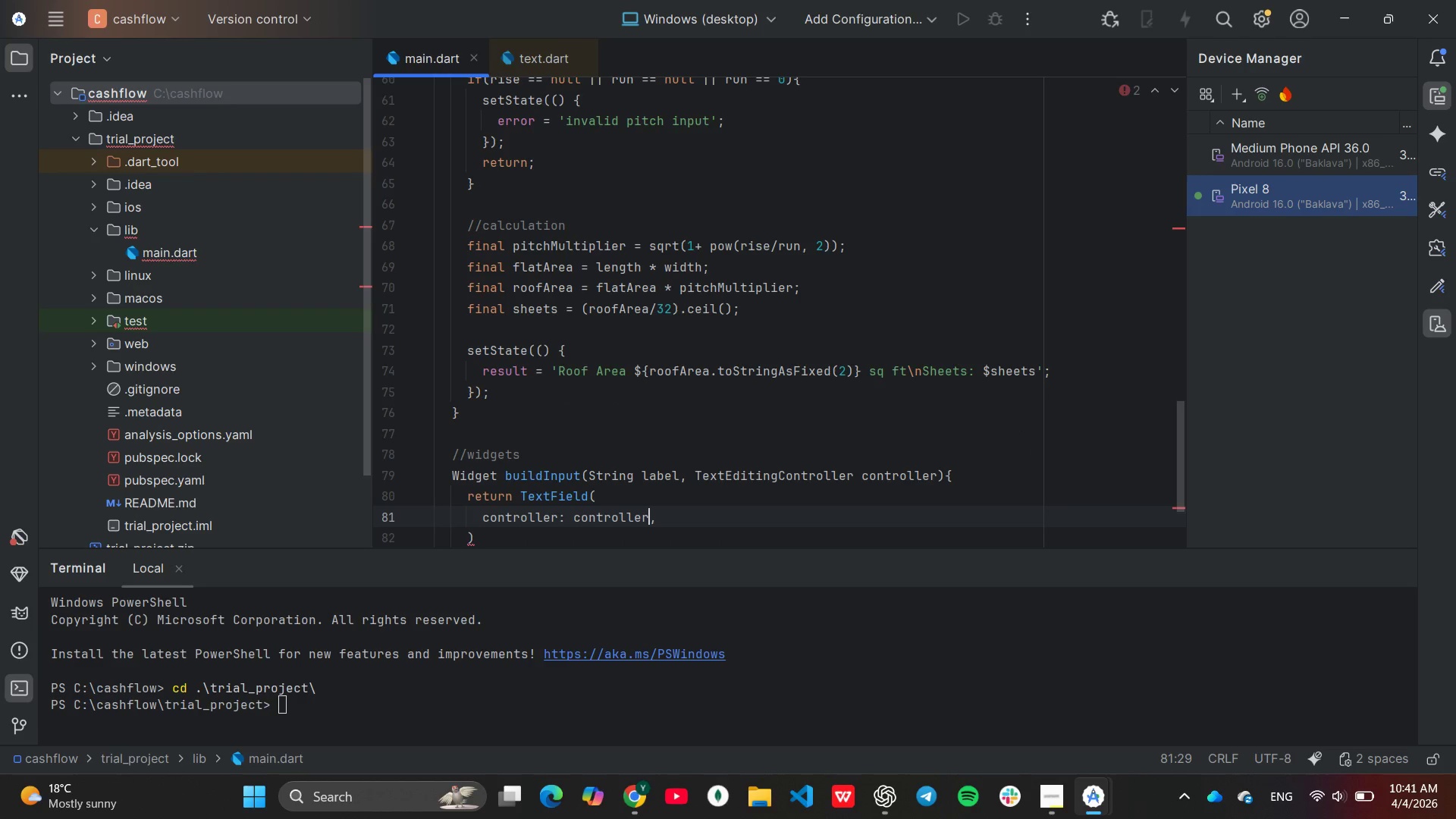 
key(ArrowRight)
 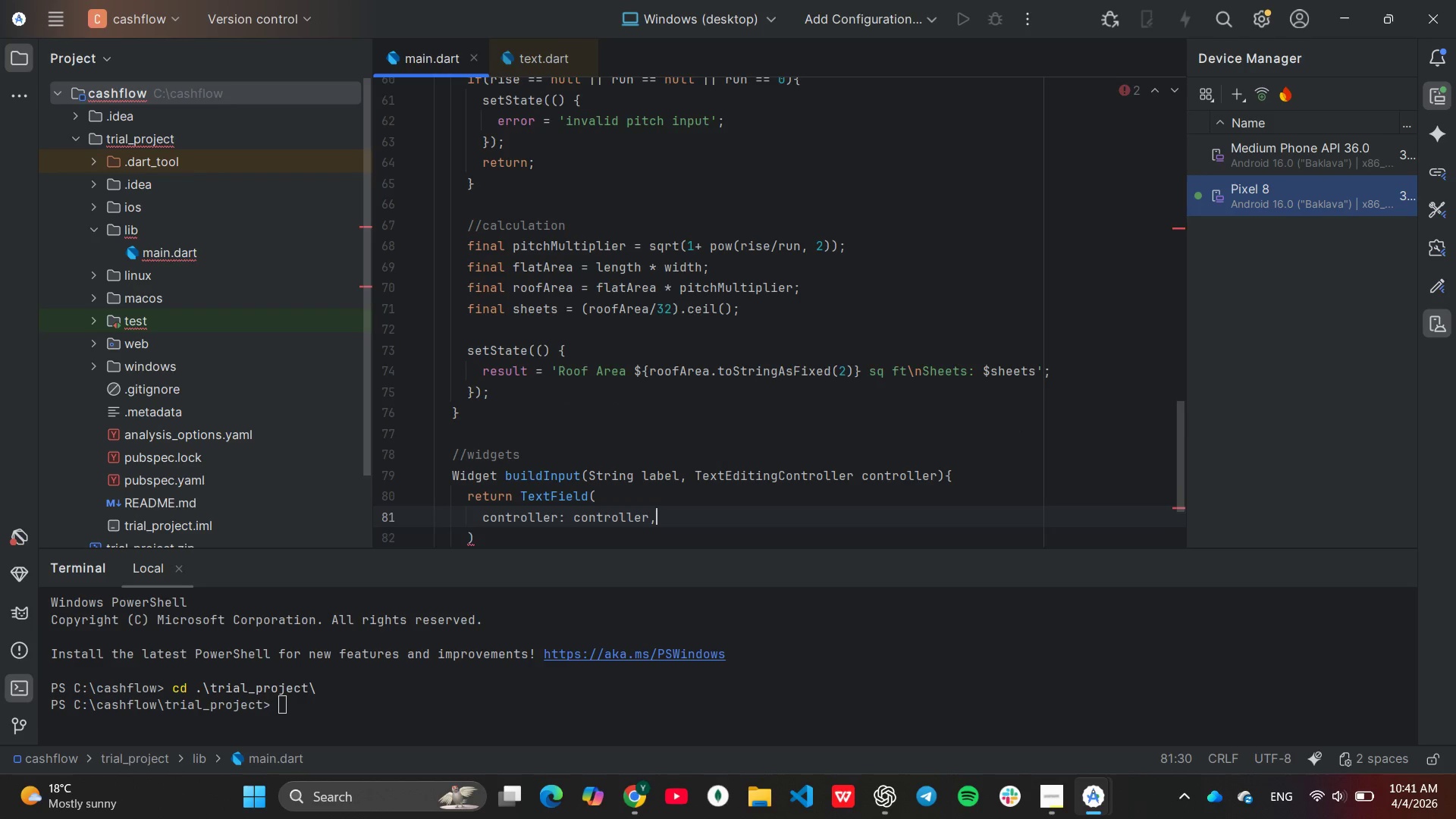 
key(Enter)
 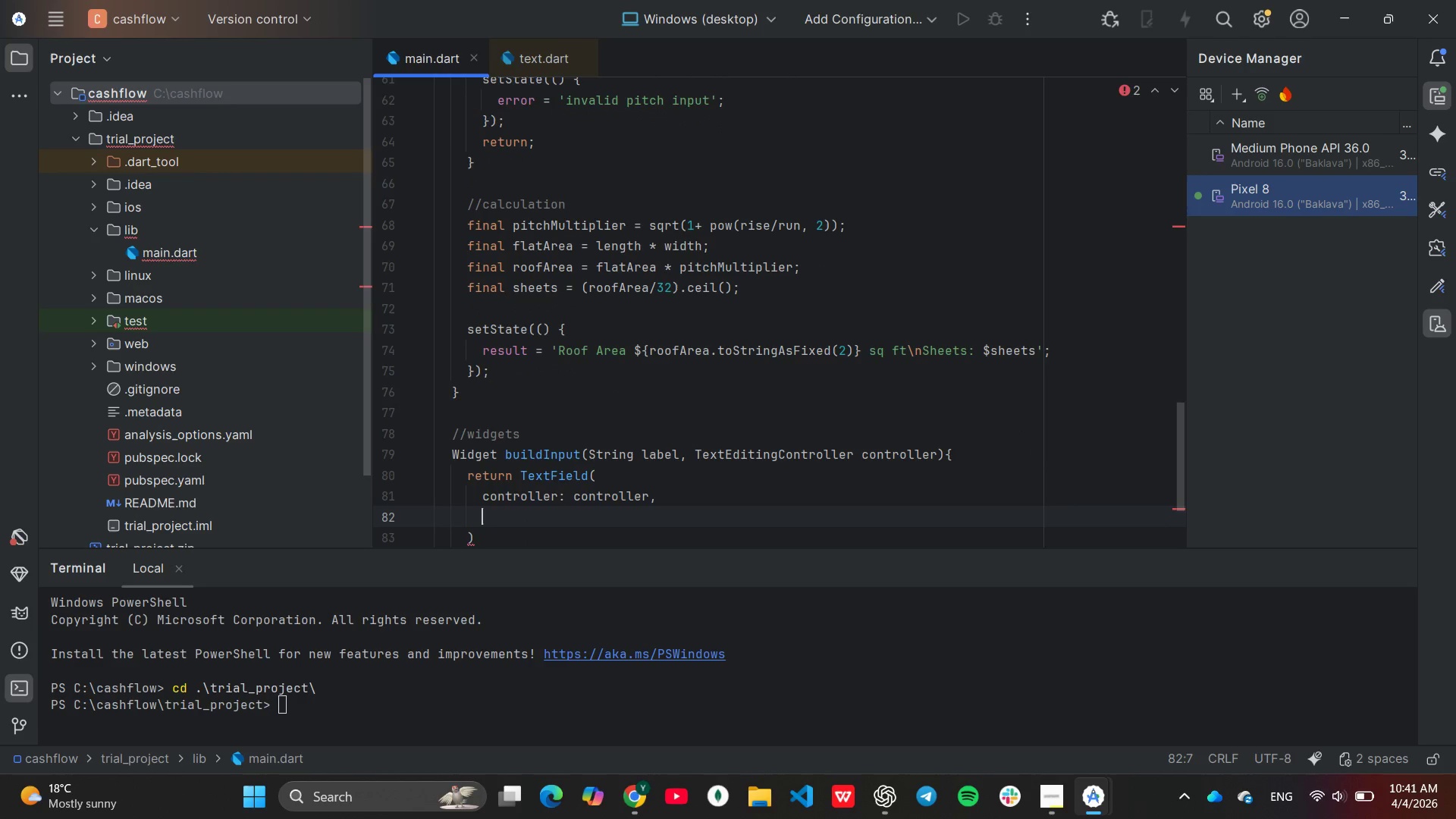 
type(ke)
 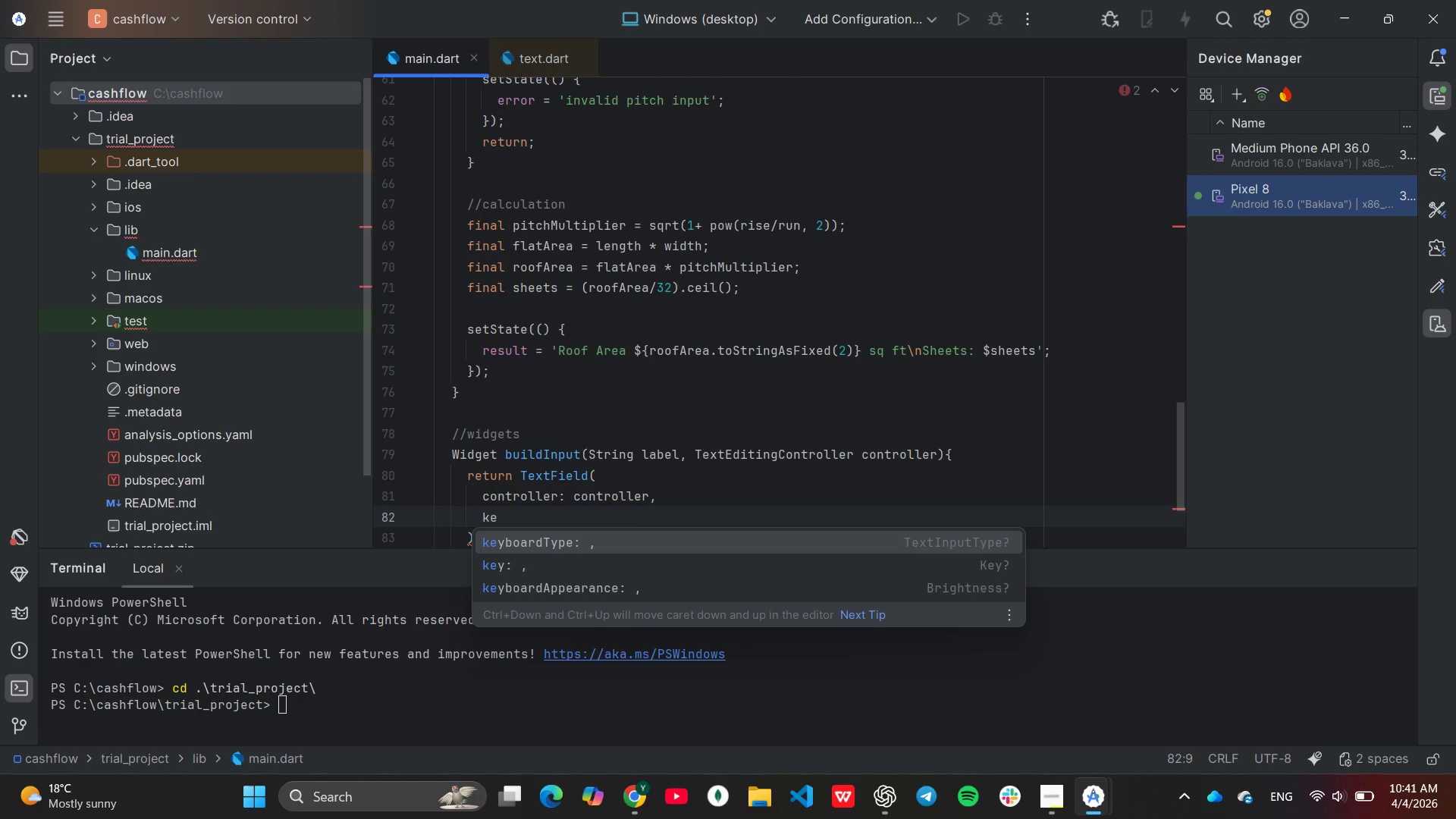 
key(Enter)
 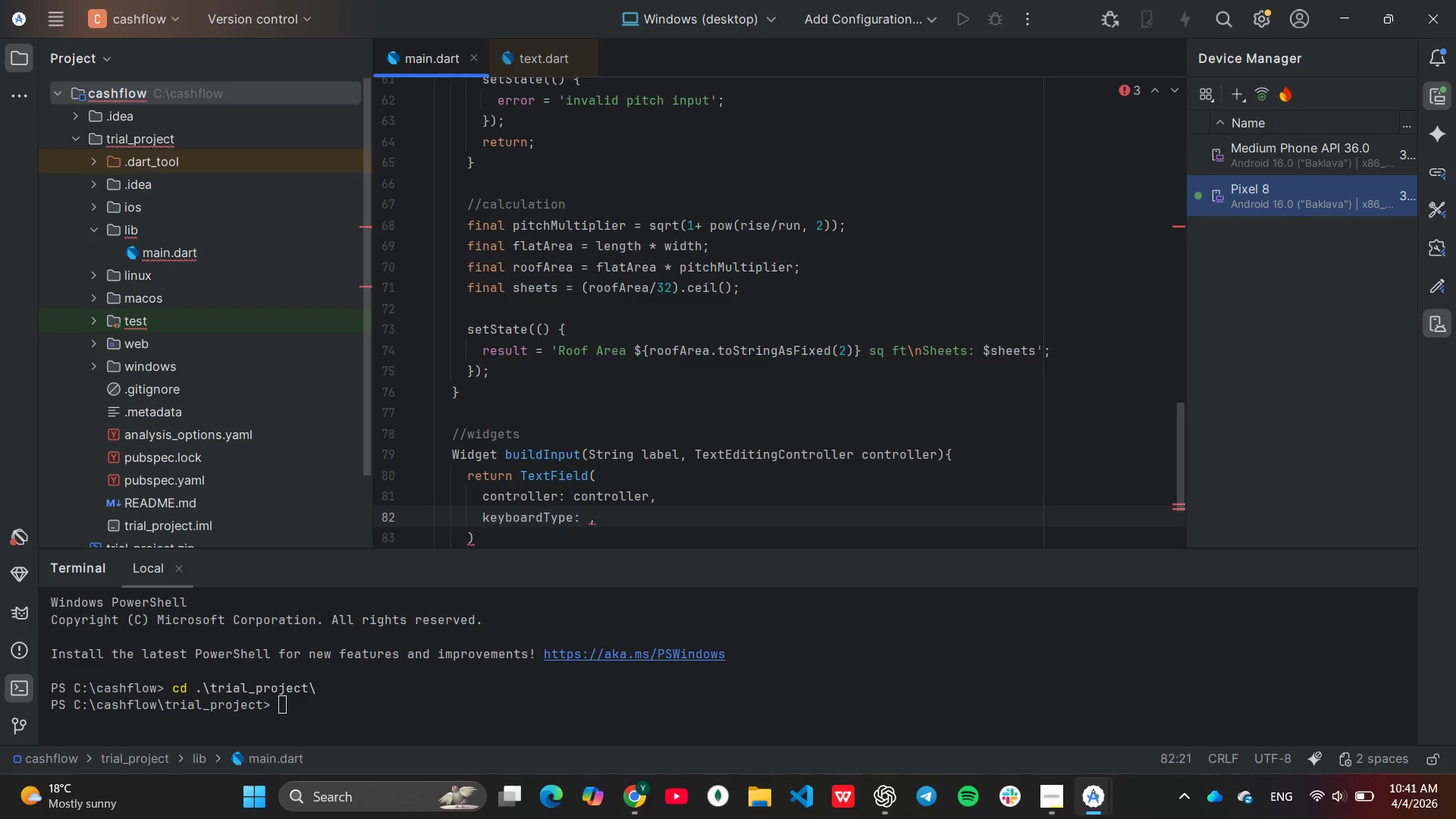 
type(Tex)
 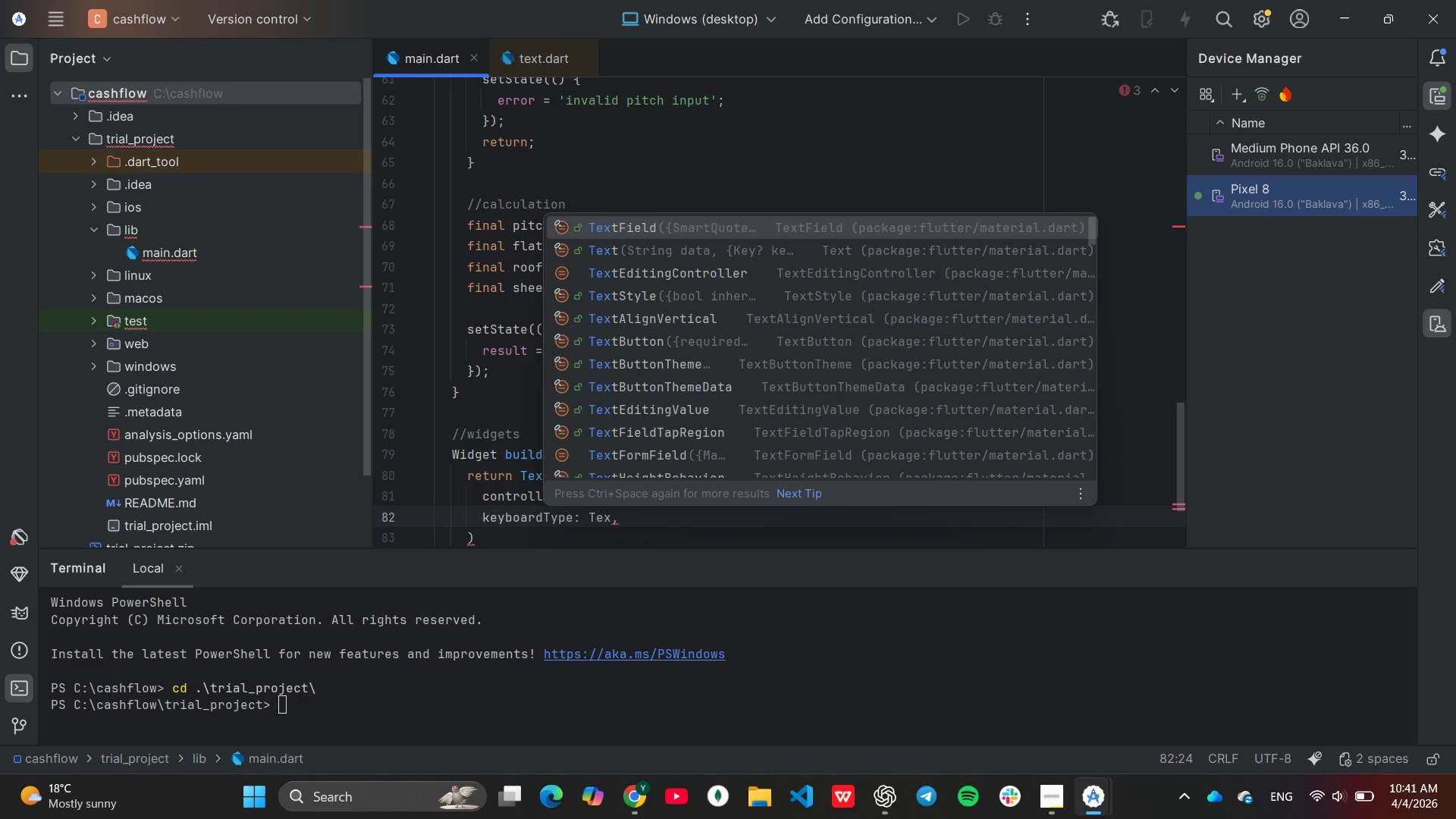 
wait(5.64)
 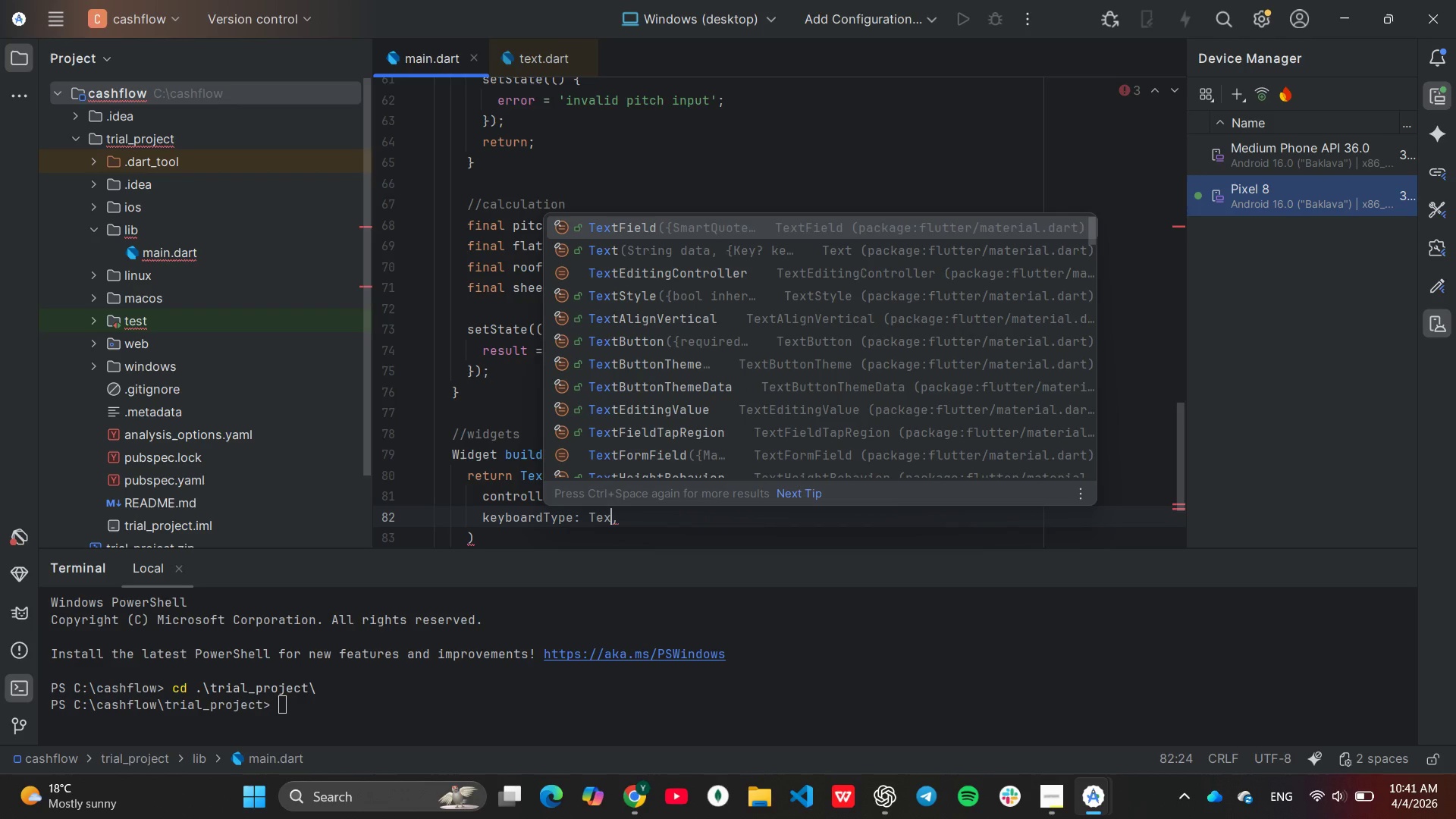 
type(tIn)
 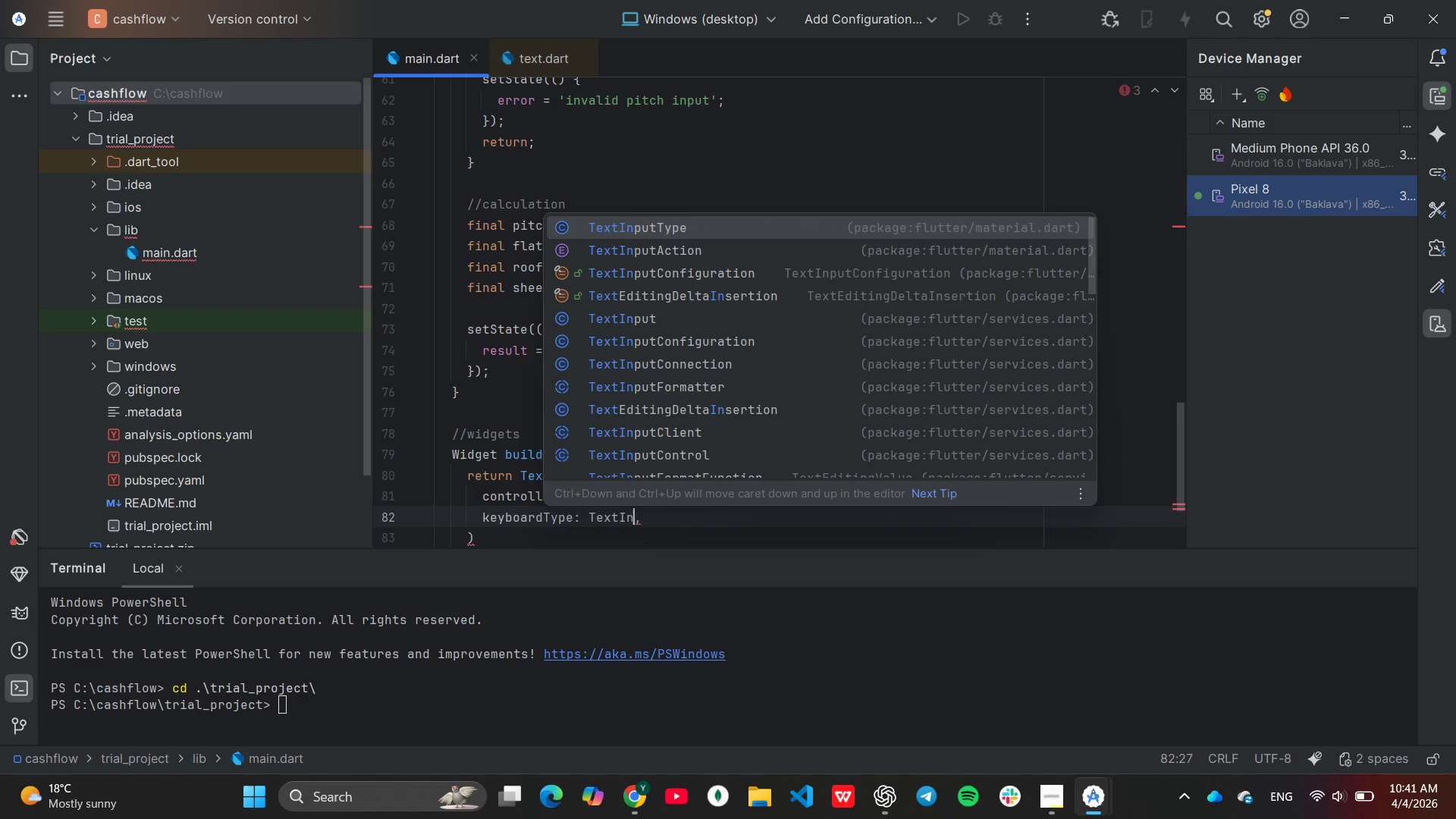 
key(Enter)
 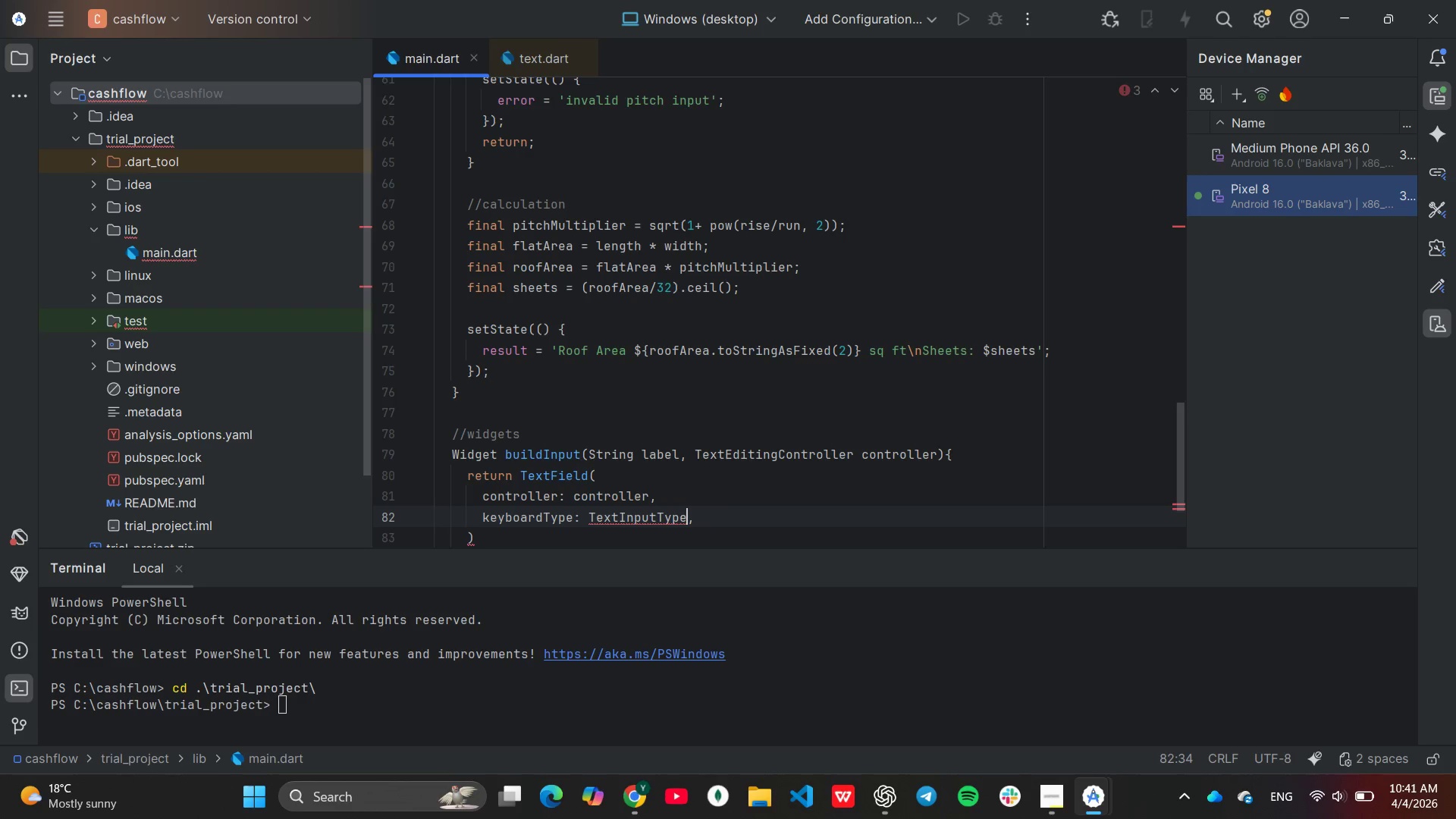 
type(.number)
 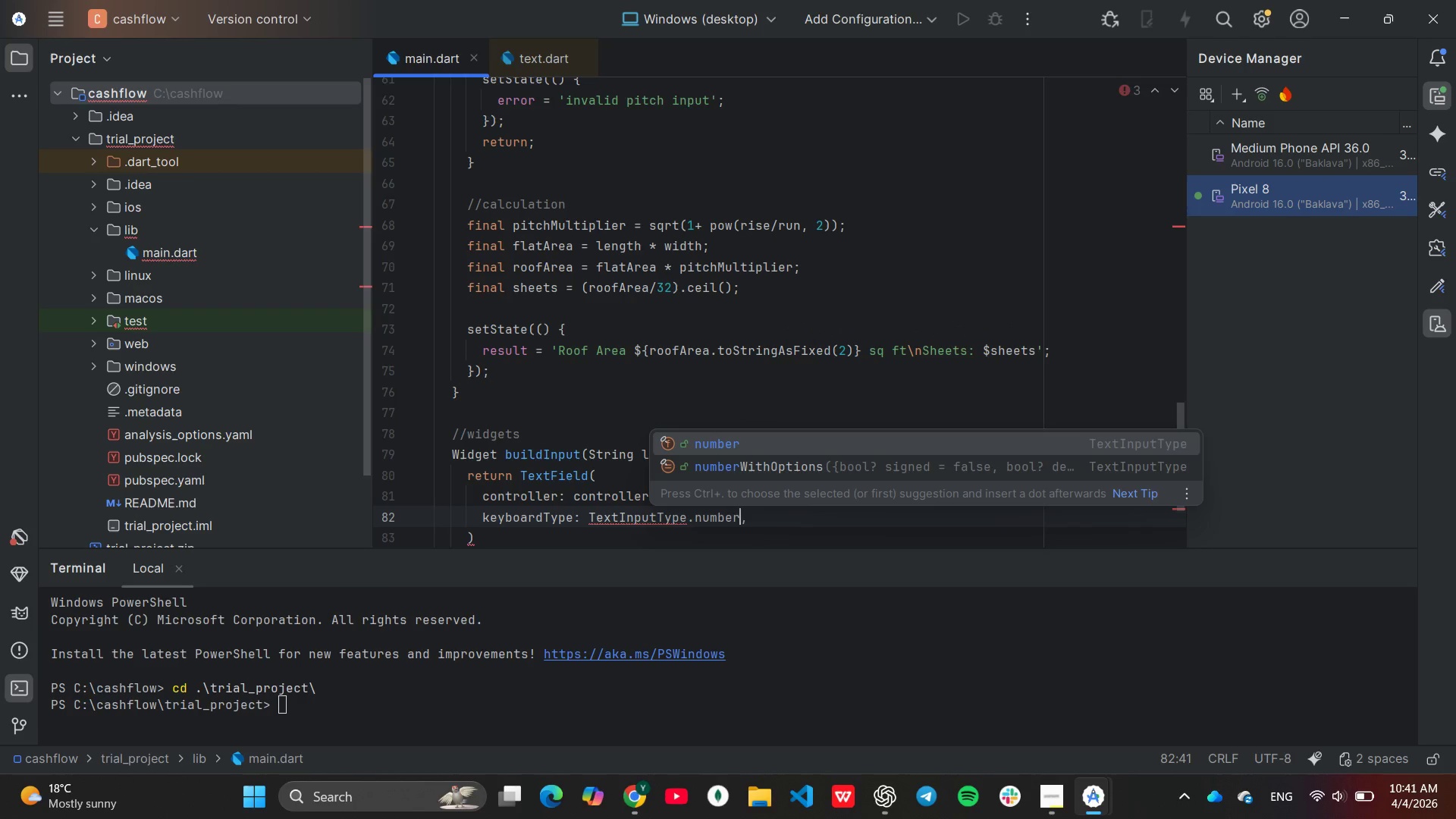 
key(ArrowRight)
 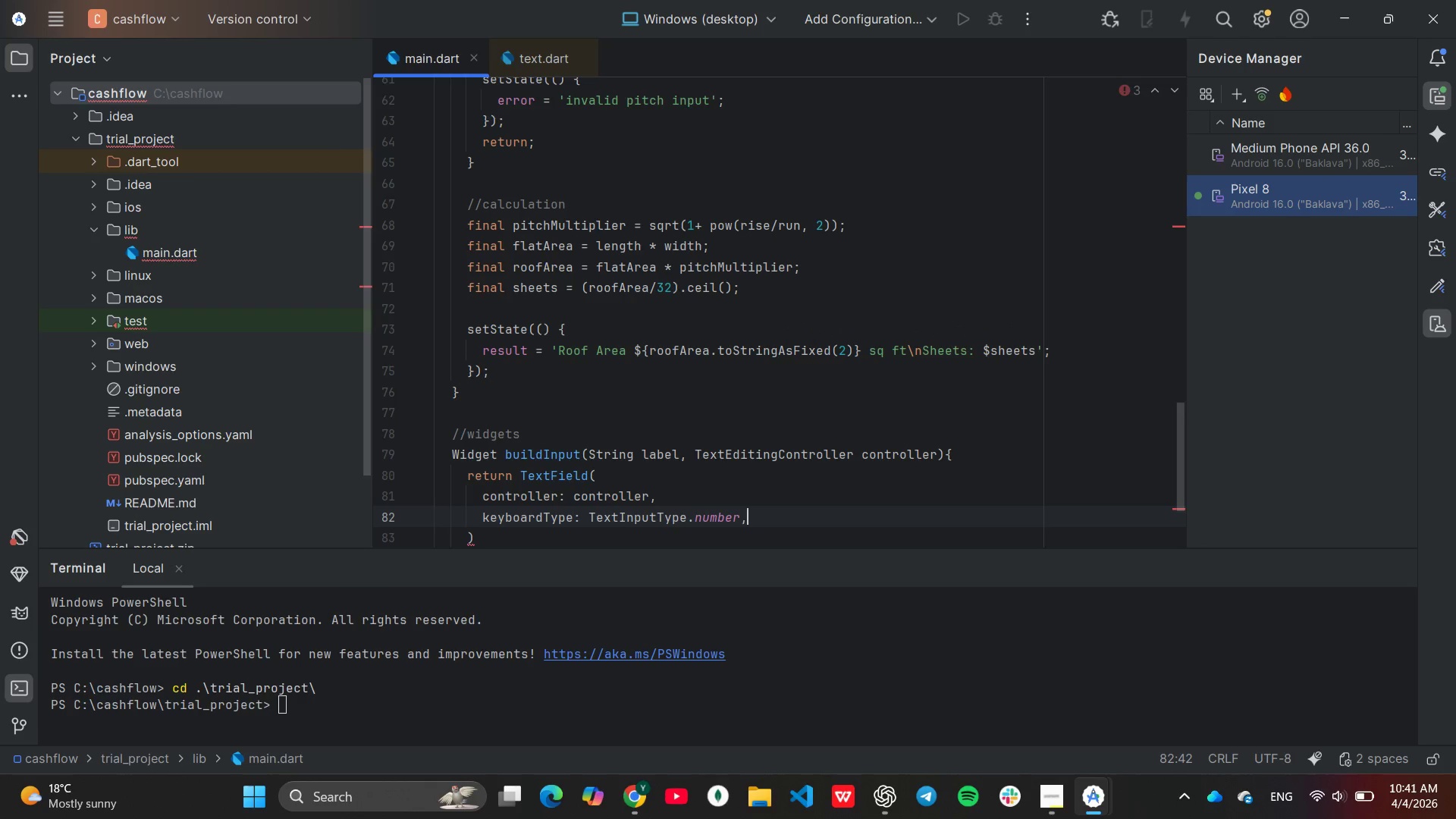 
key(Enter)
 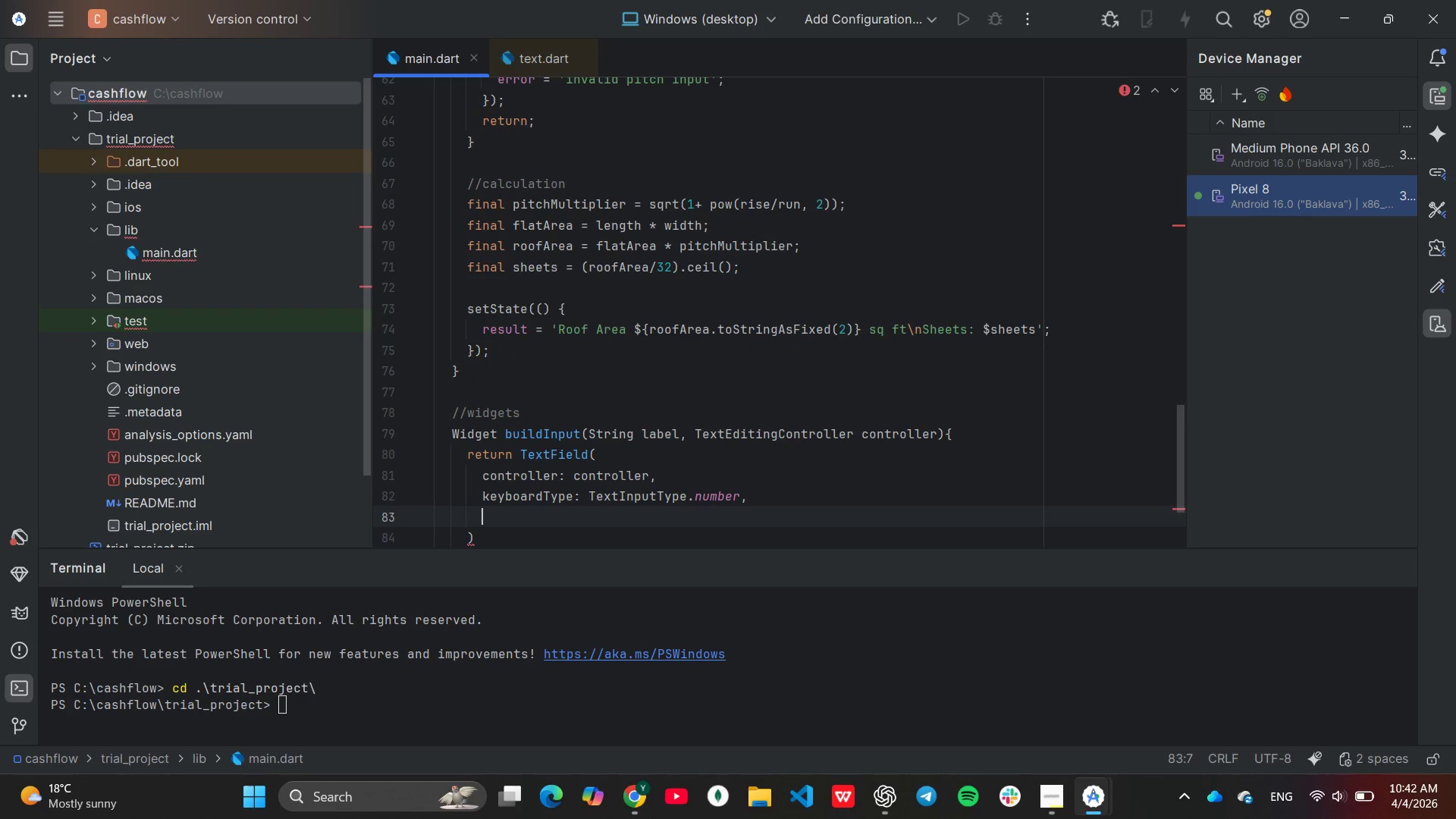 
type(decor)
 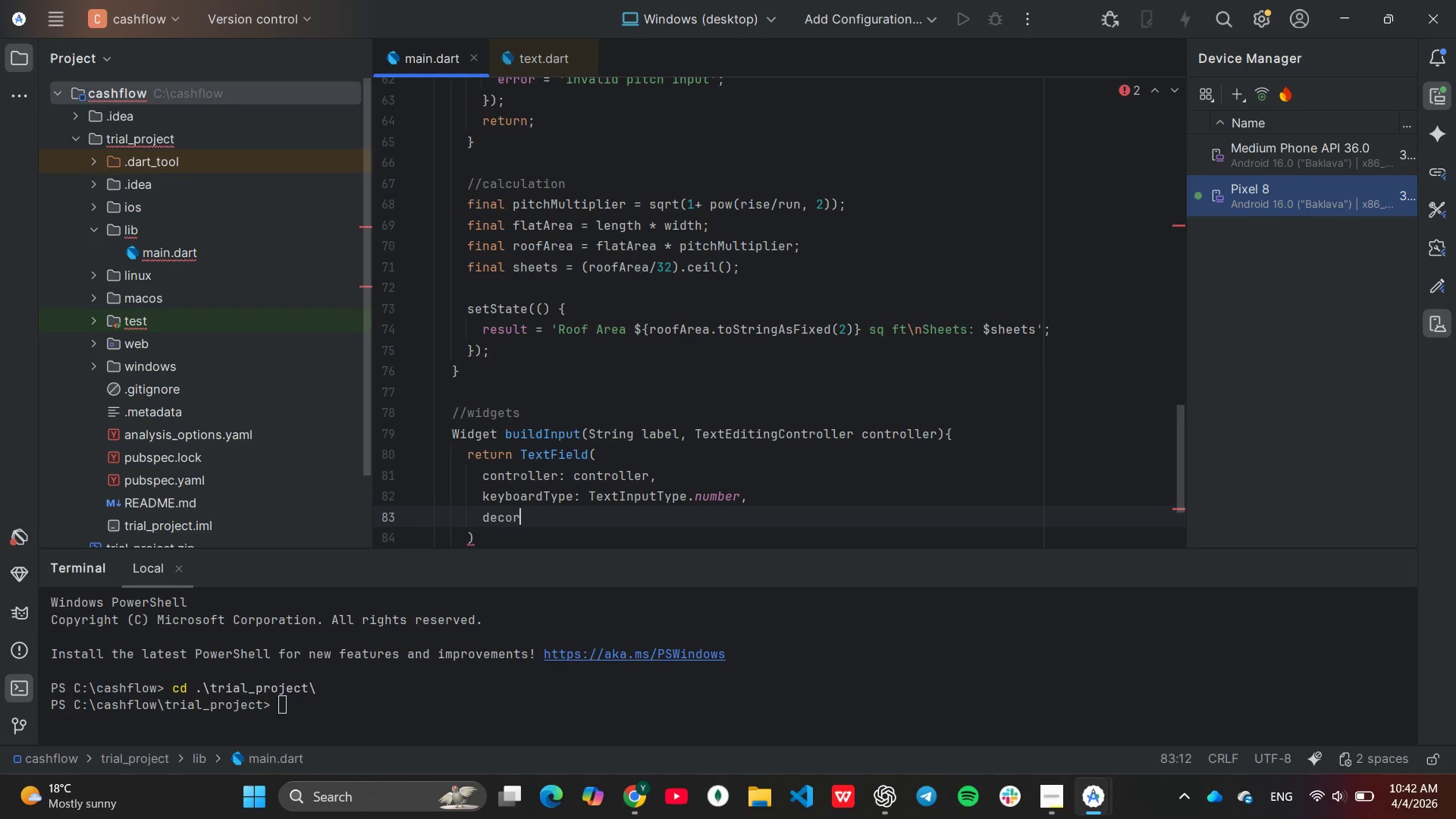 
key(Enter)
 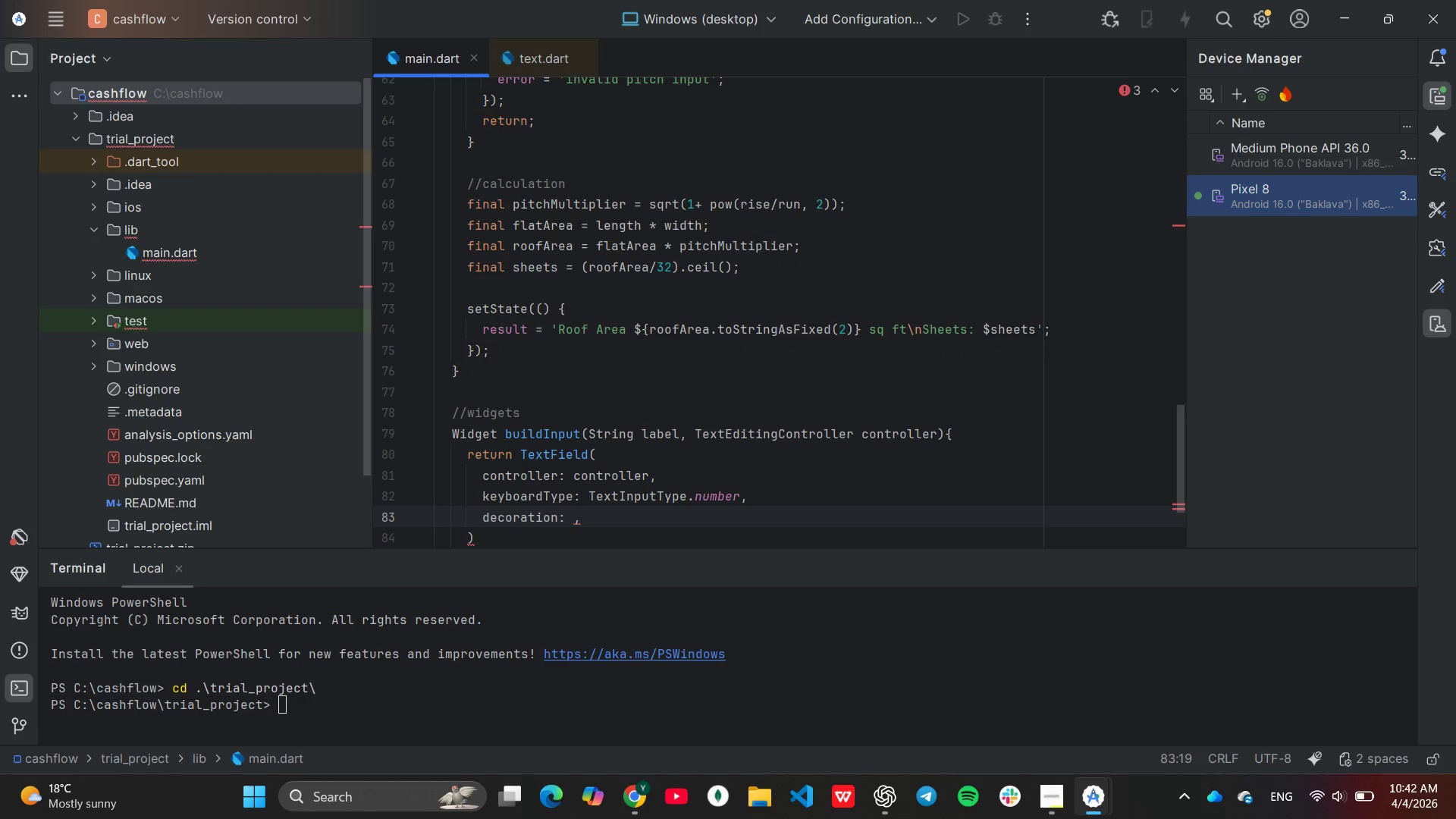 
type(Inp)
 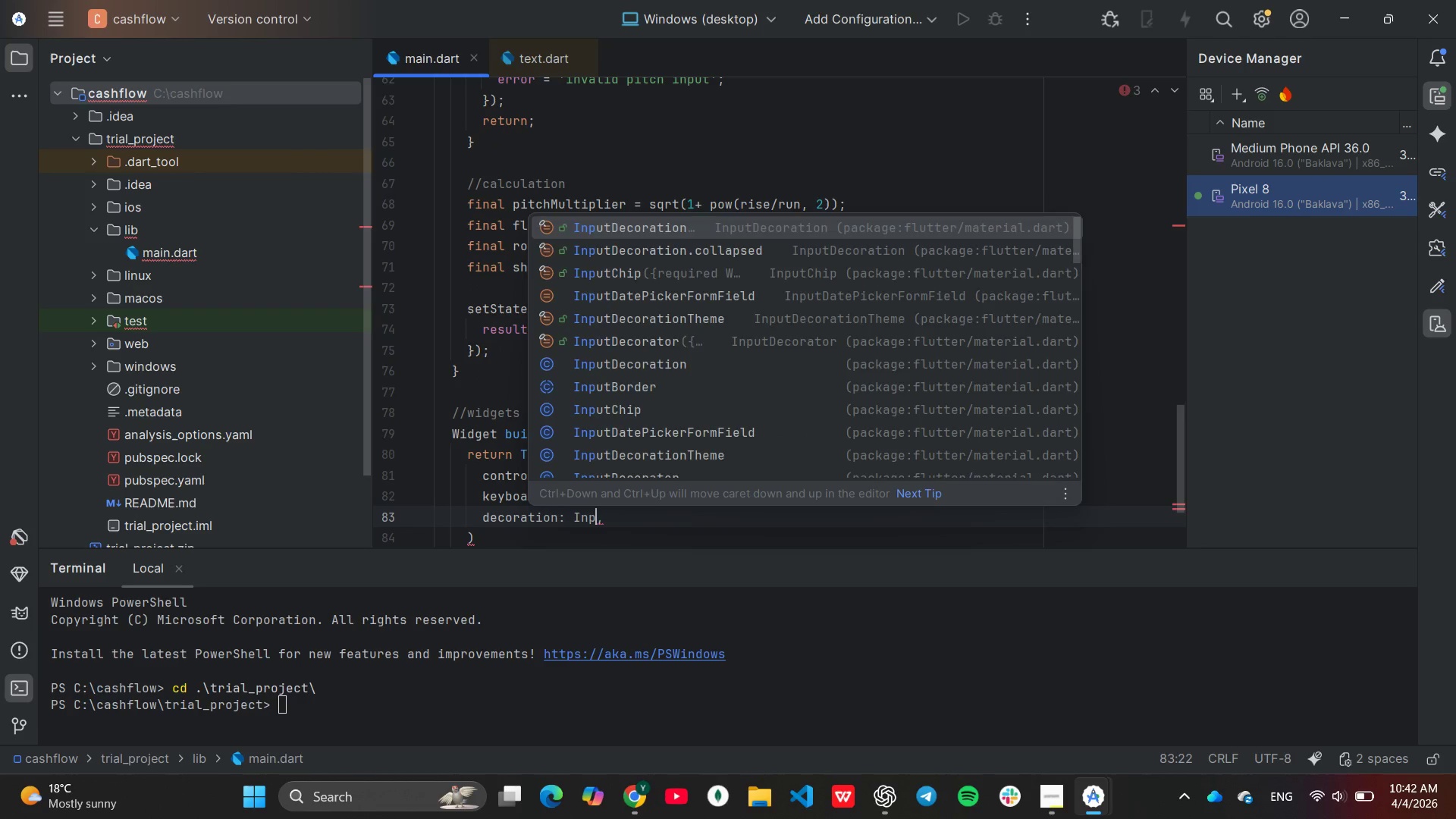 
key(Enter)
 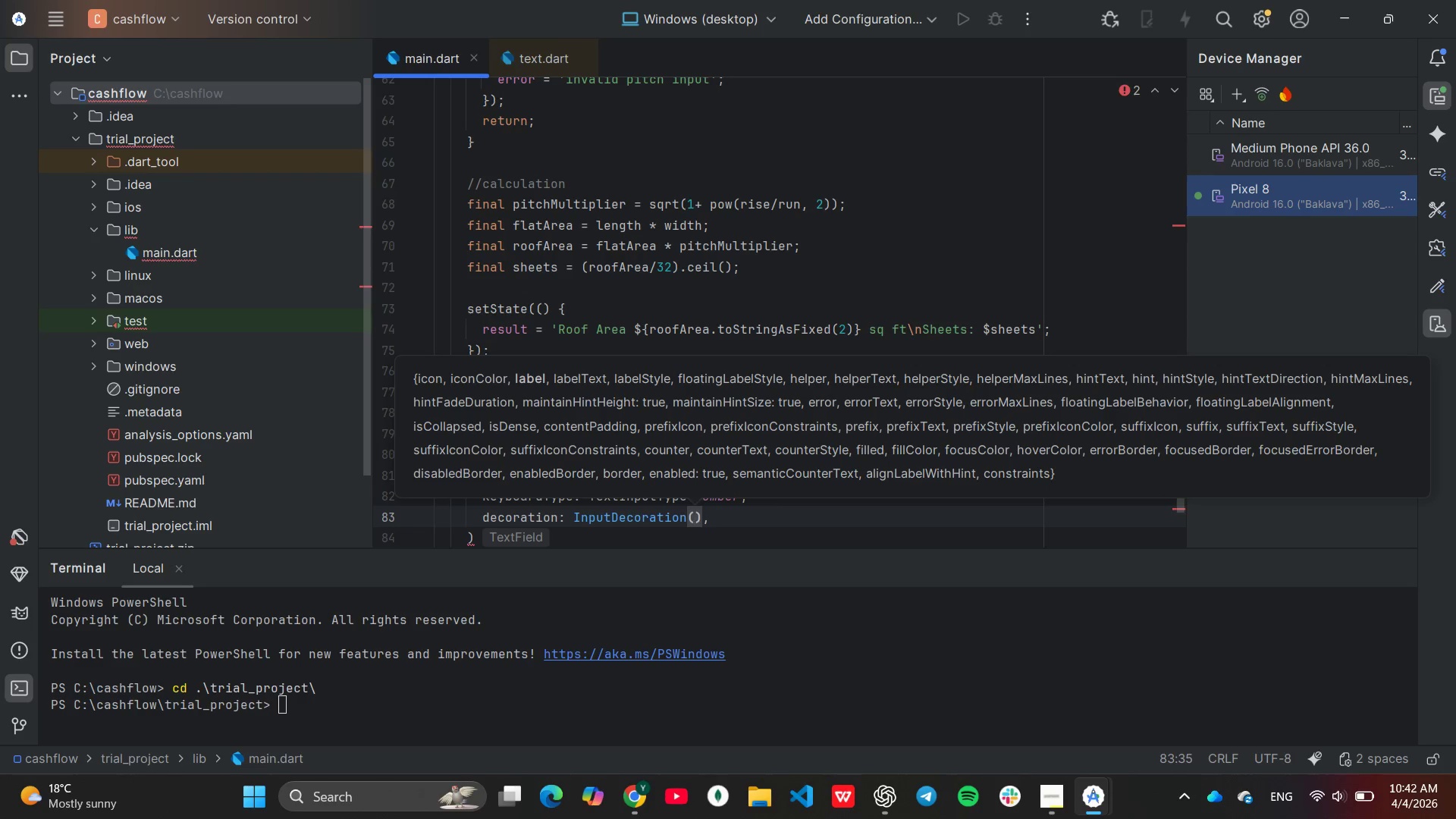 
key(Enter)
 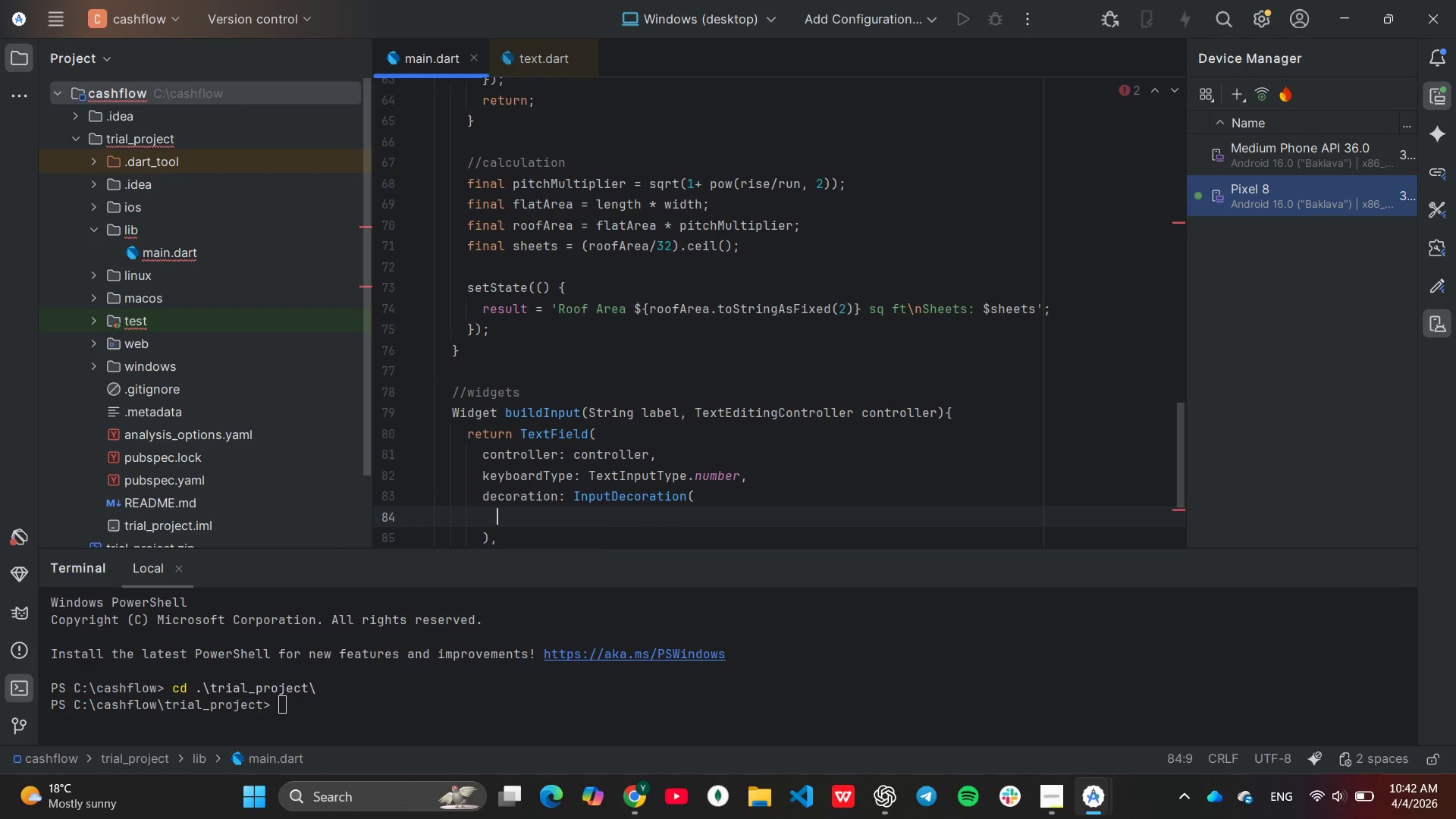 
type(label)
 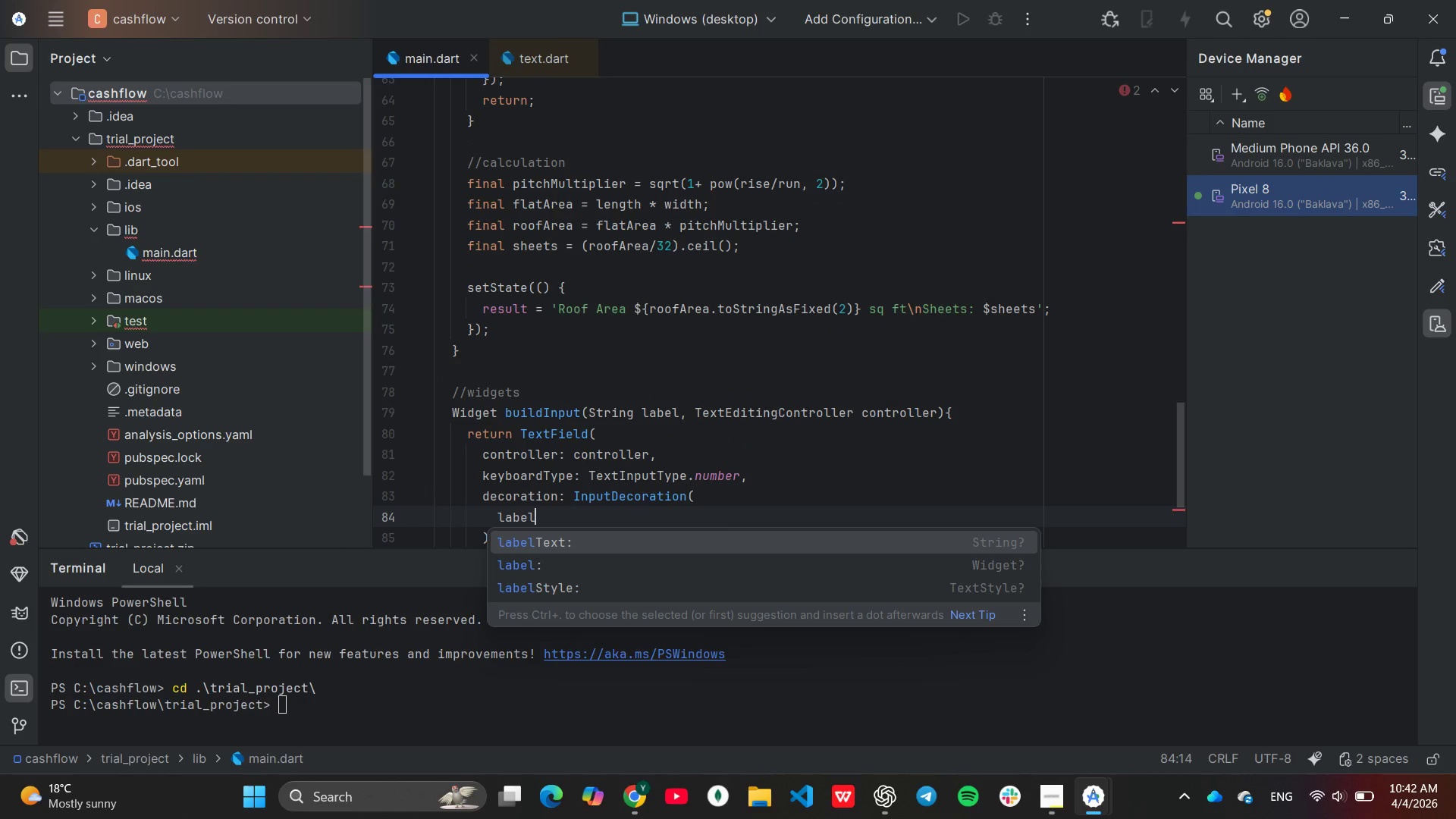 
key(Enter)
 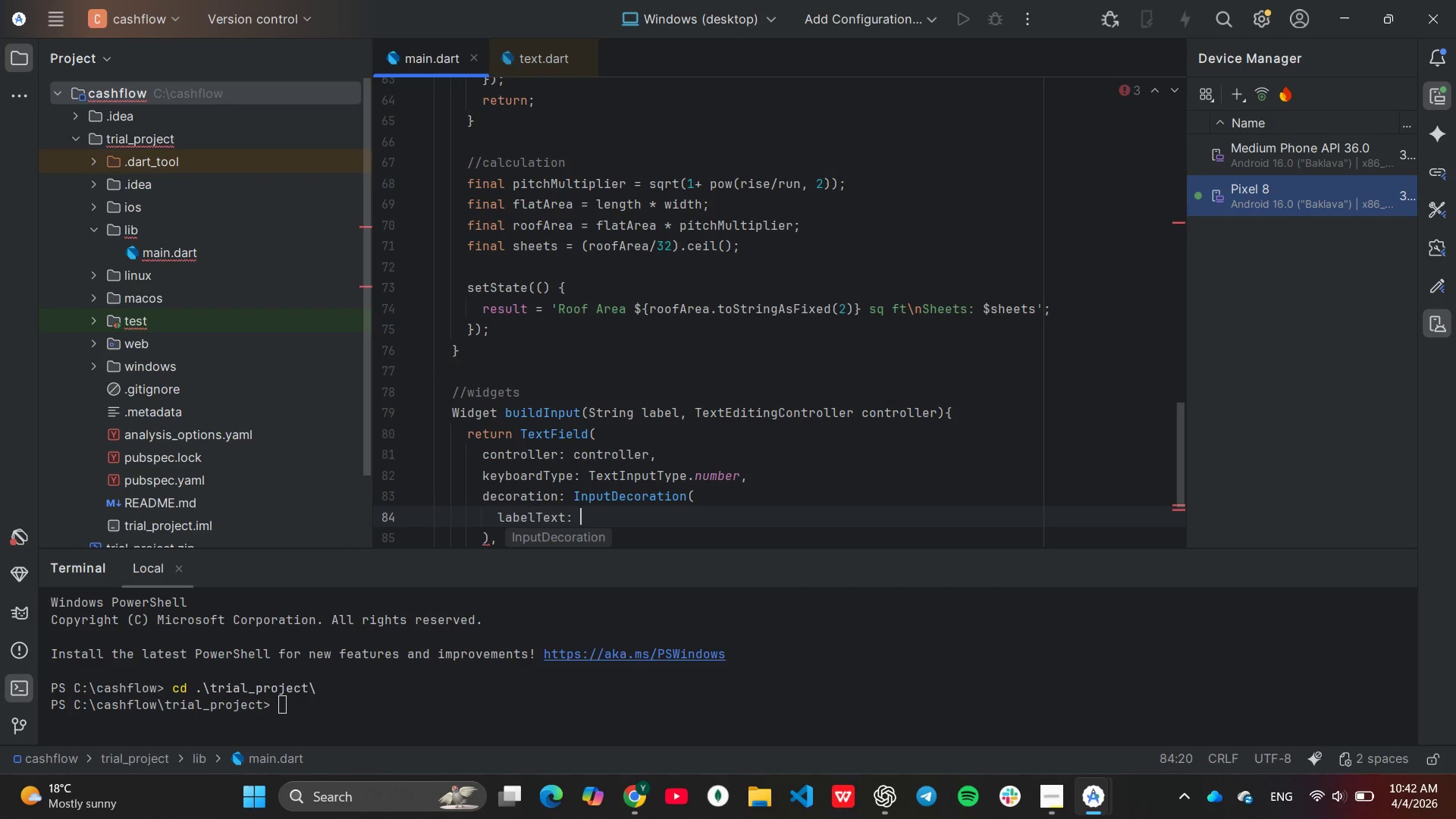 
type(label,)
 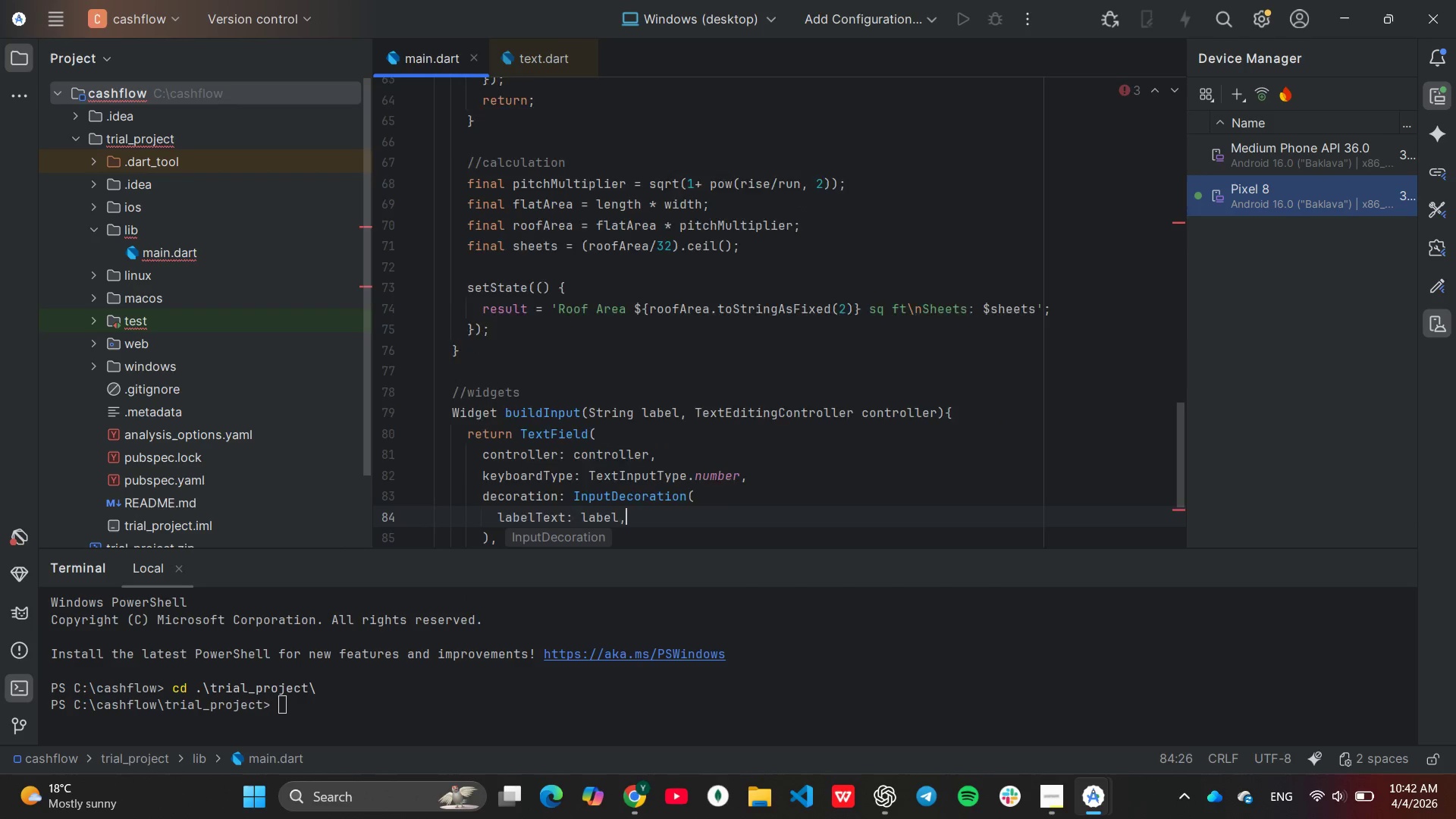 
key(Enter)
 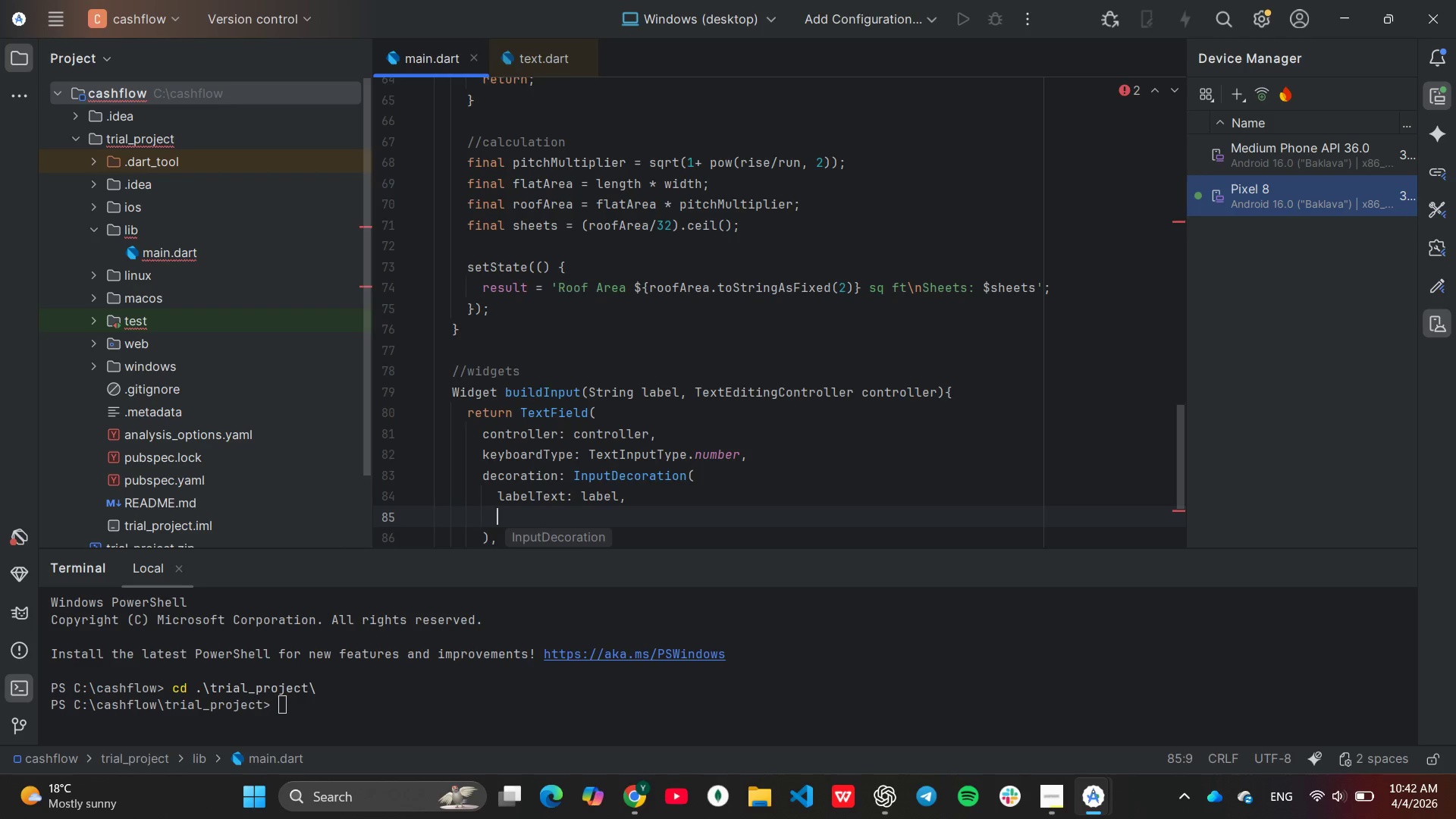 
type(bor)
 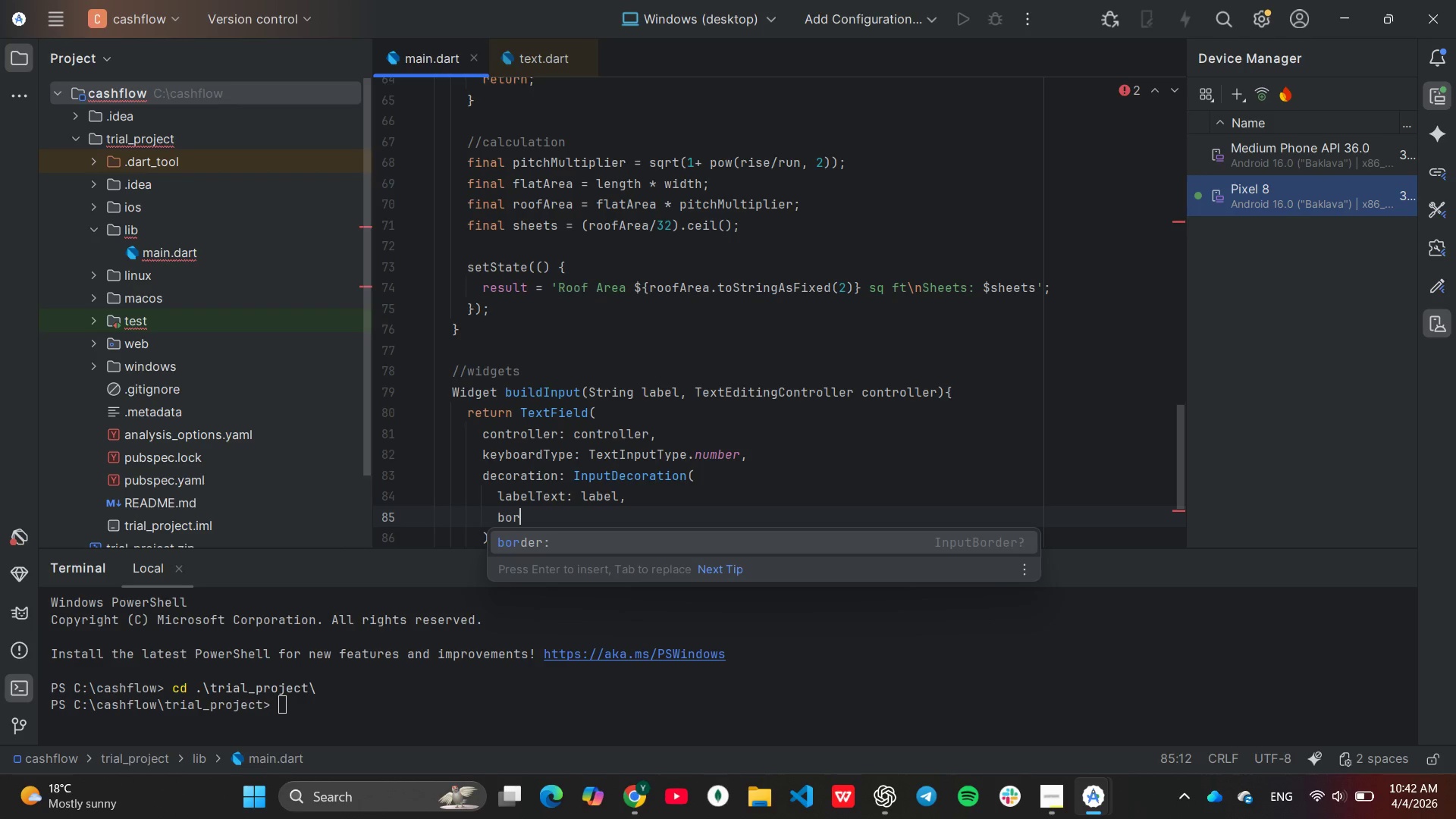 
key(Enter)
 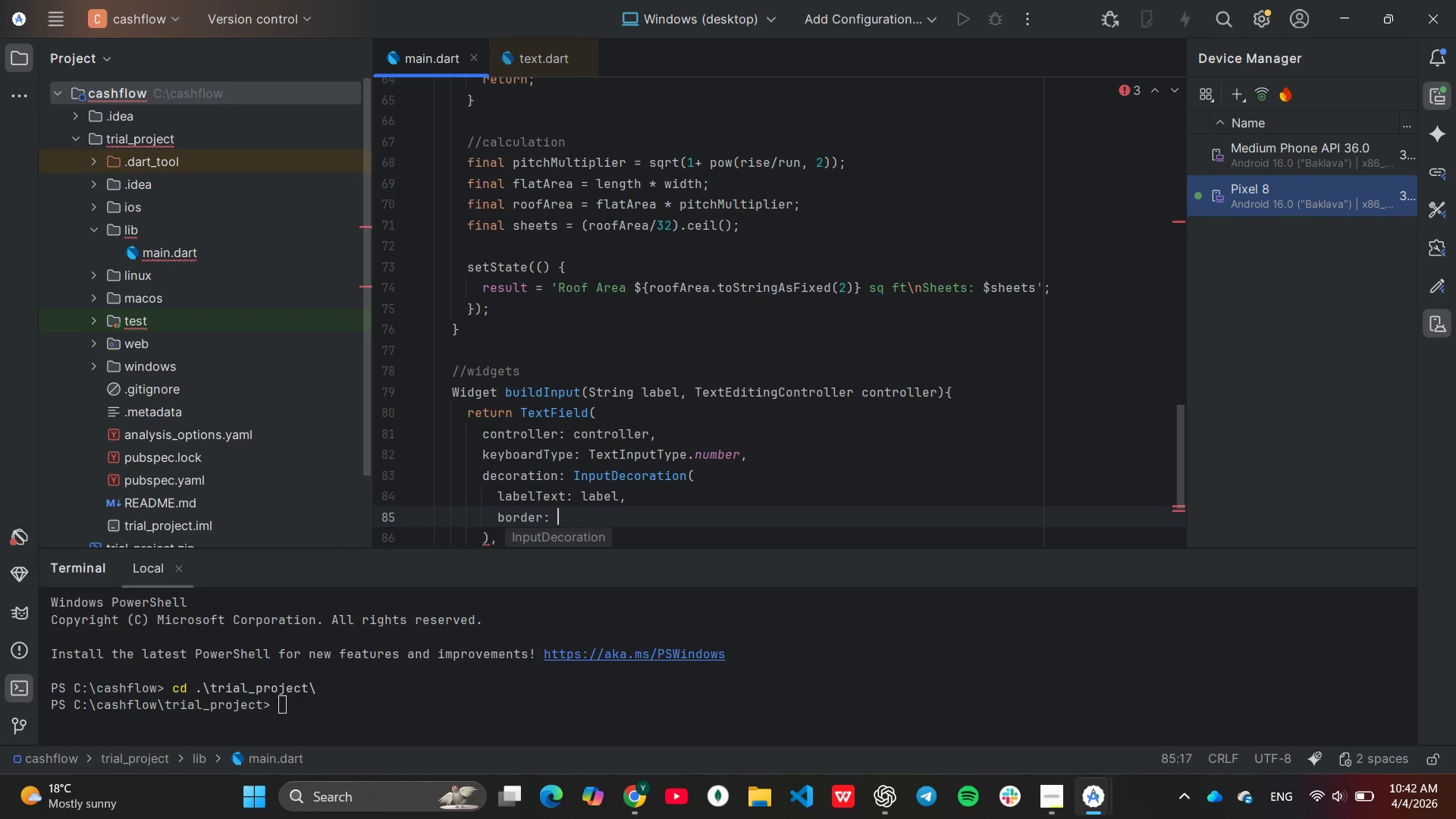 
type(cosnt OutlineIN)
key(Backspace)
type(npi)
key(Backspace)
type(utBorder)
 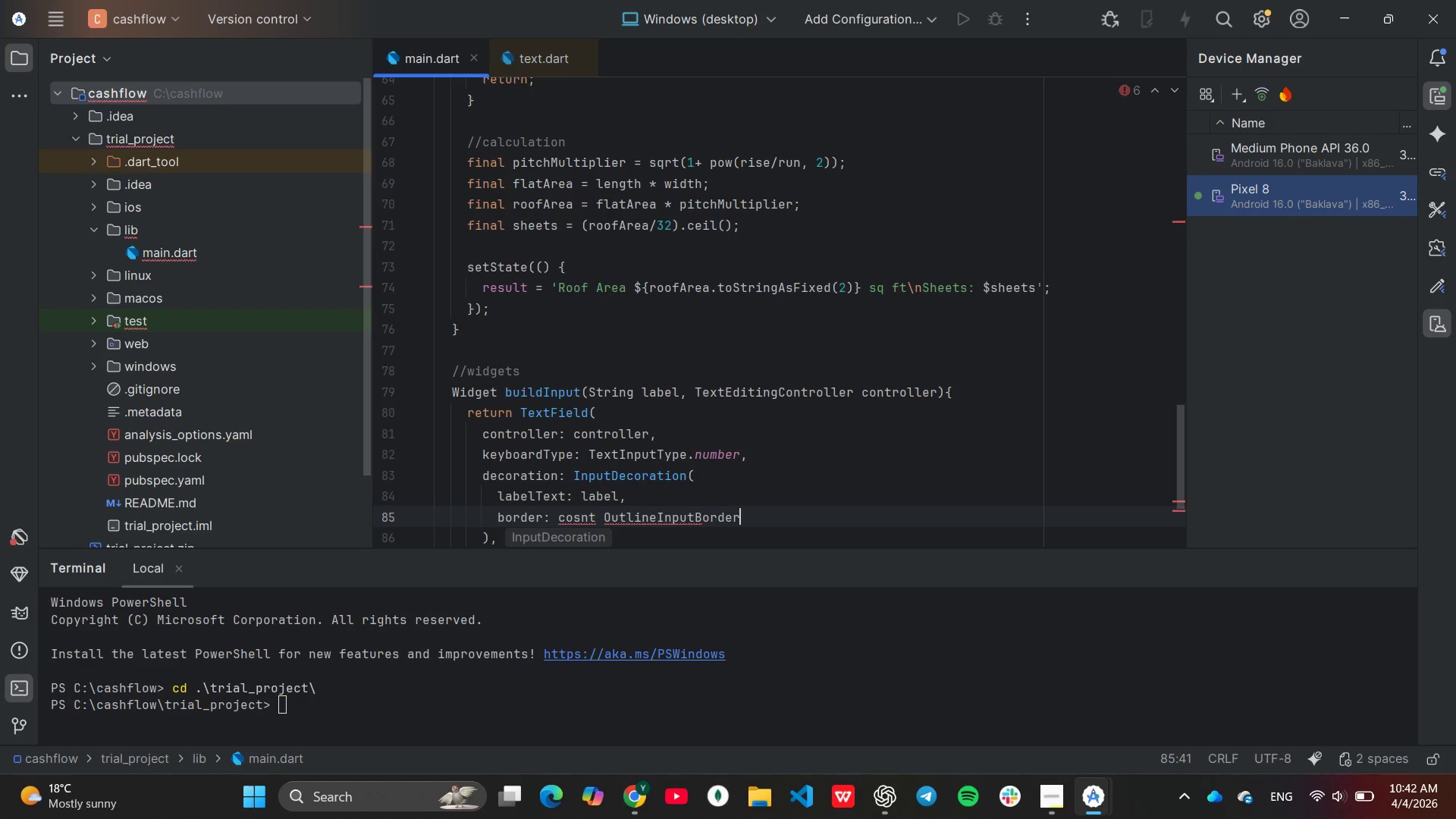 
wait(9.33)
 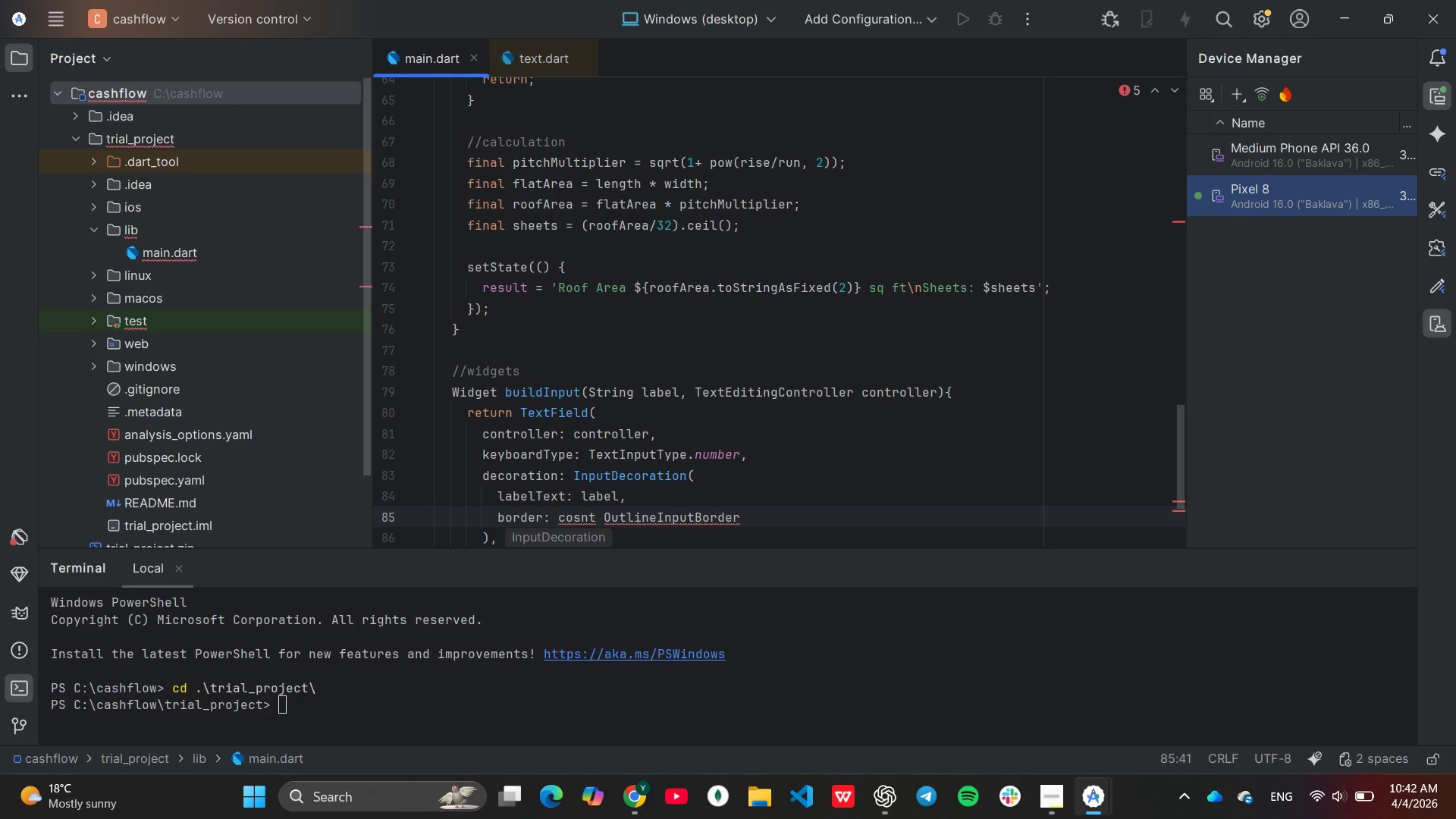 
key(Shift+ShiftLeft)
 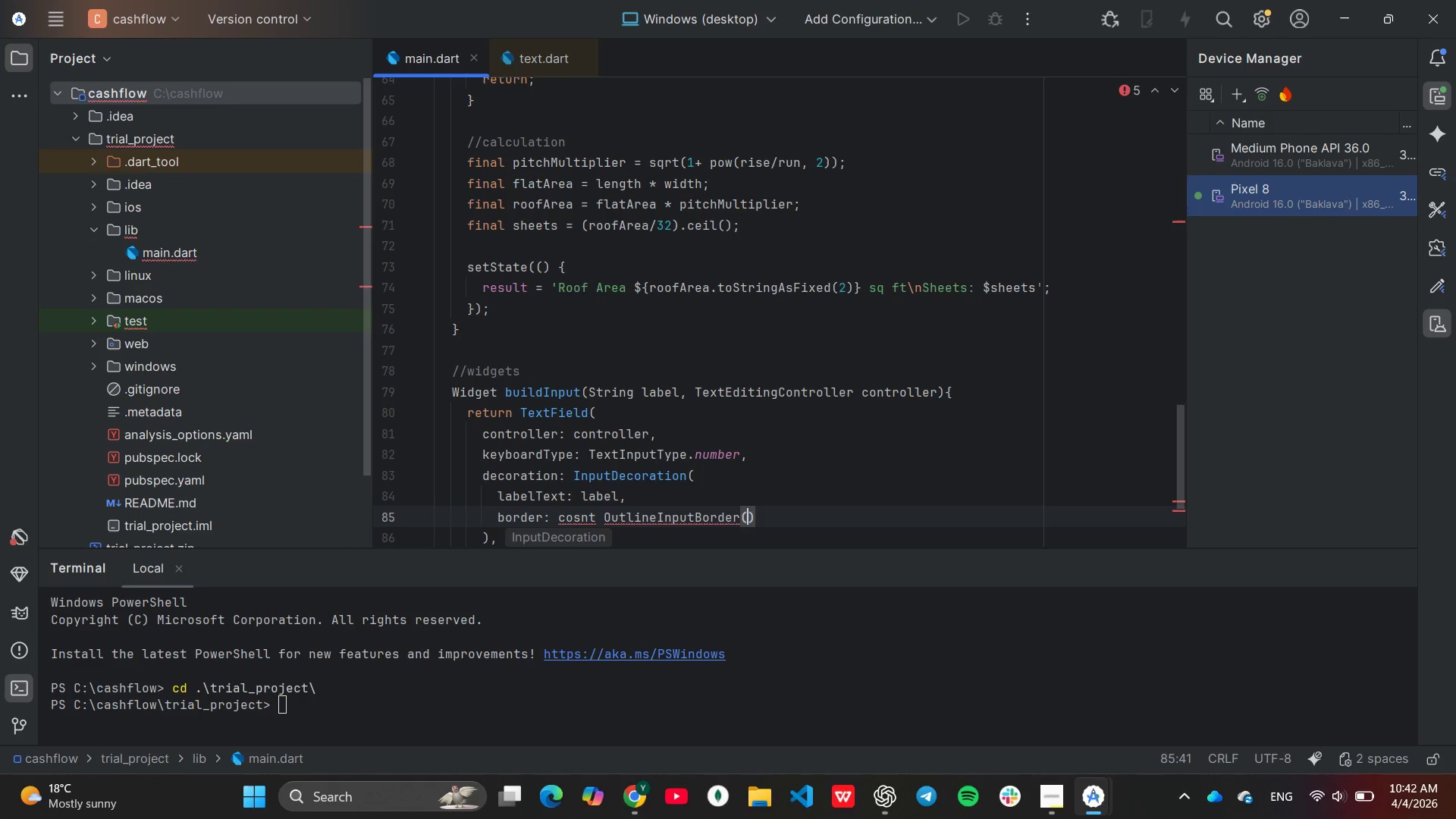 
key(Shift+9)
 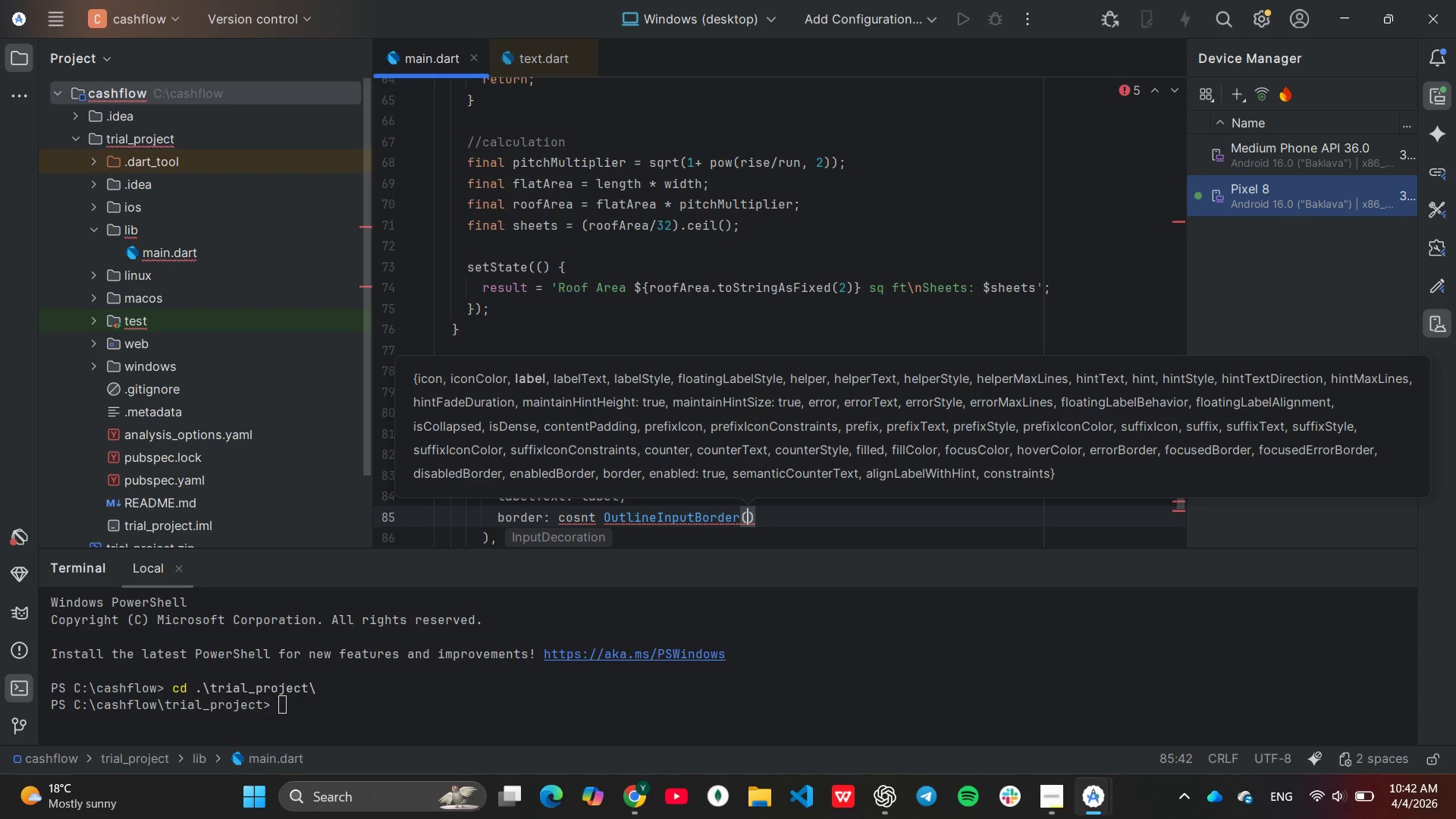 
key(ArrowRight)
 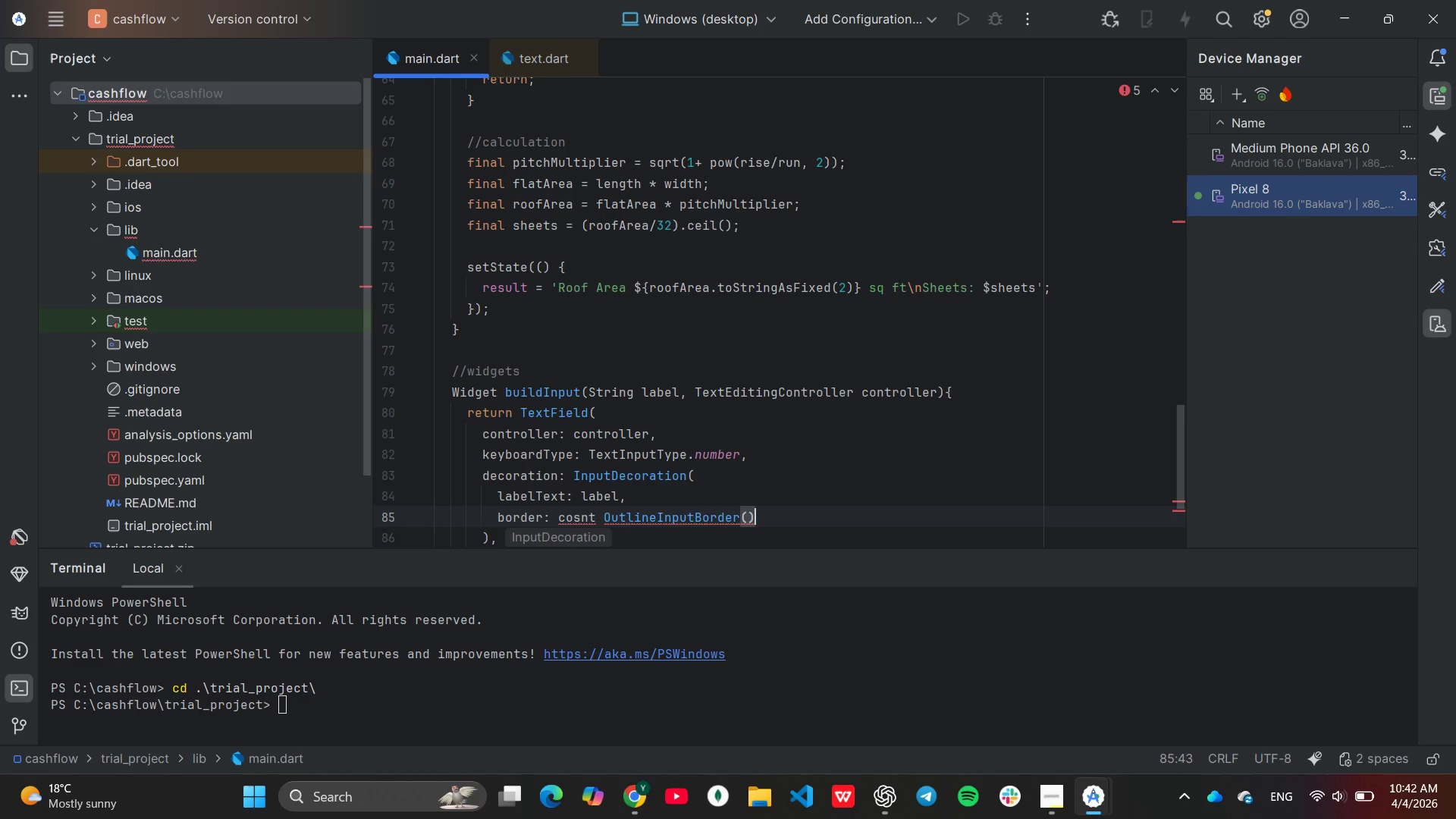 
key(Comma)
 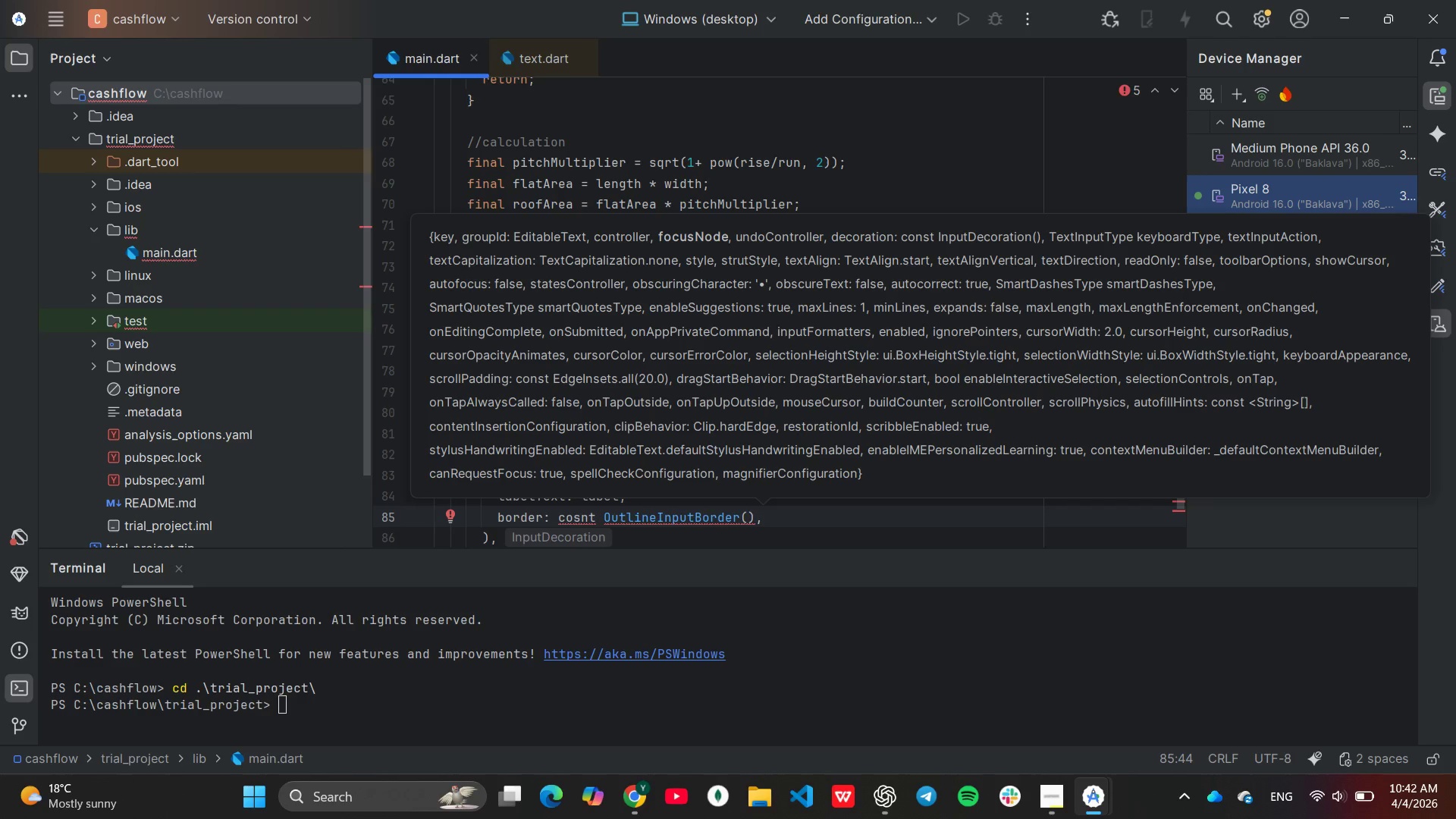 
scroll: coordinate [814, 466], scroll_direction: down, amount: 6.0
 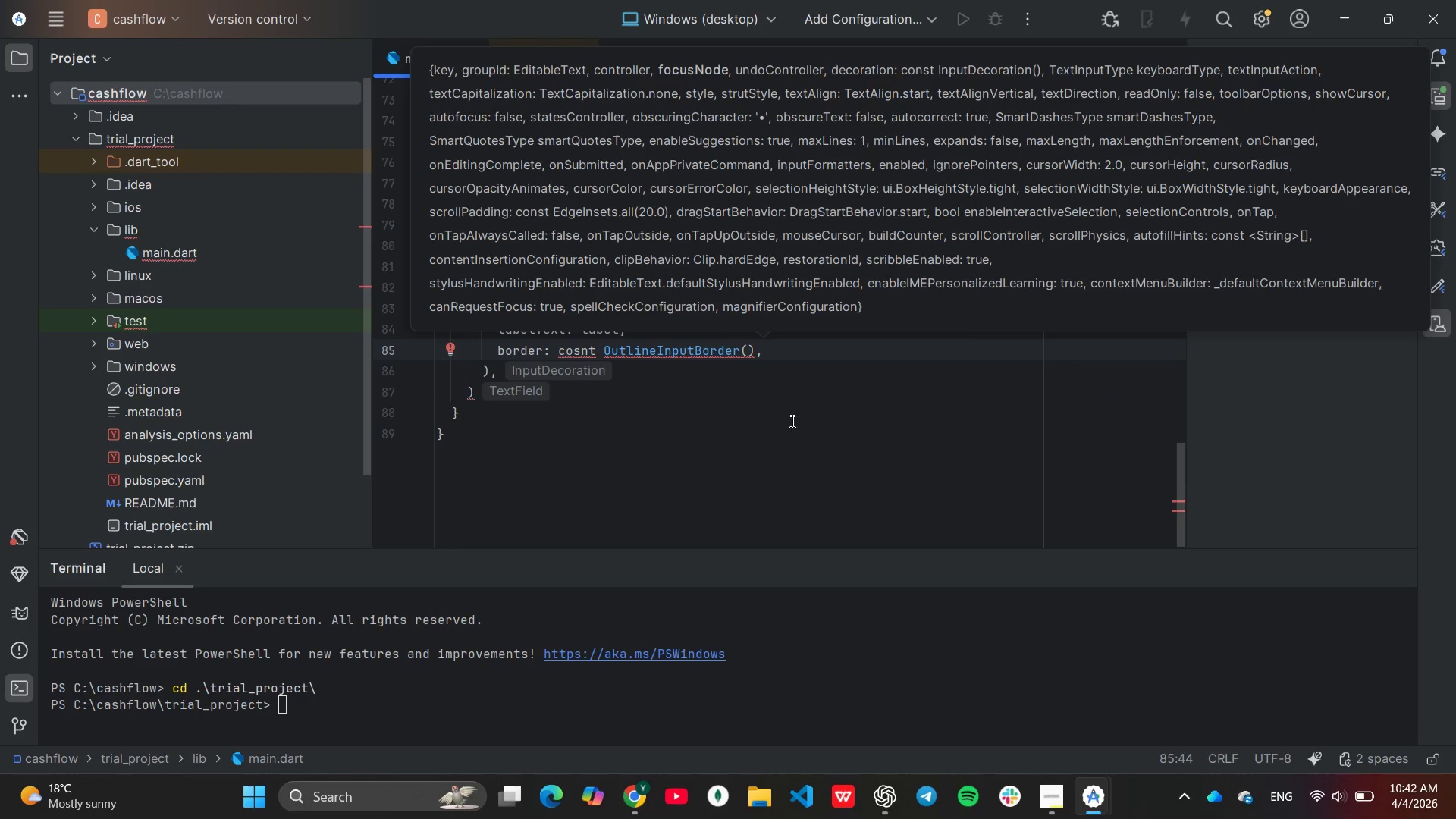 
left_click([791, 419])
 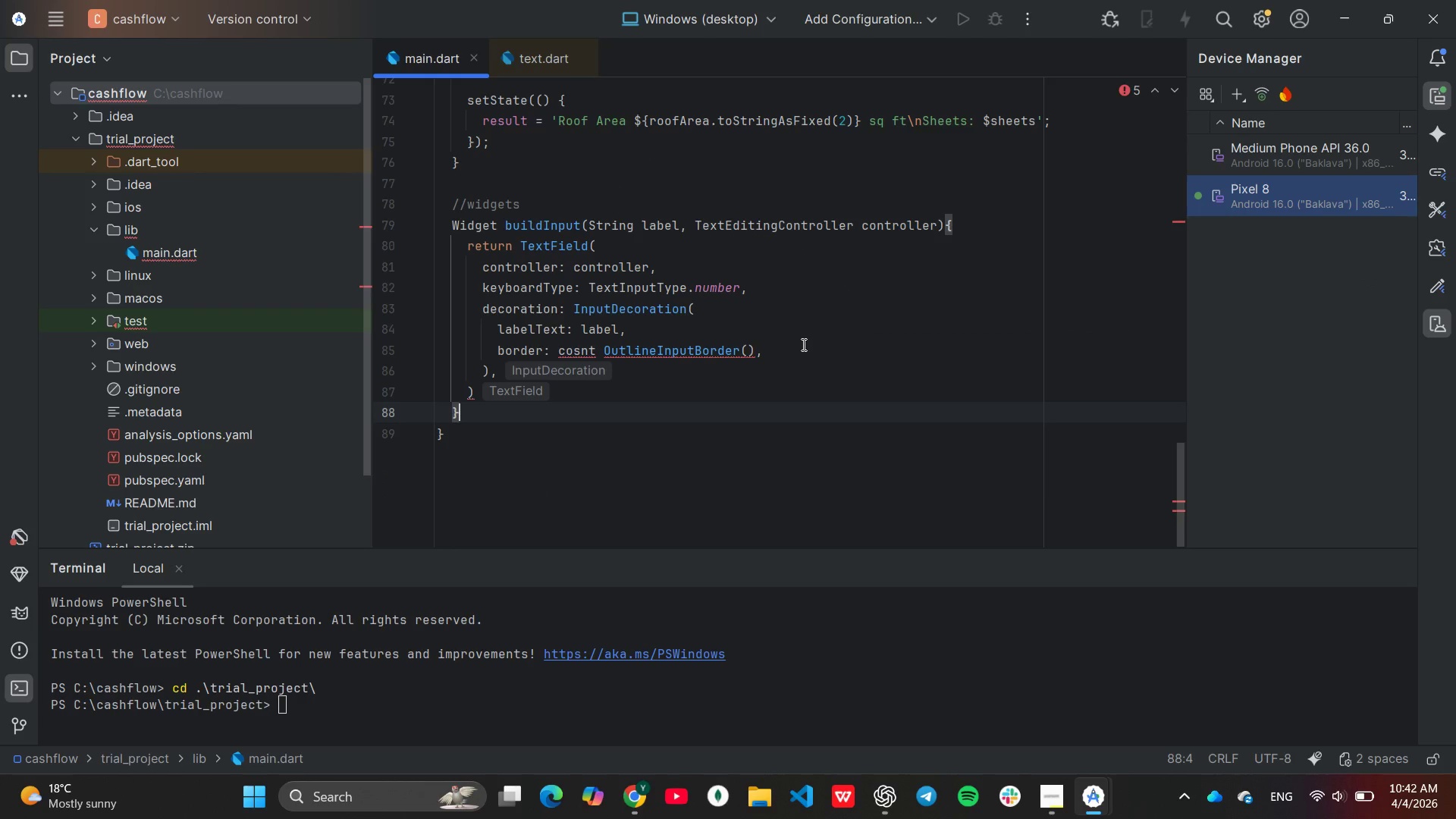 
left_click([802, 344])
 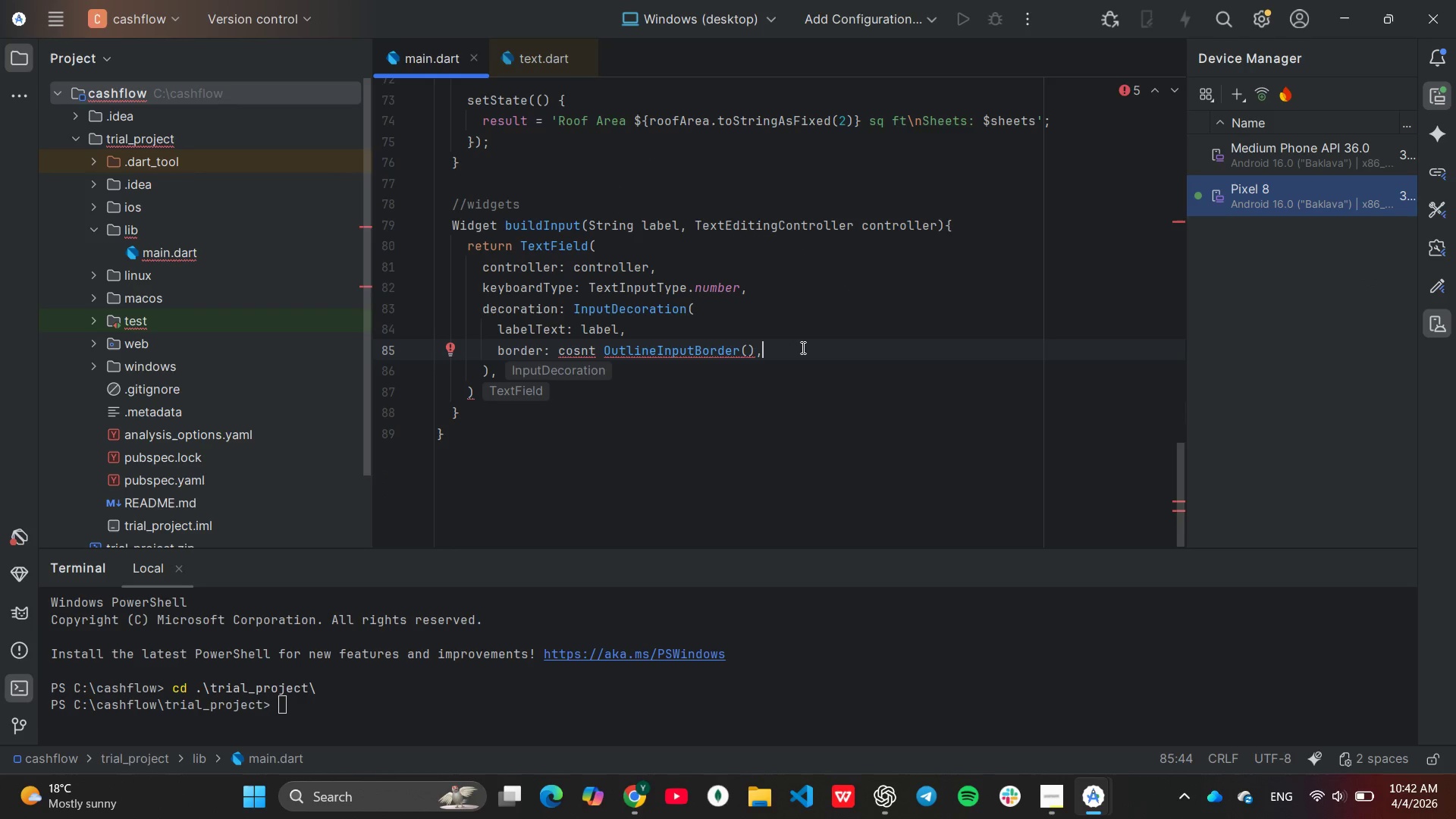 
key(ArrowDown)
 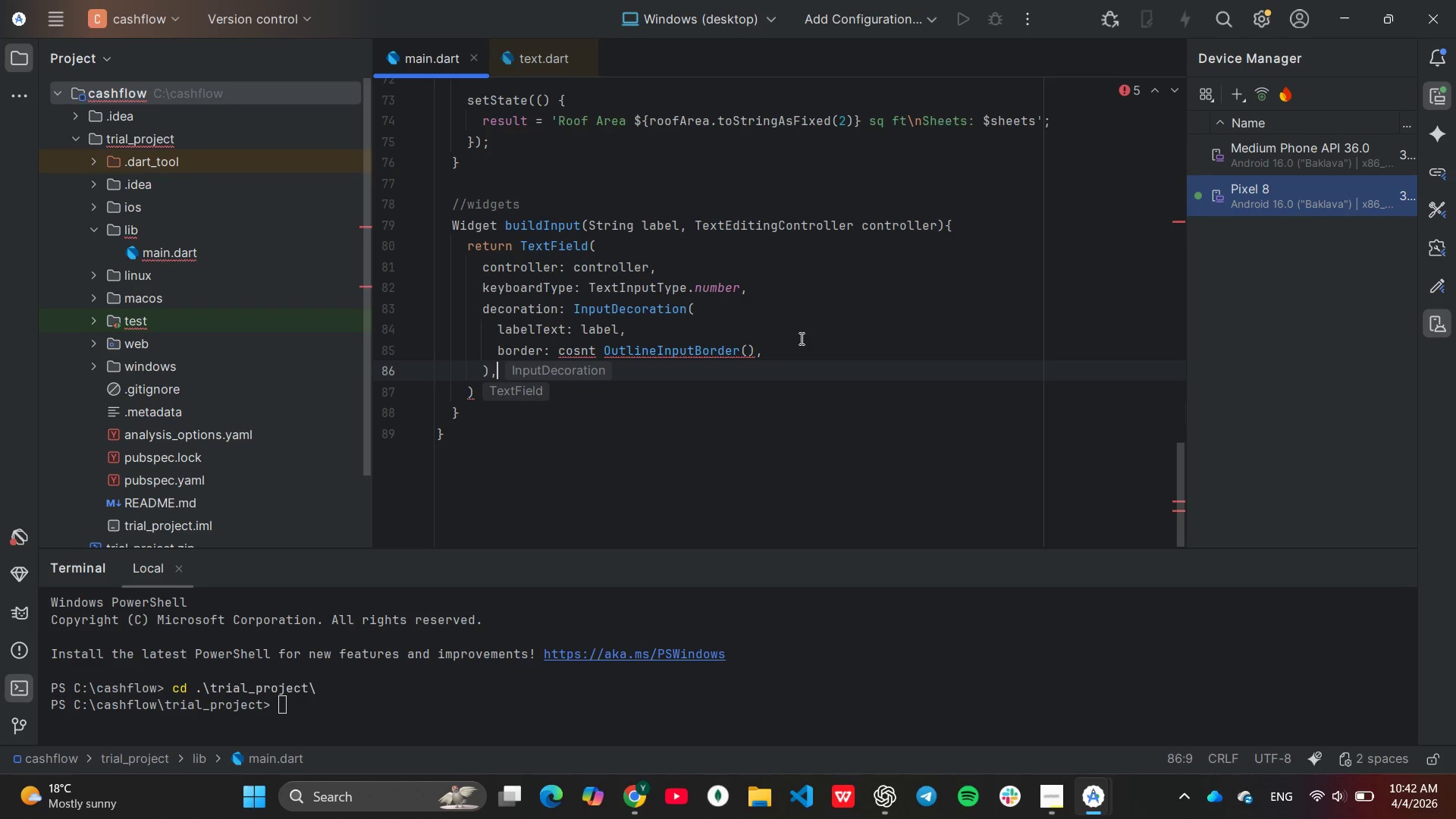 
wait(7.45)
 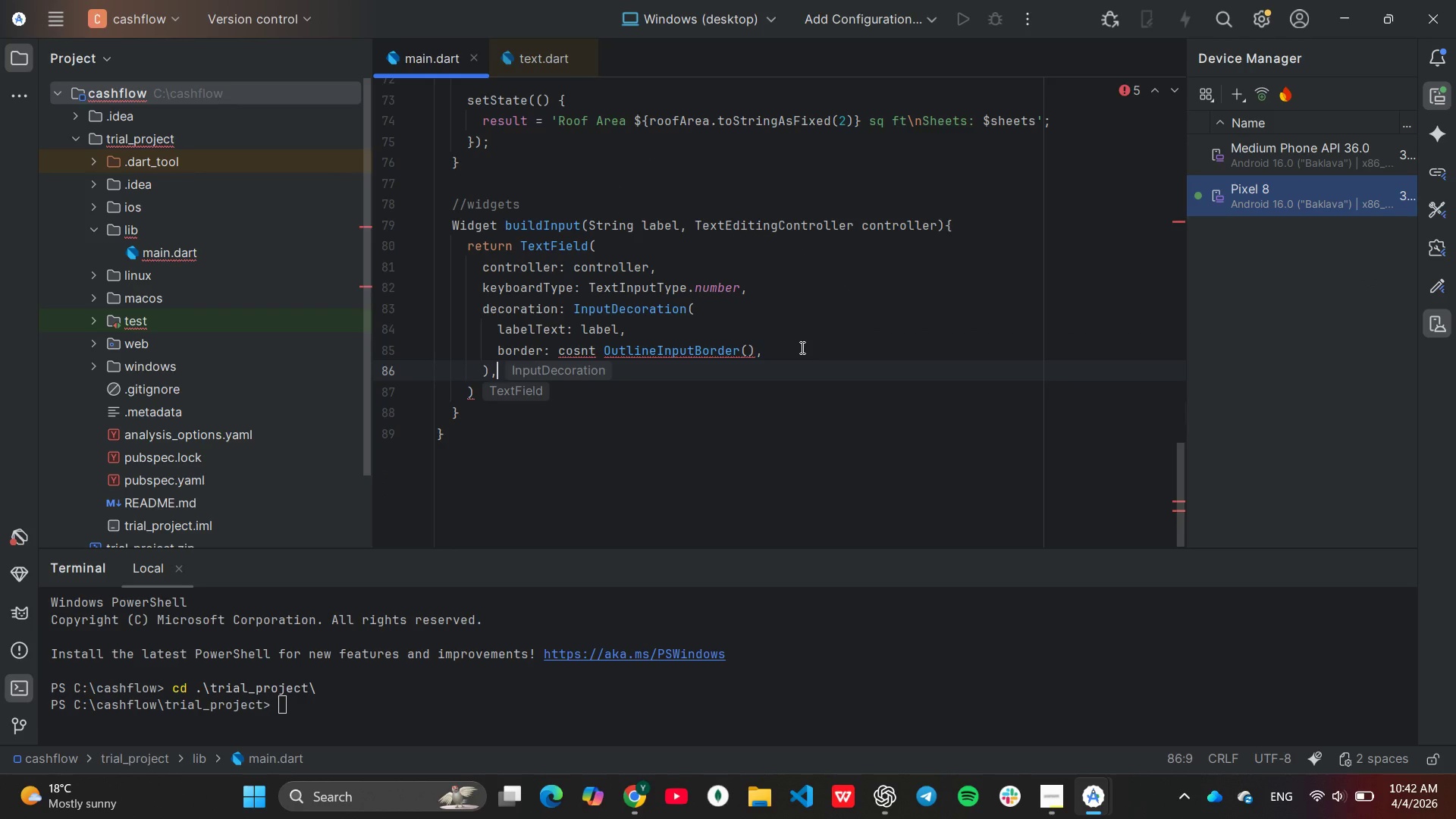 
key(ArrowDown)
 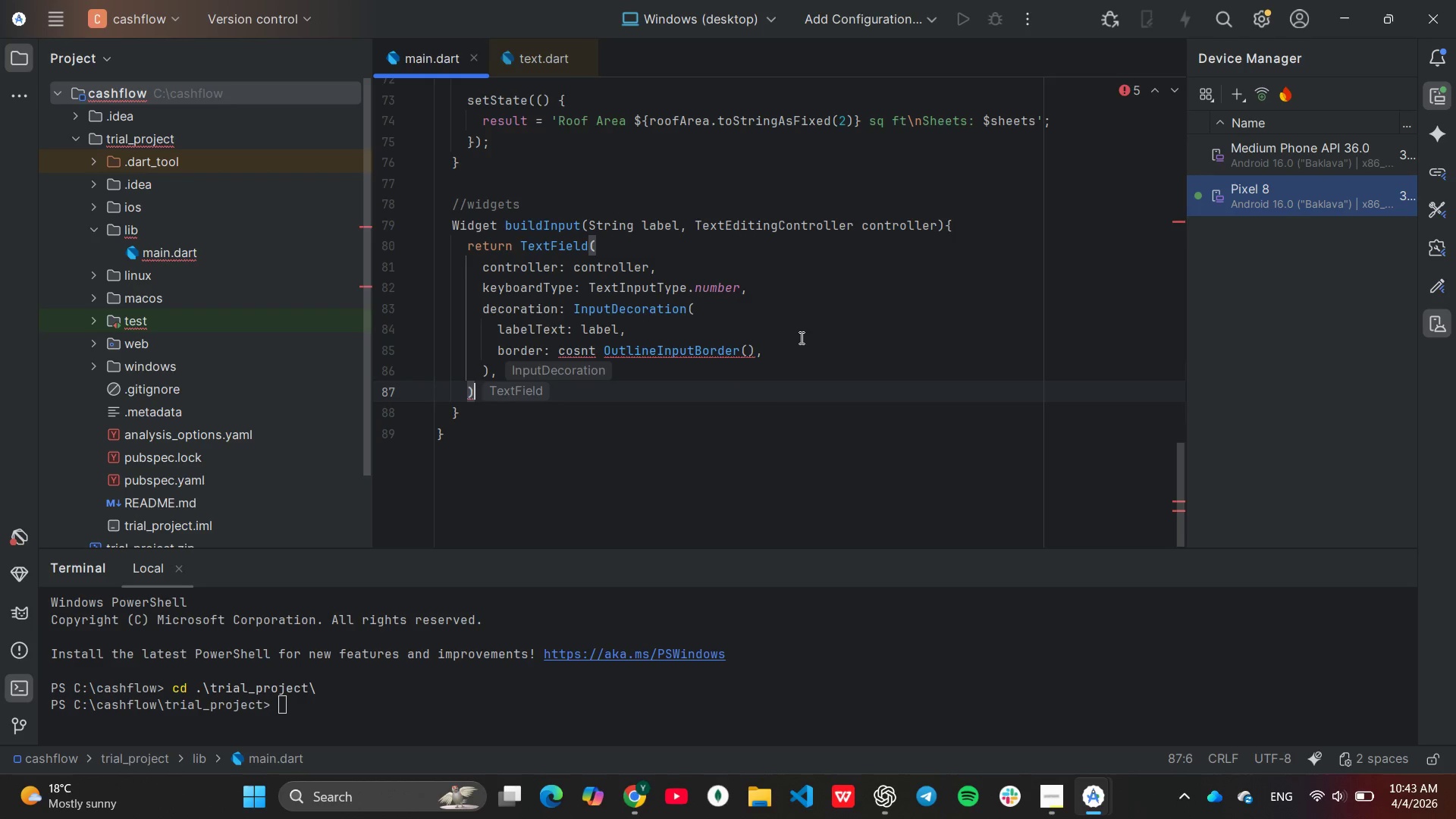 
key(Semicolon)
 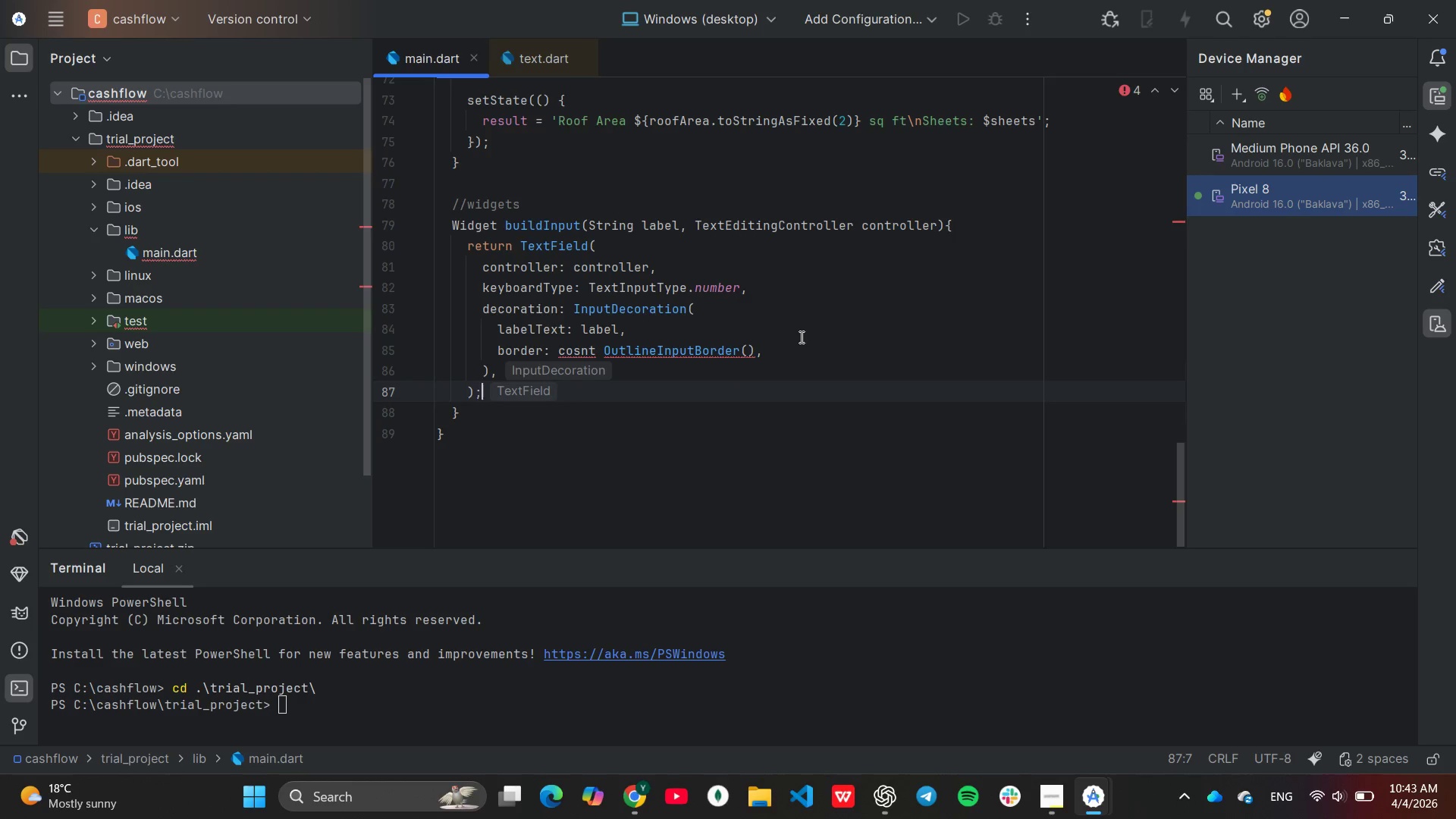 
key(ArrowDown)
 